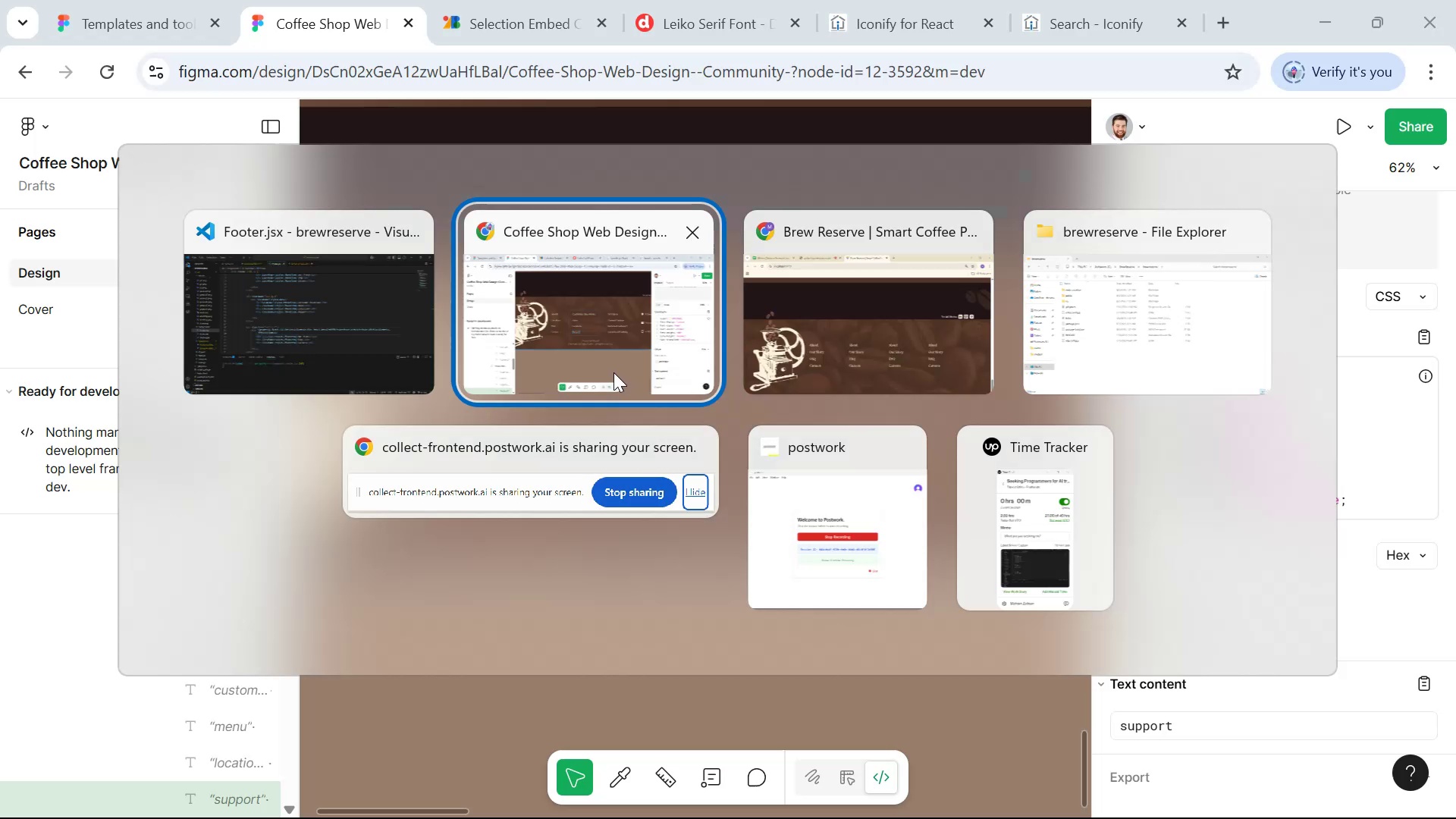 
key(Alt+AltLeft)
 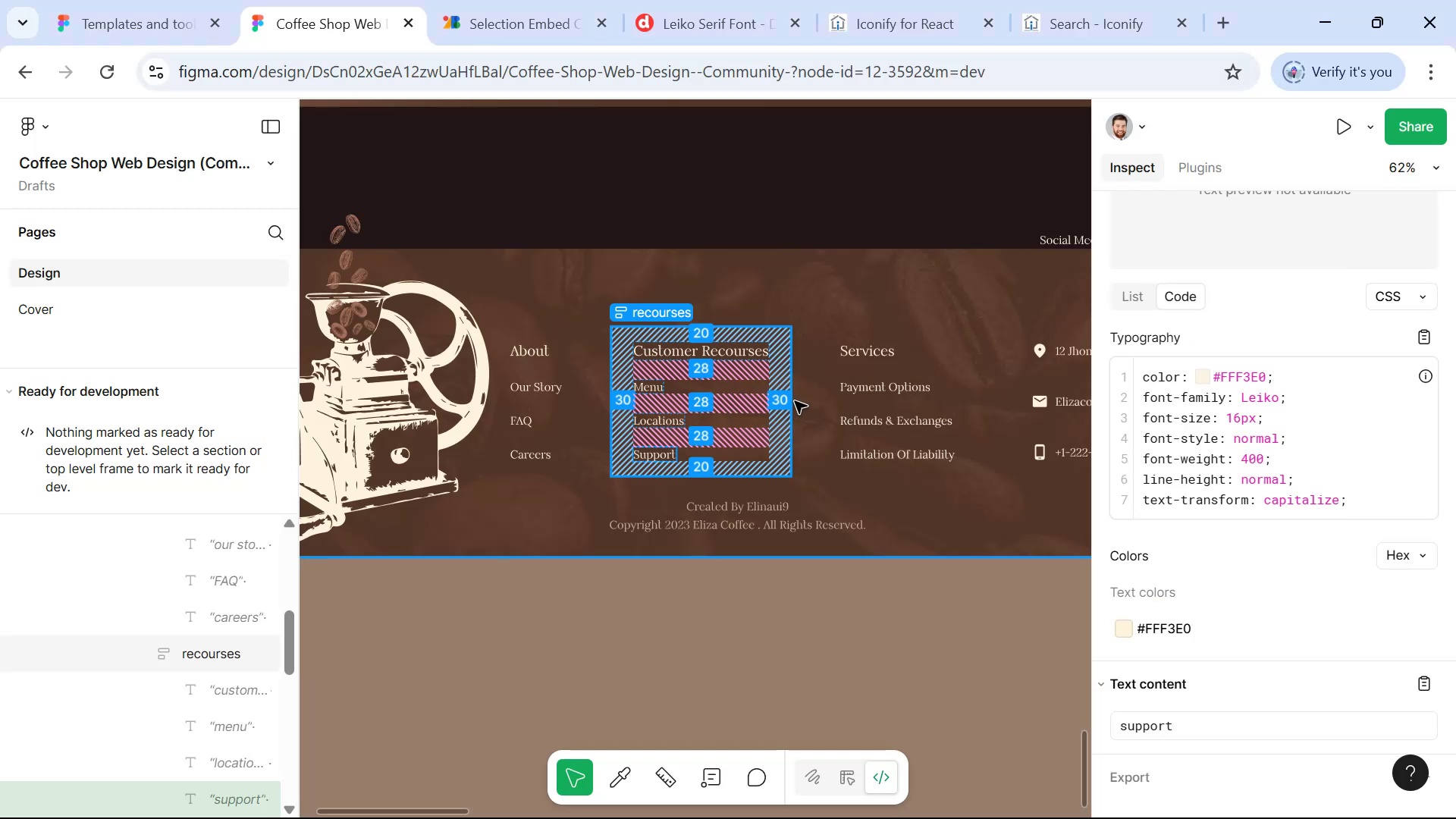 
key(Alt+Tab)
 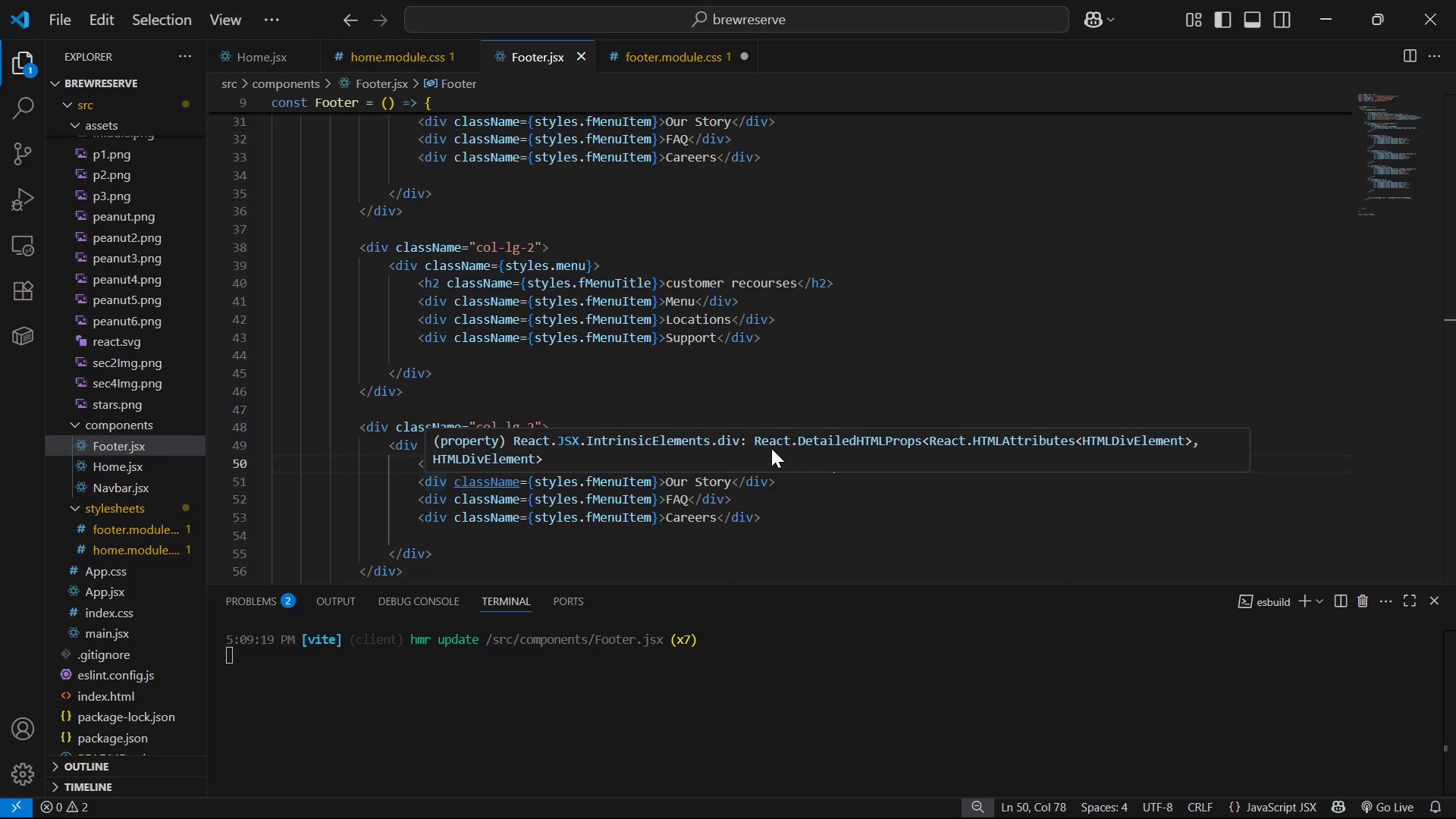 
key(Alt+AltLeft)
 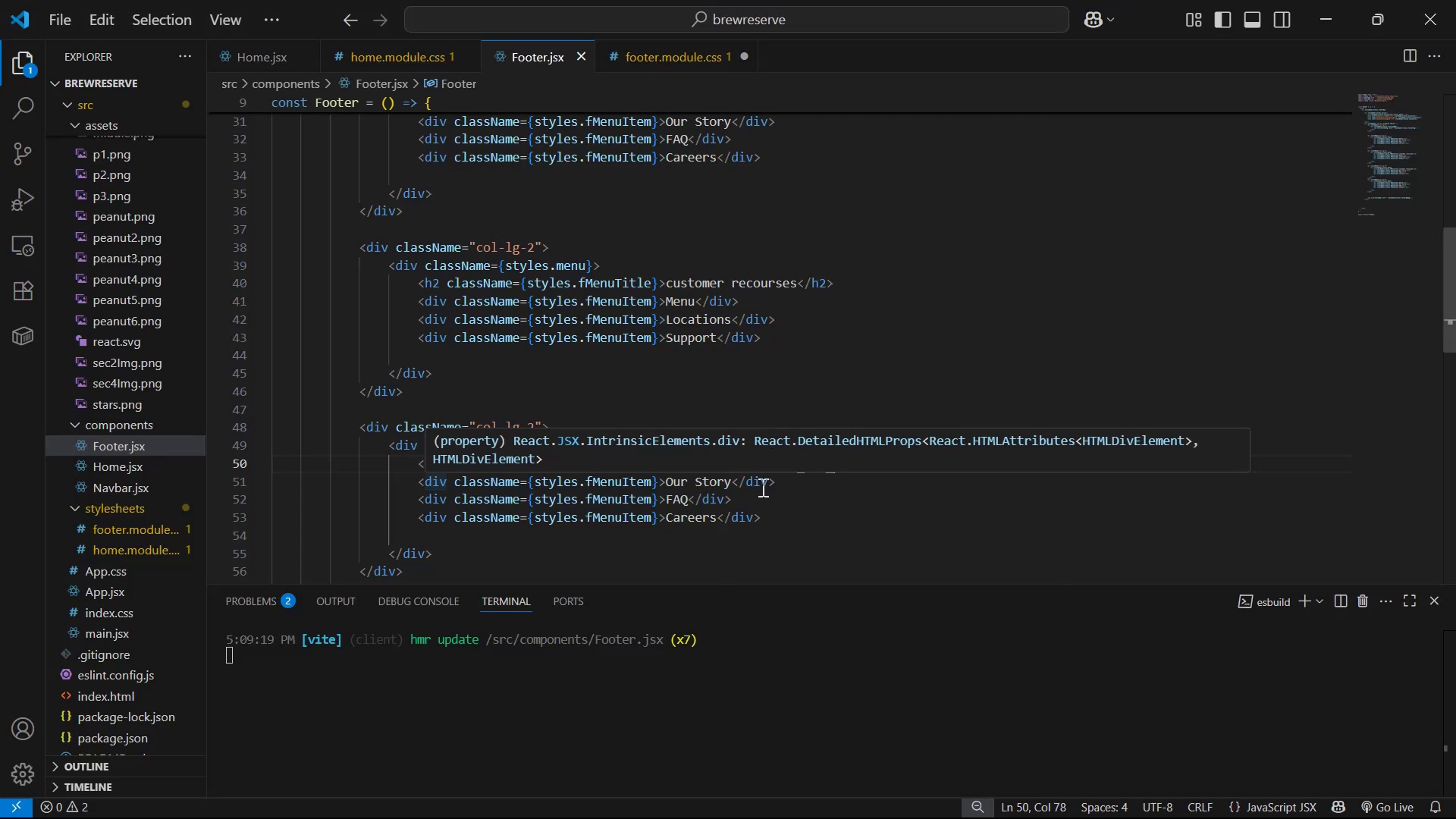 
key(Alt+Tab)
 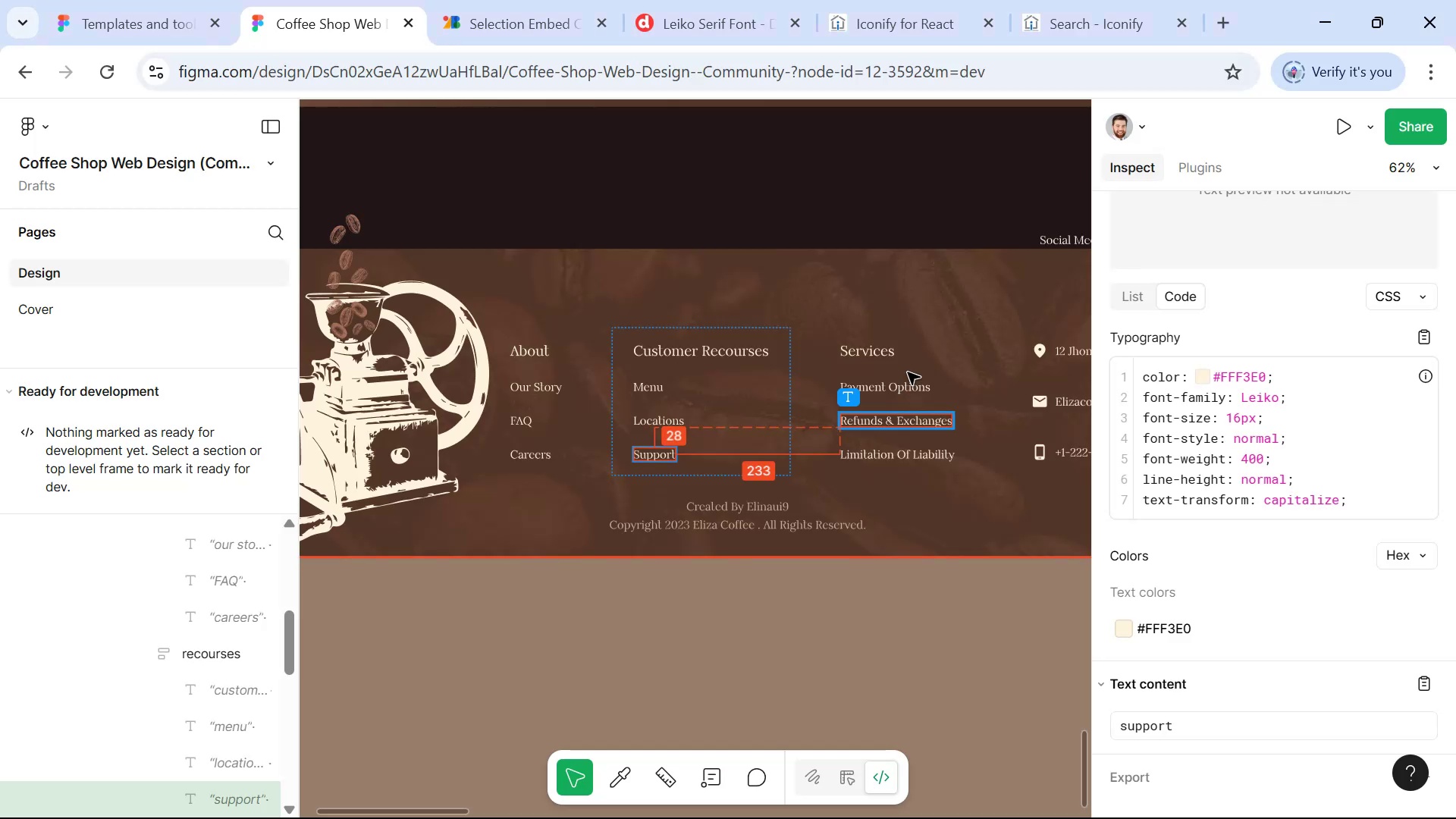 
left_click([874, 352])
 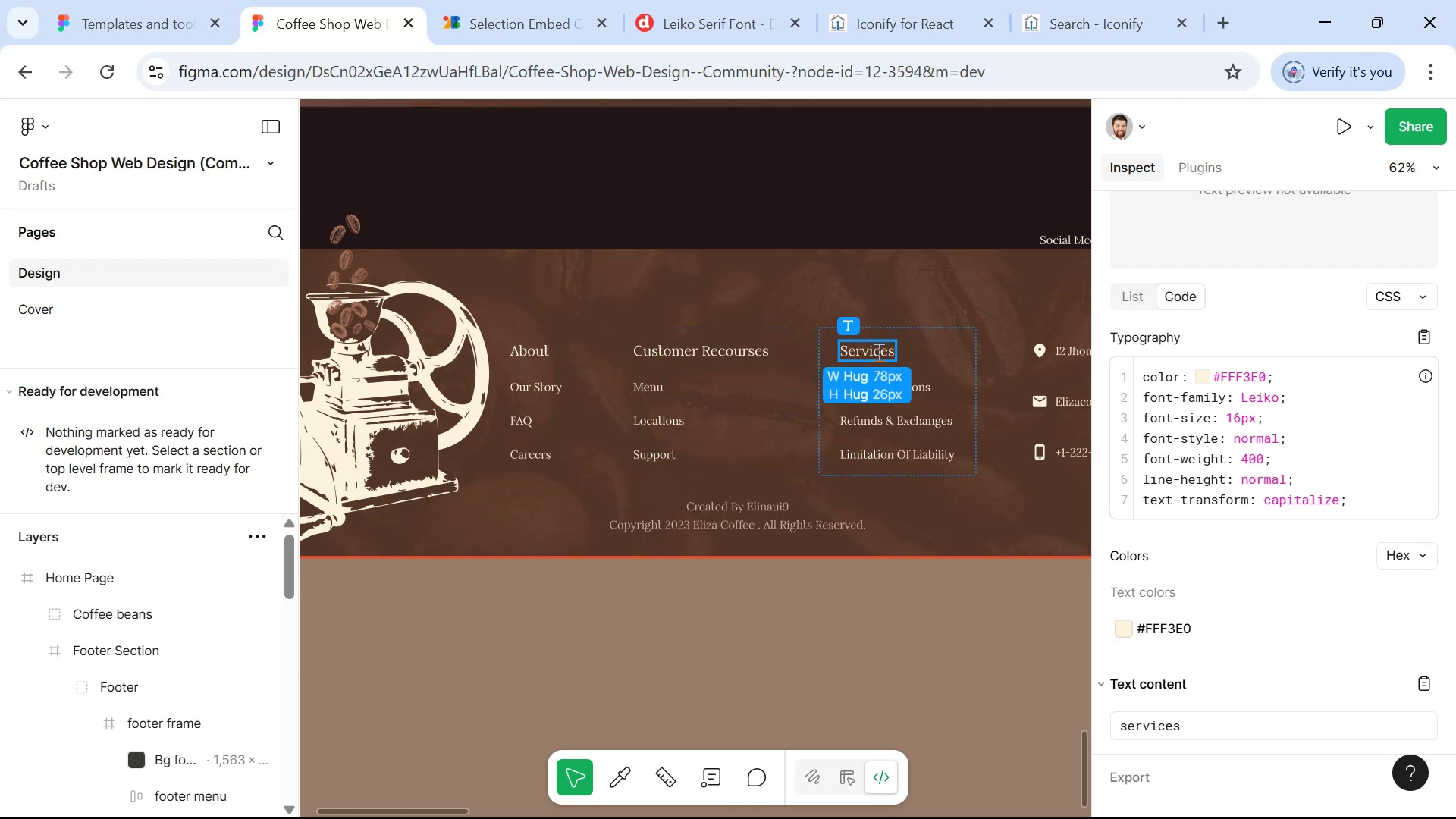 
key(Control+C)
 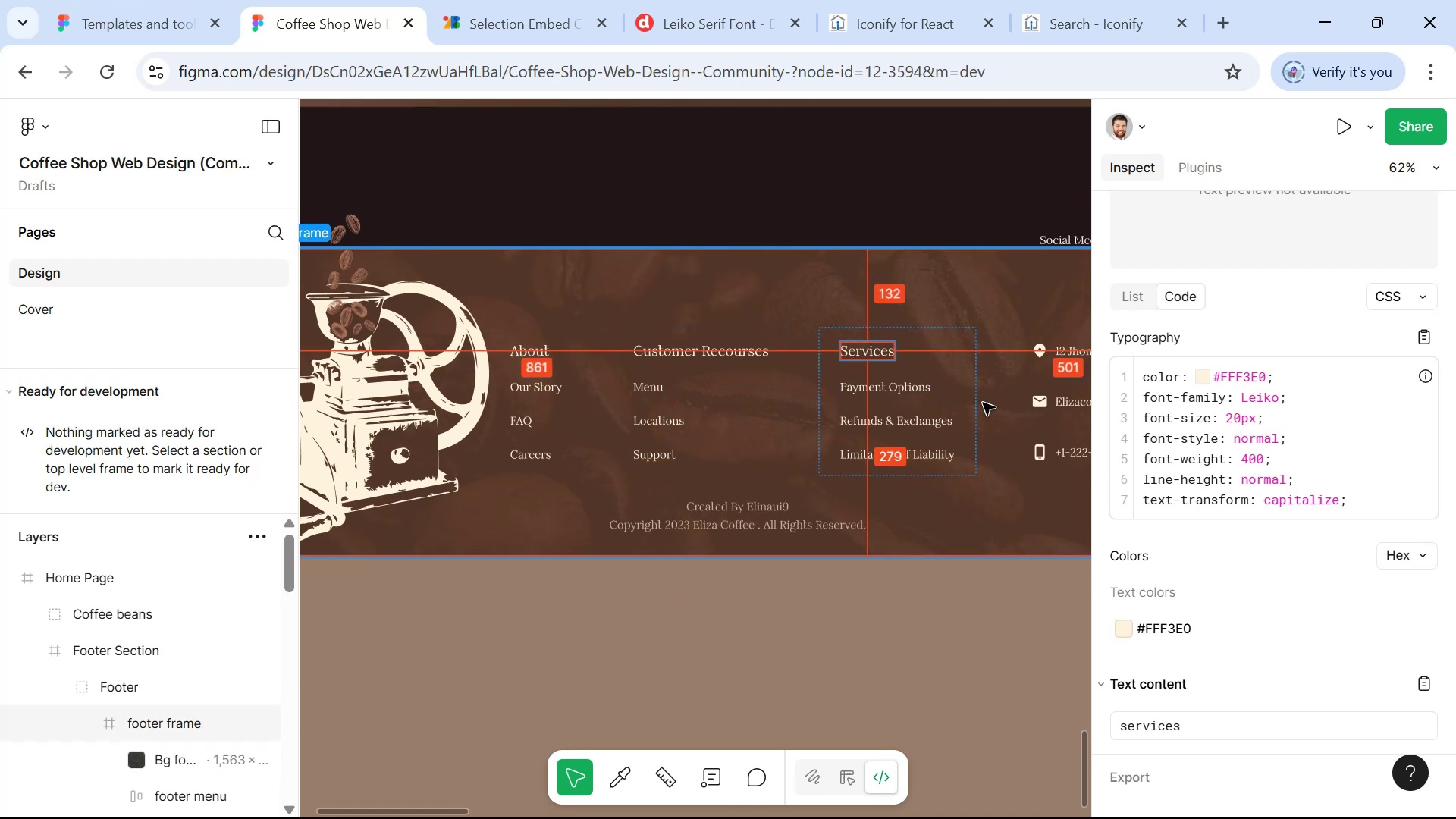 
key(Alt+AltLeft)
 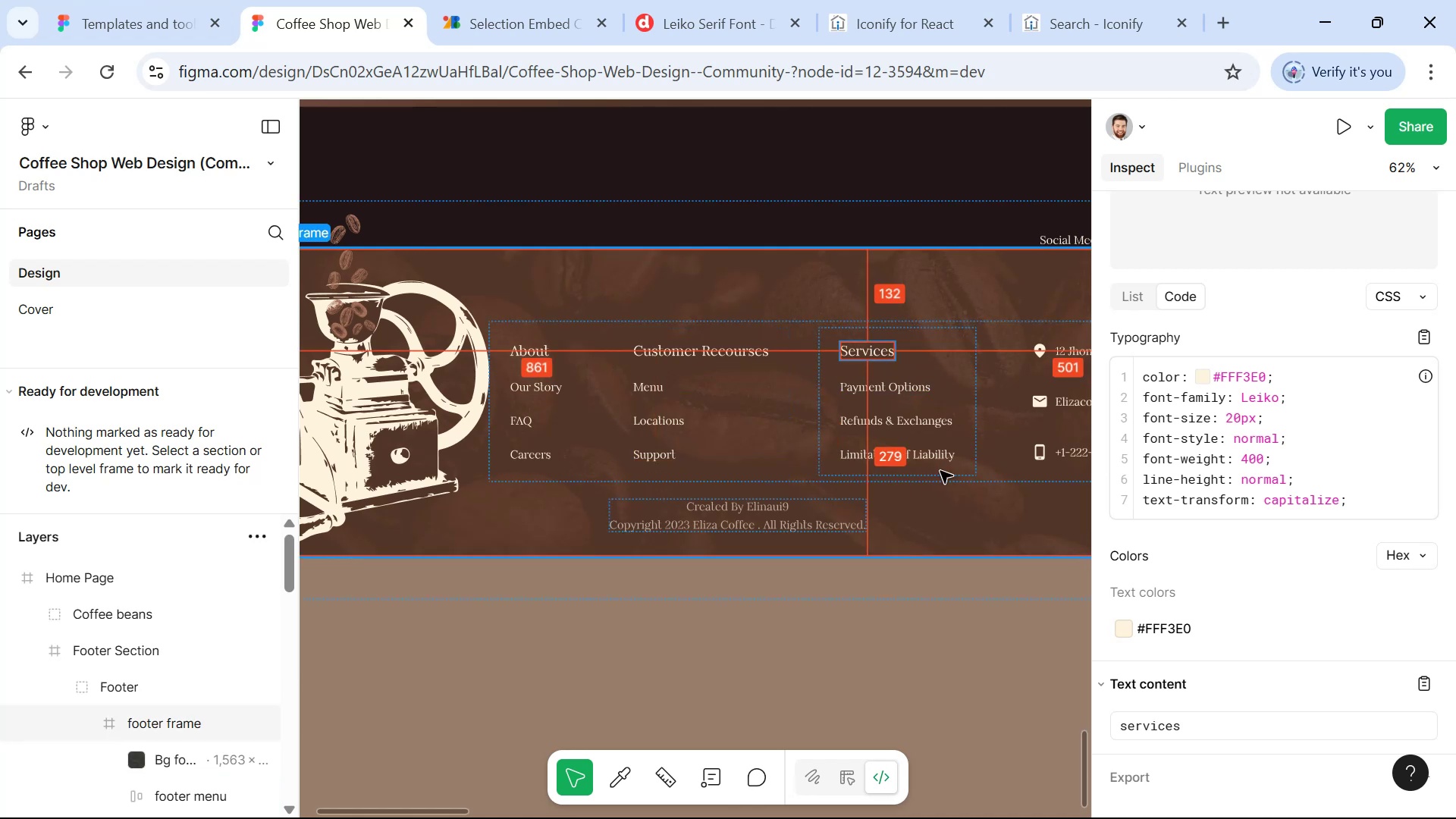 
key(Alt+Tab)
 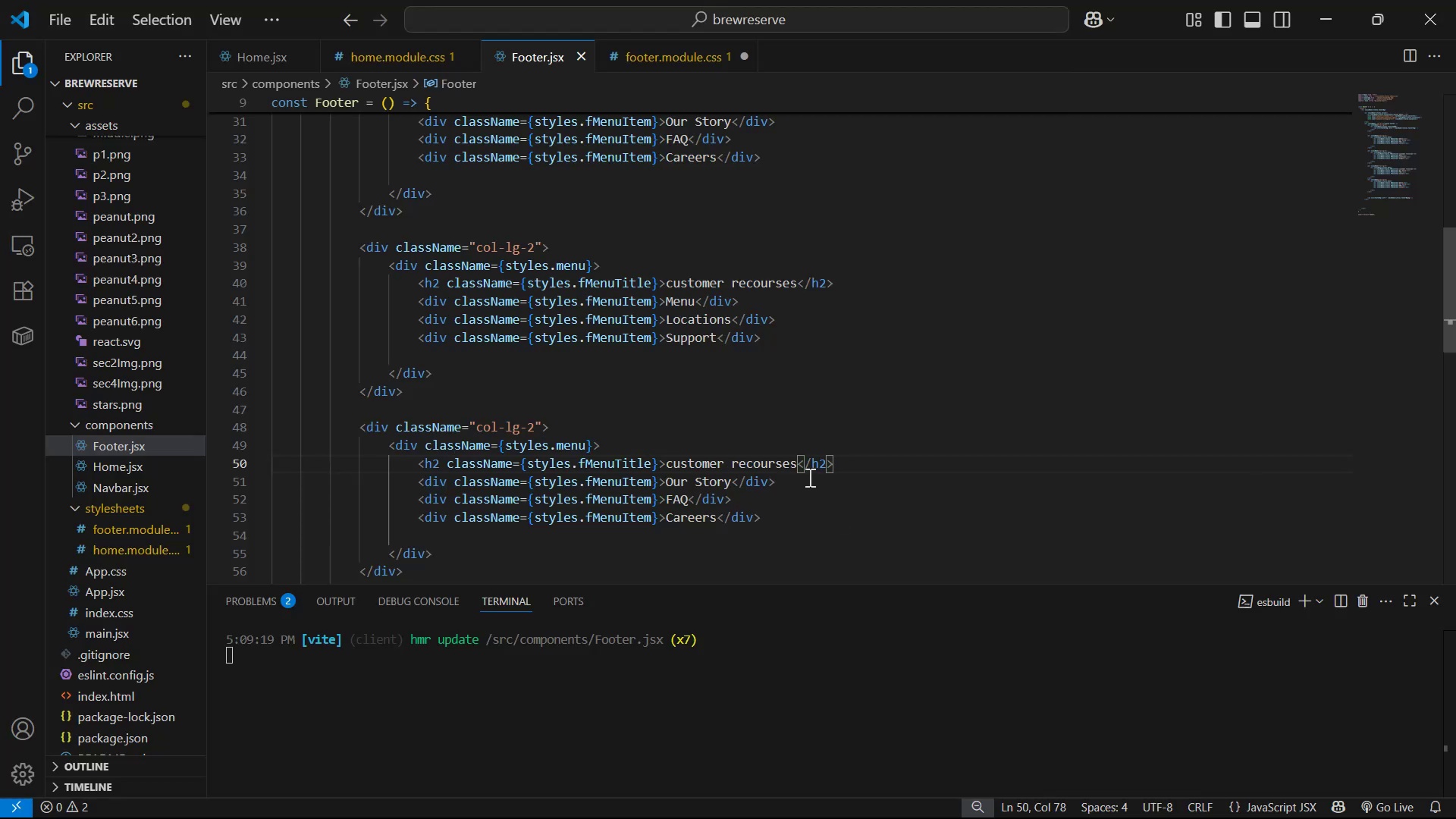 
left_click_drag(start_coordinate=[797, 462], to_coordinate=[666, 456])
 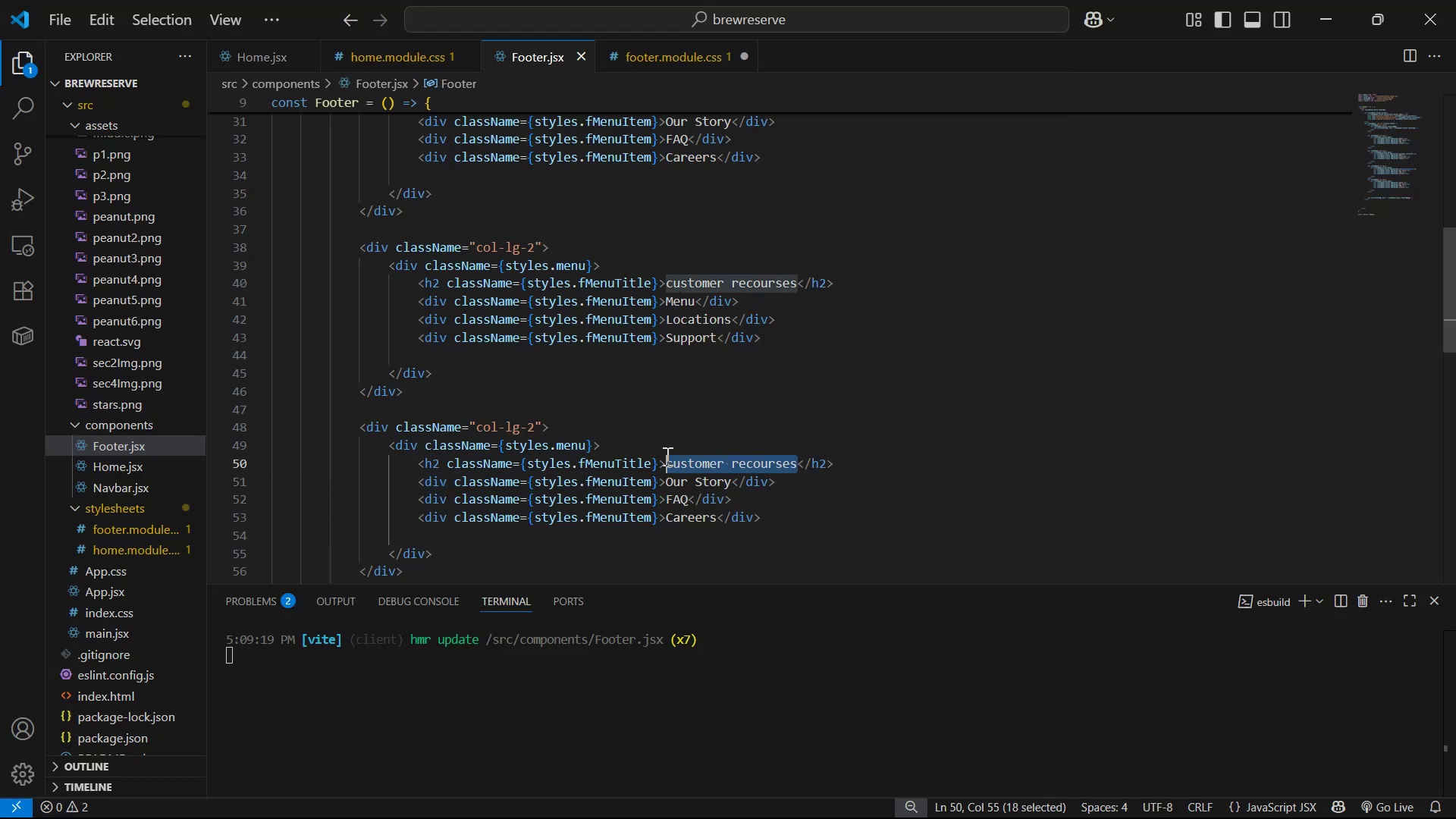 
key(Control+V)
 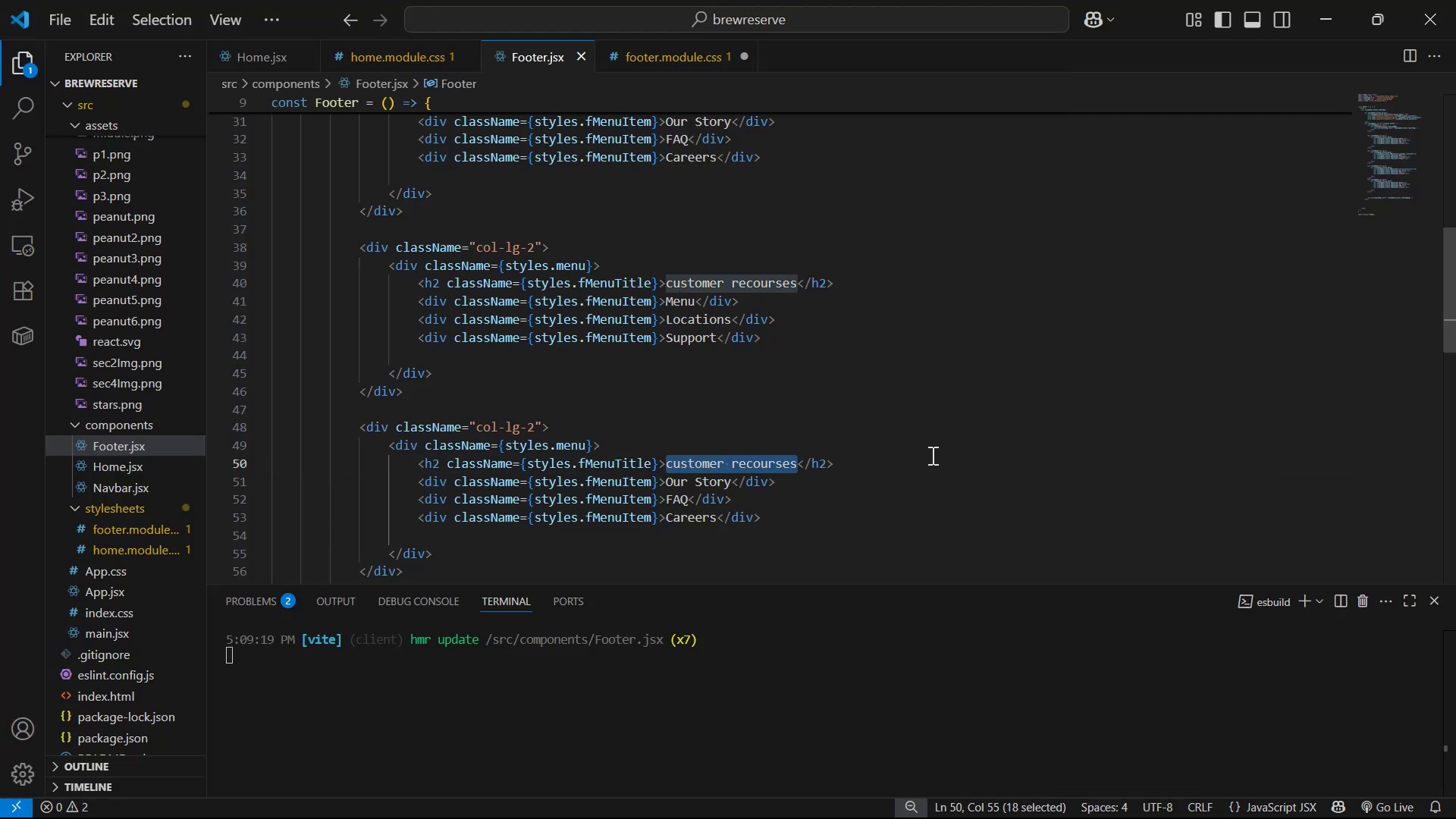 
key(Control+V)
 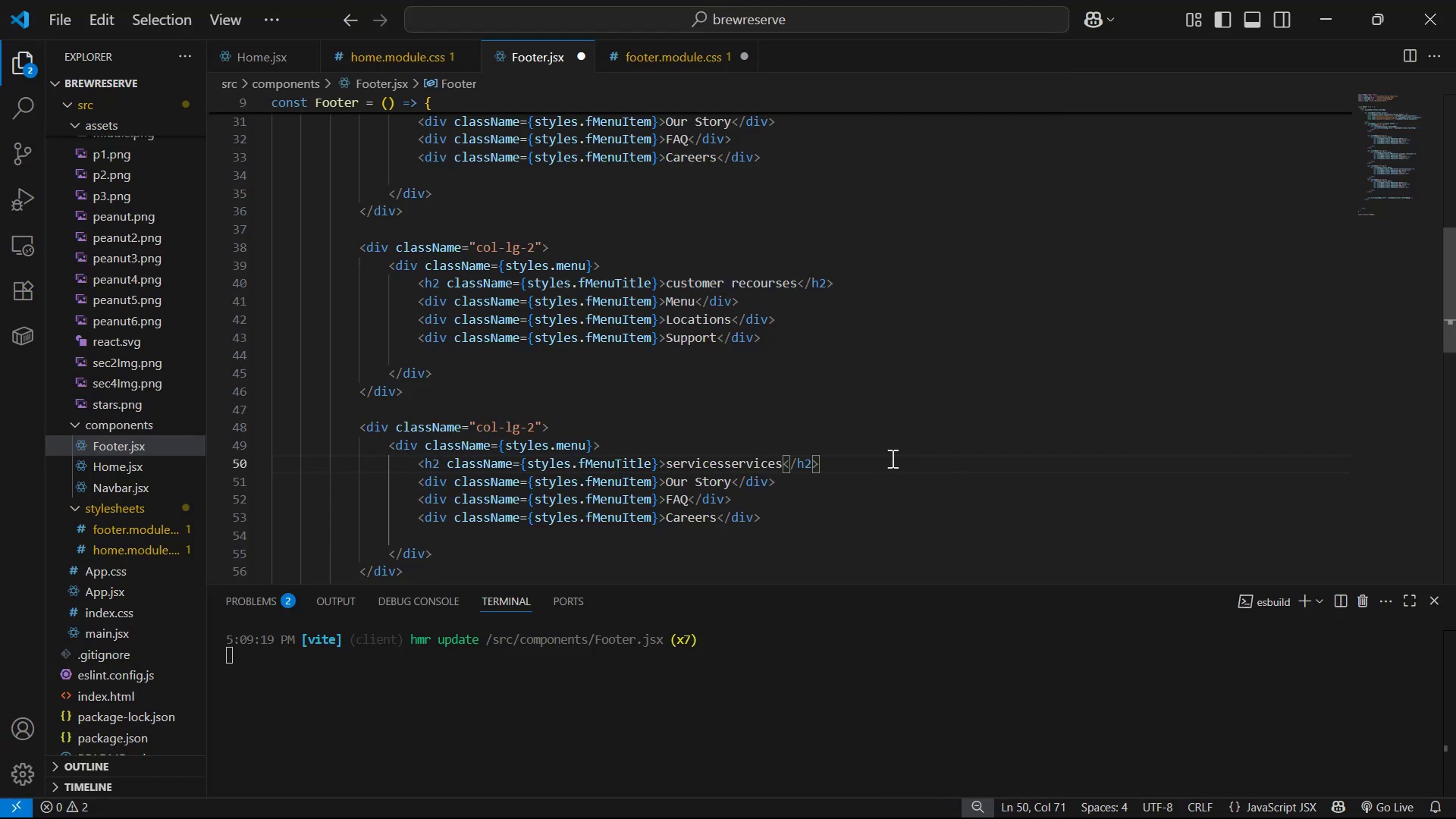 
key(Control+Z)
 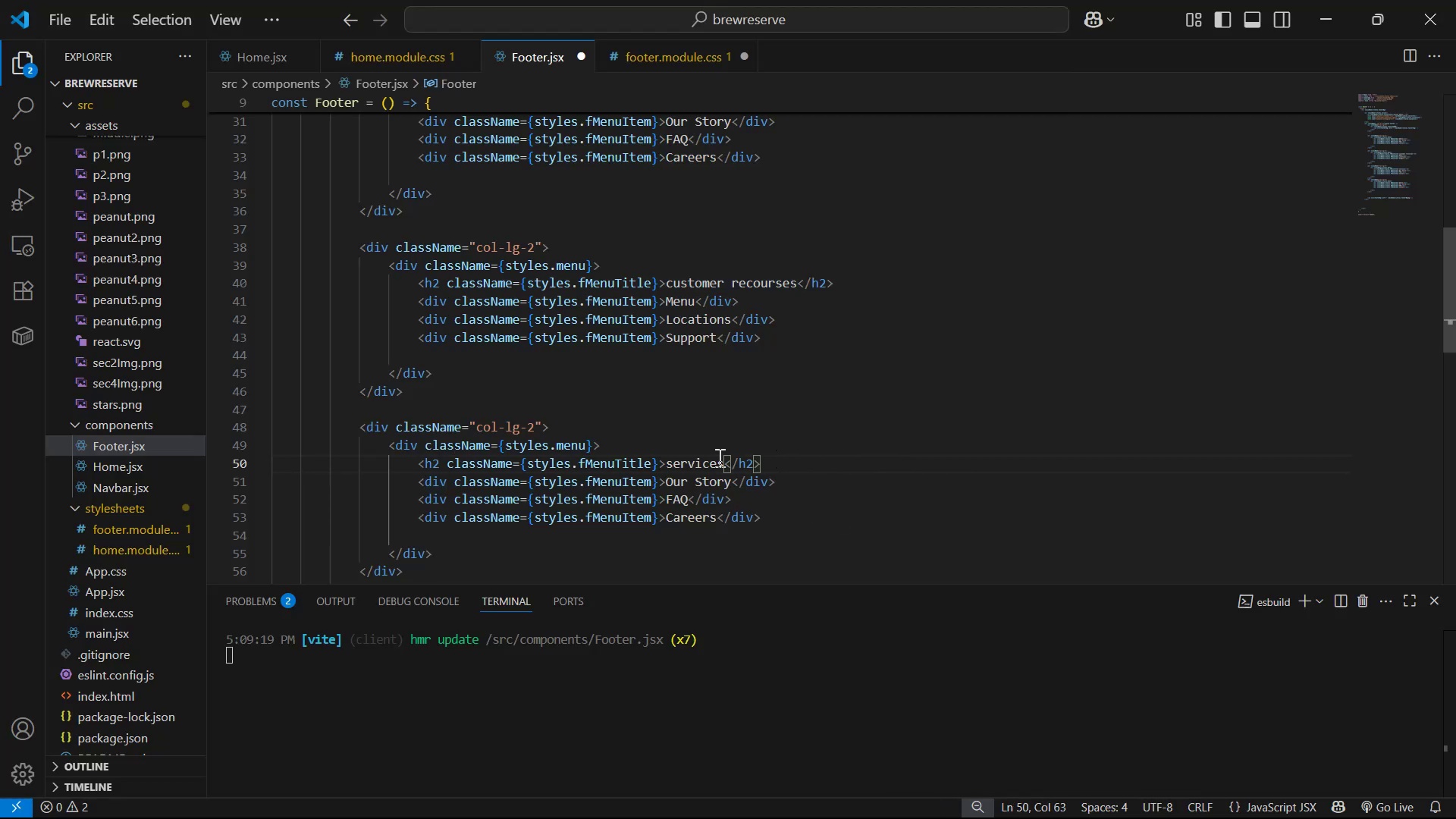 
hold_key(key=ArrowLeft, duration=0.61)
 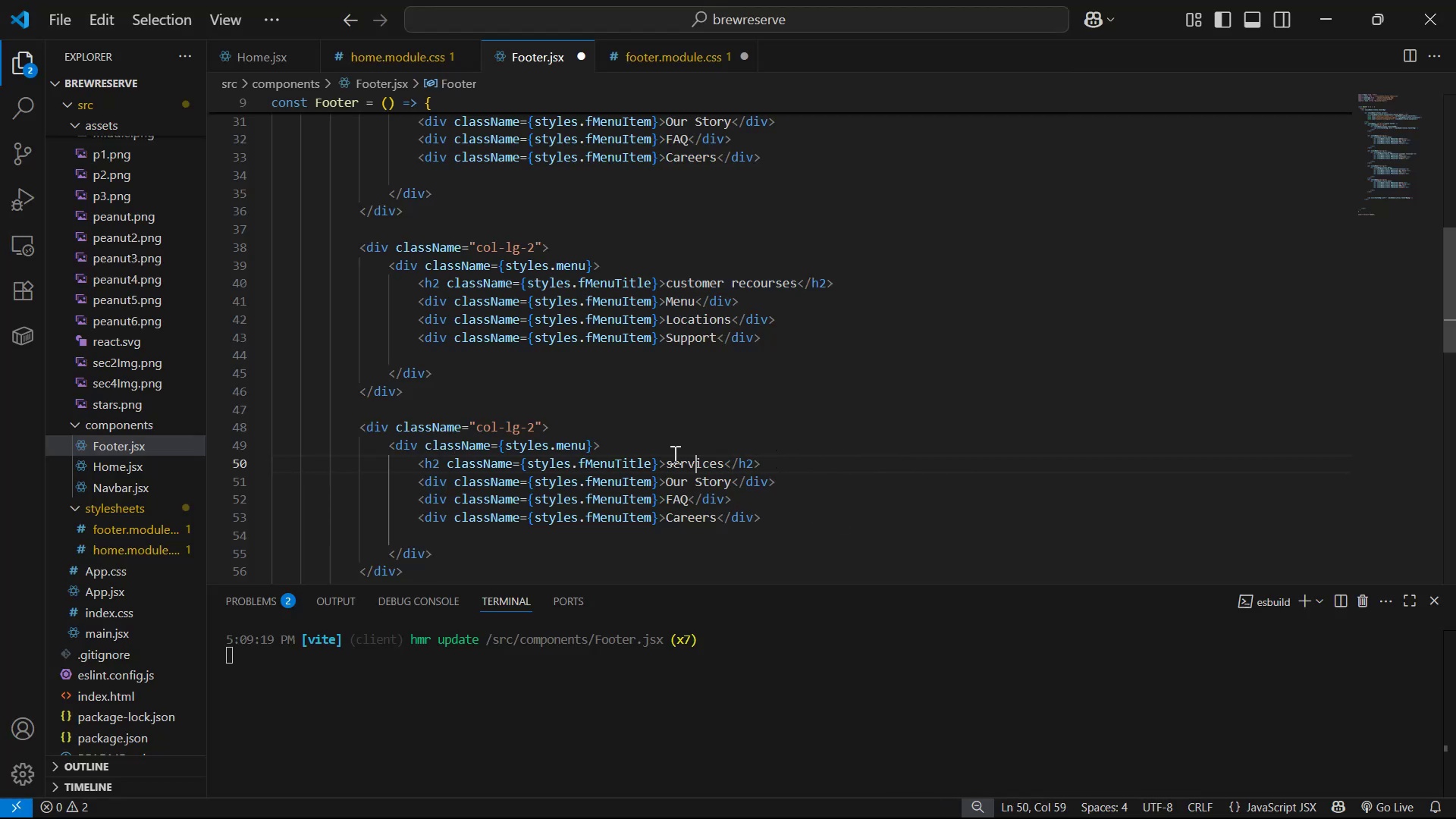 
key(ArrowLeft)
 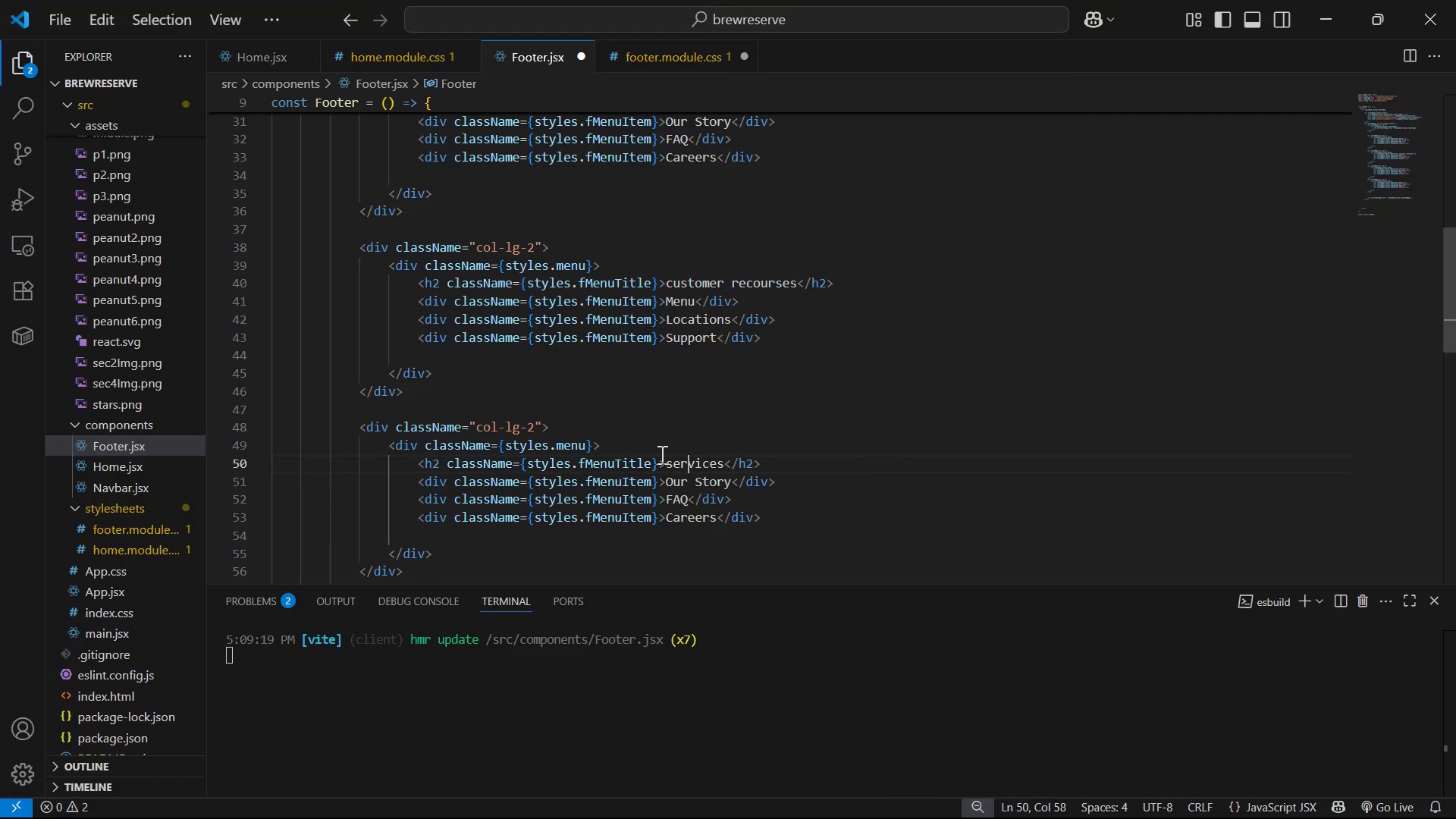 
key(ArrowLeft)
 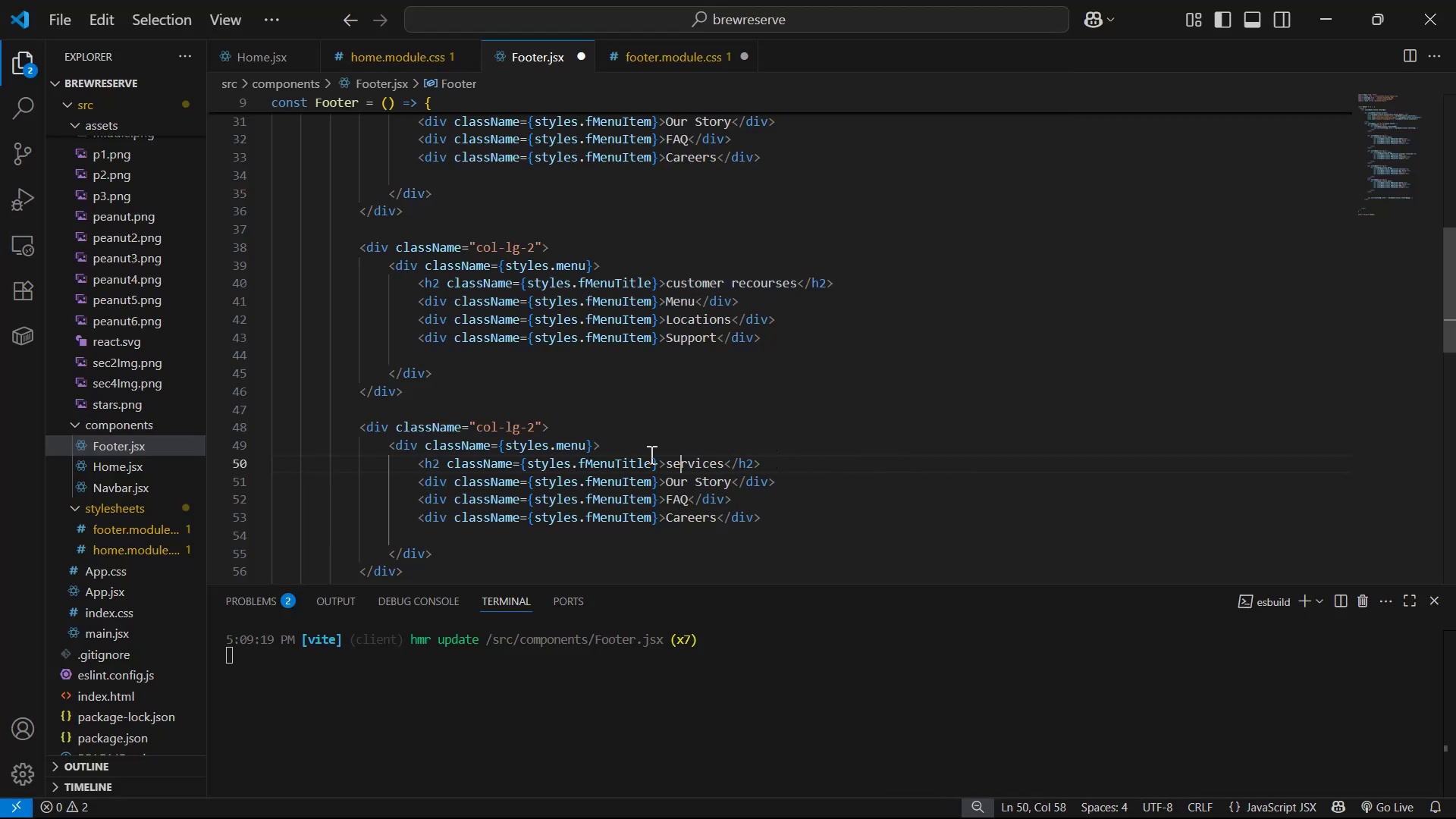 
key(ArrowLeft)
 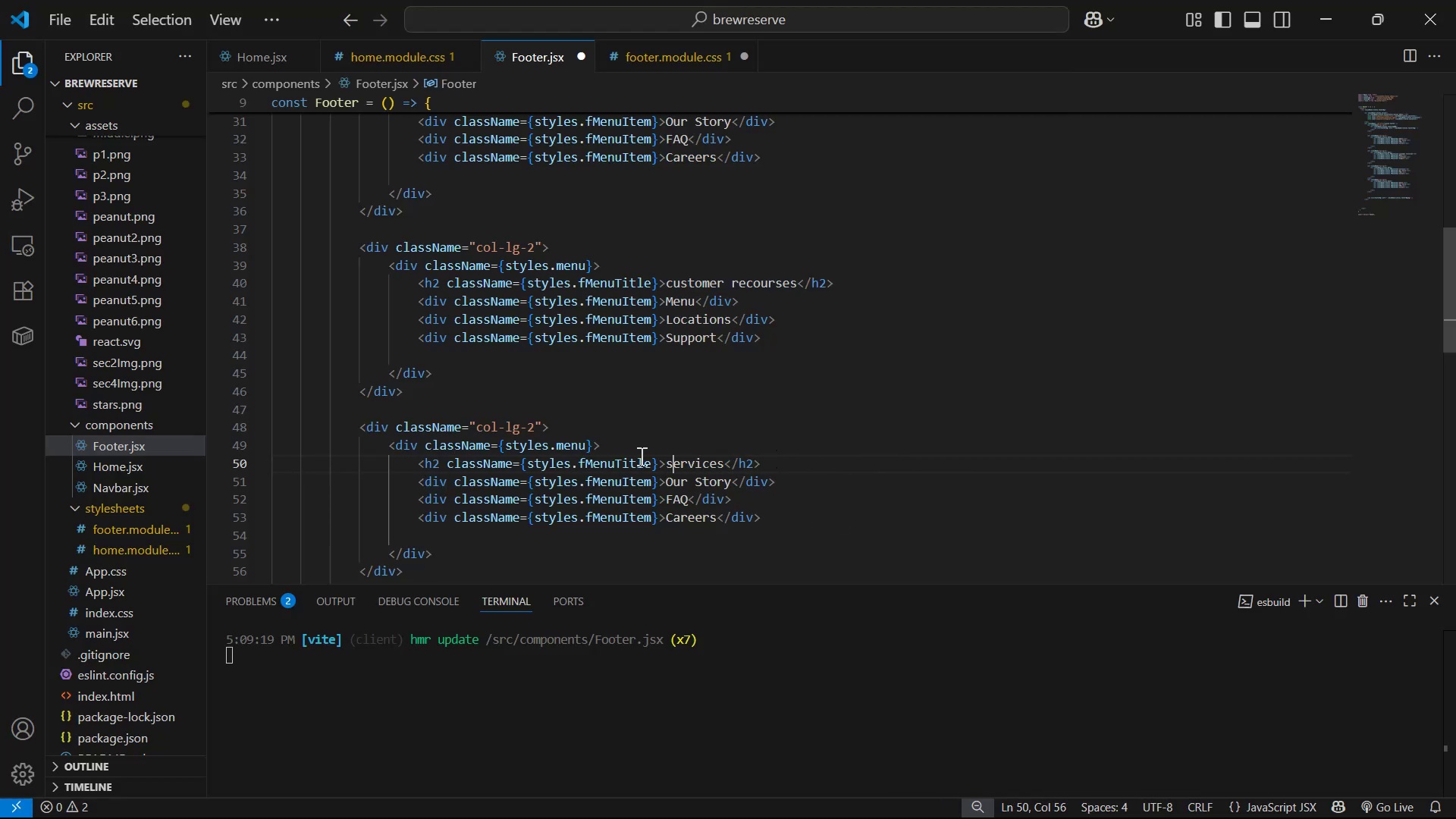 
key(Backspace)
 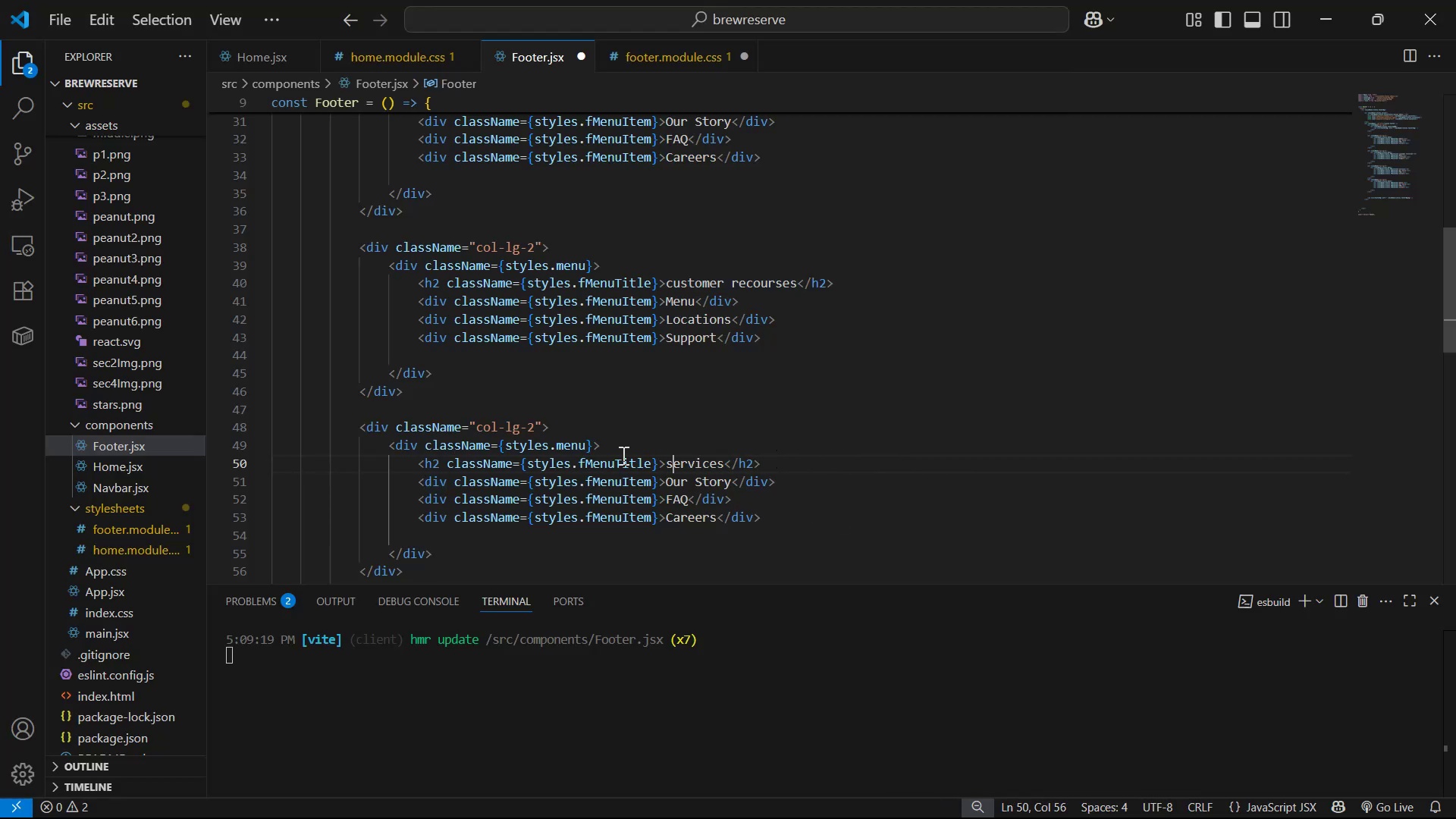 
key(Shift+S)
 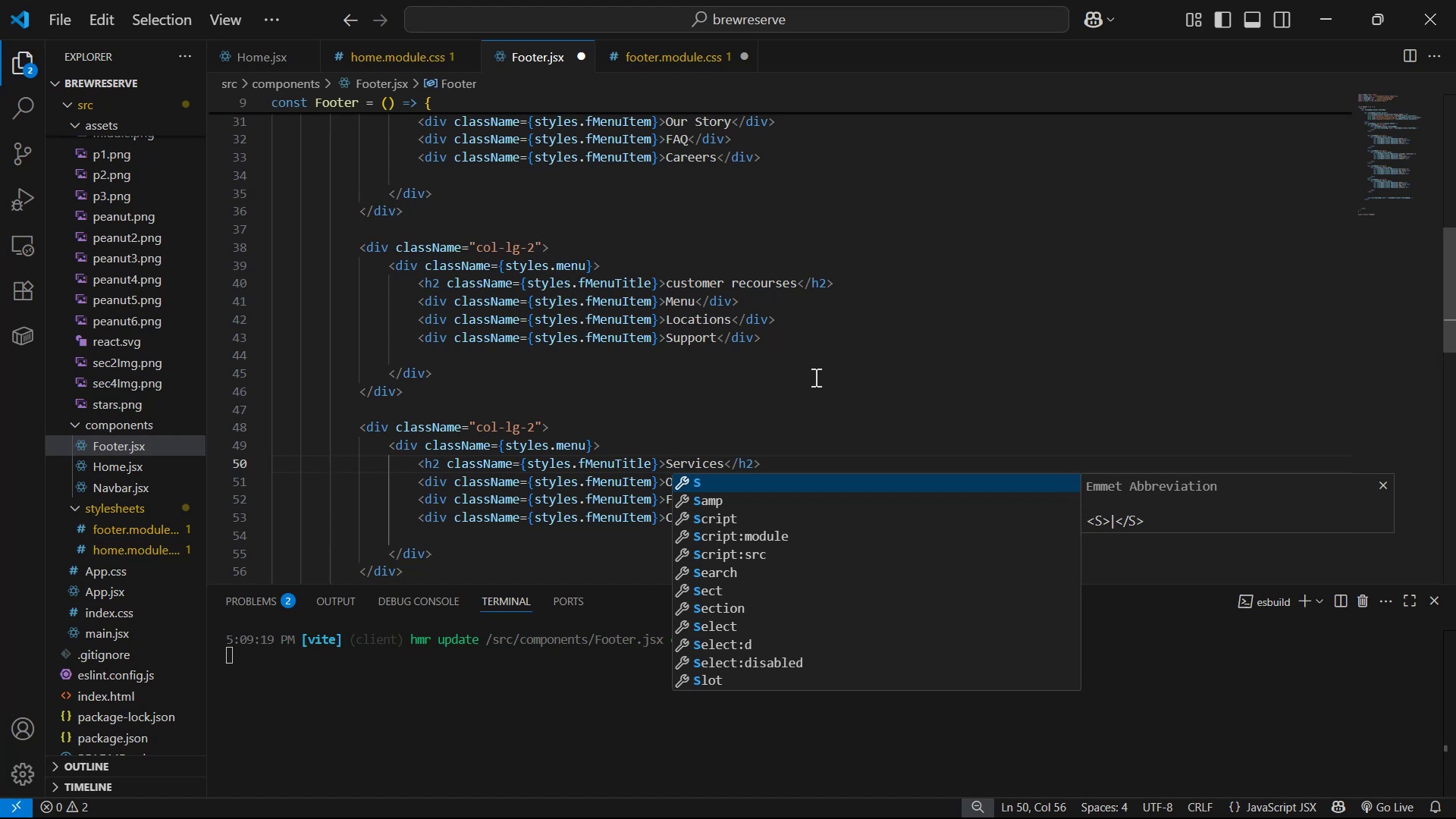 
key(Control+S)
 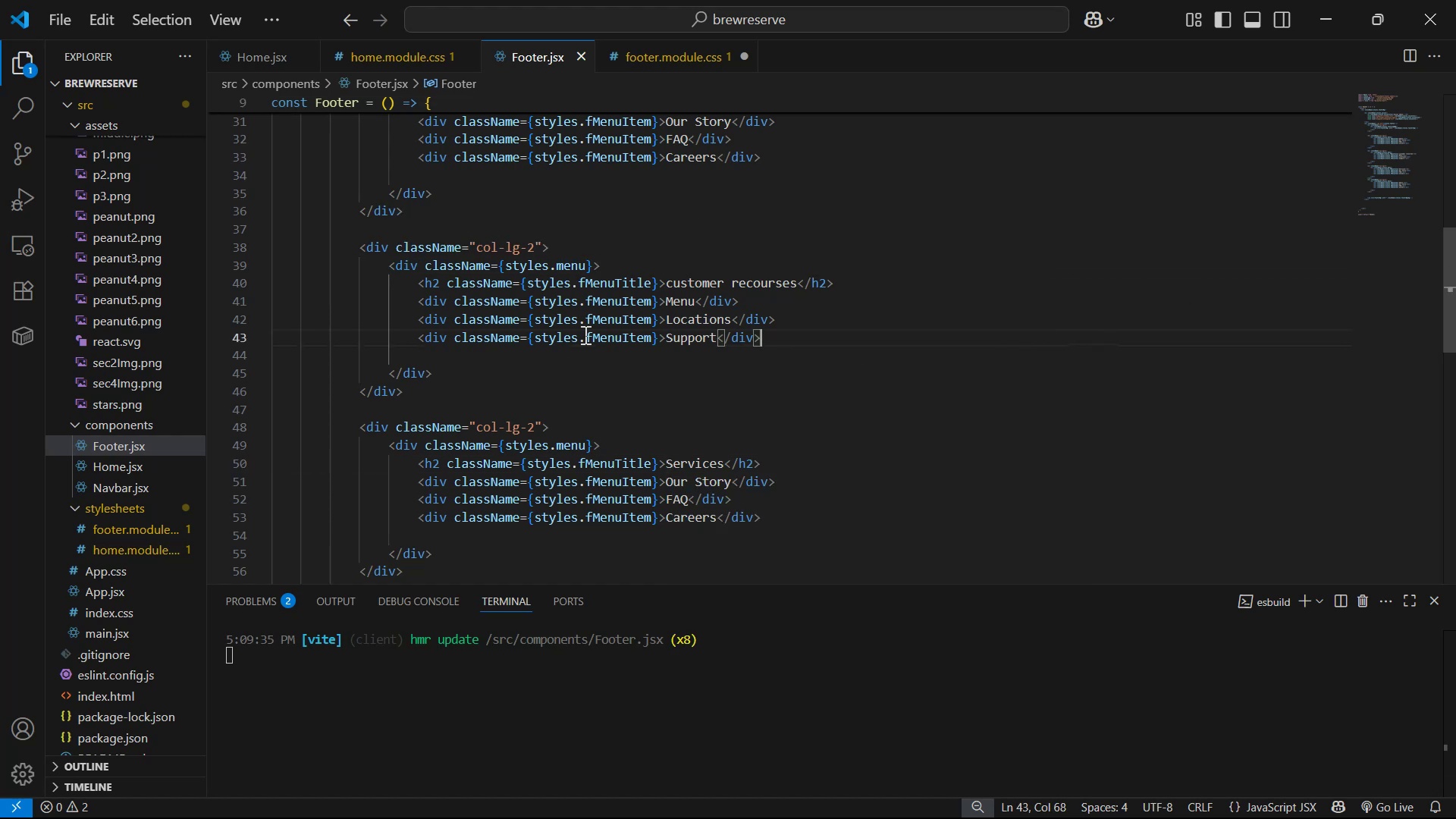 
left_click([663, 62])
 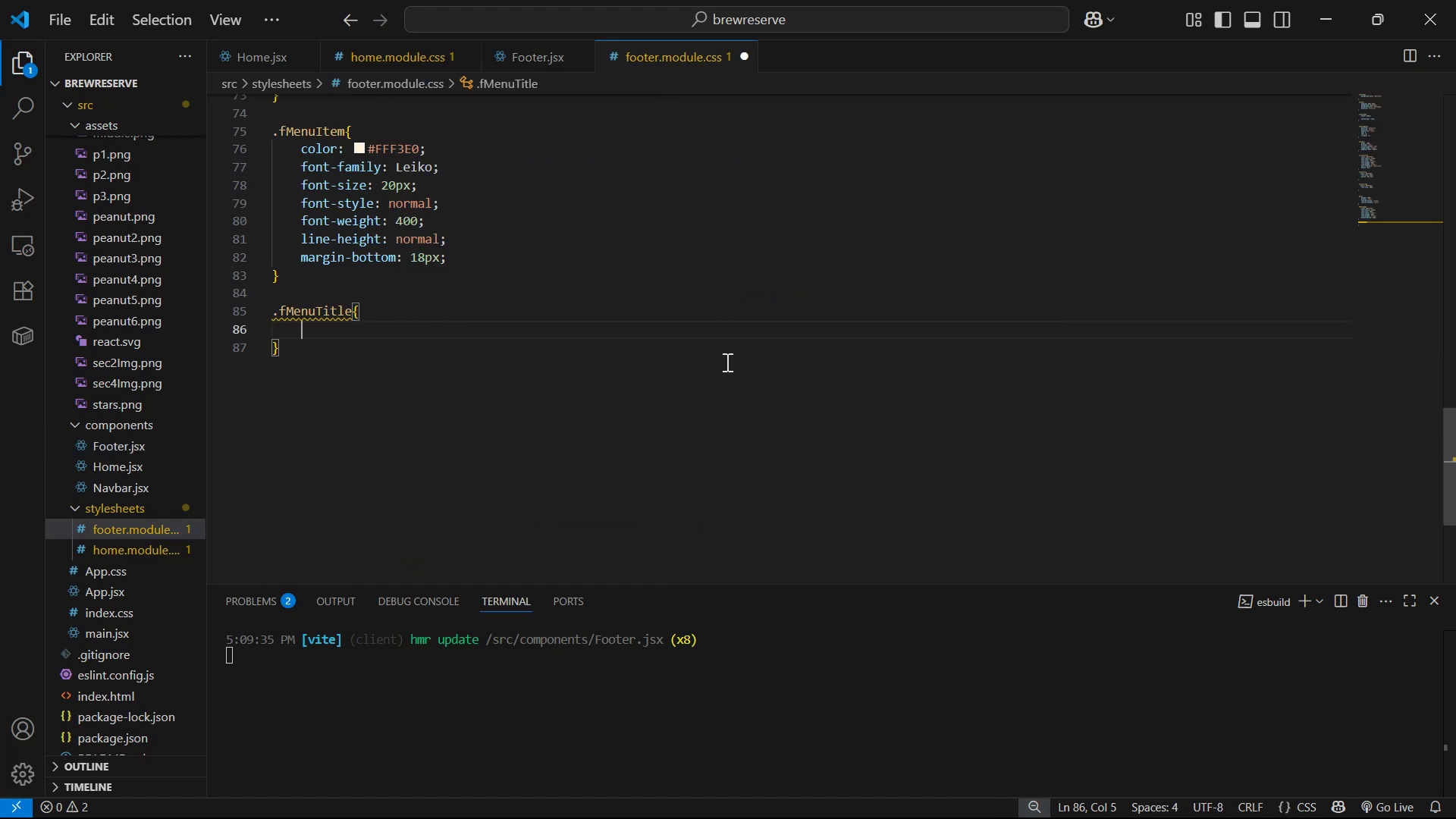 
key(Alt+Tab)
 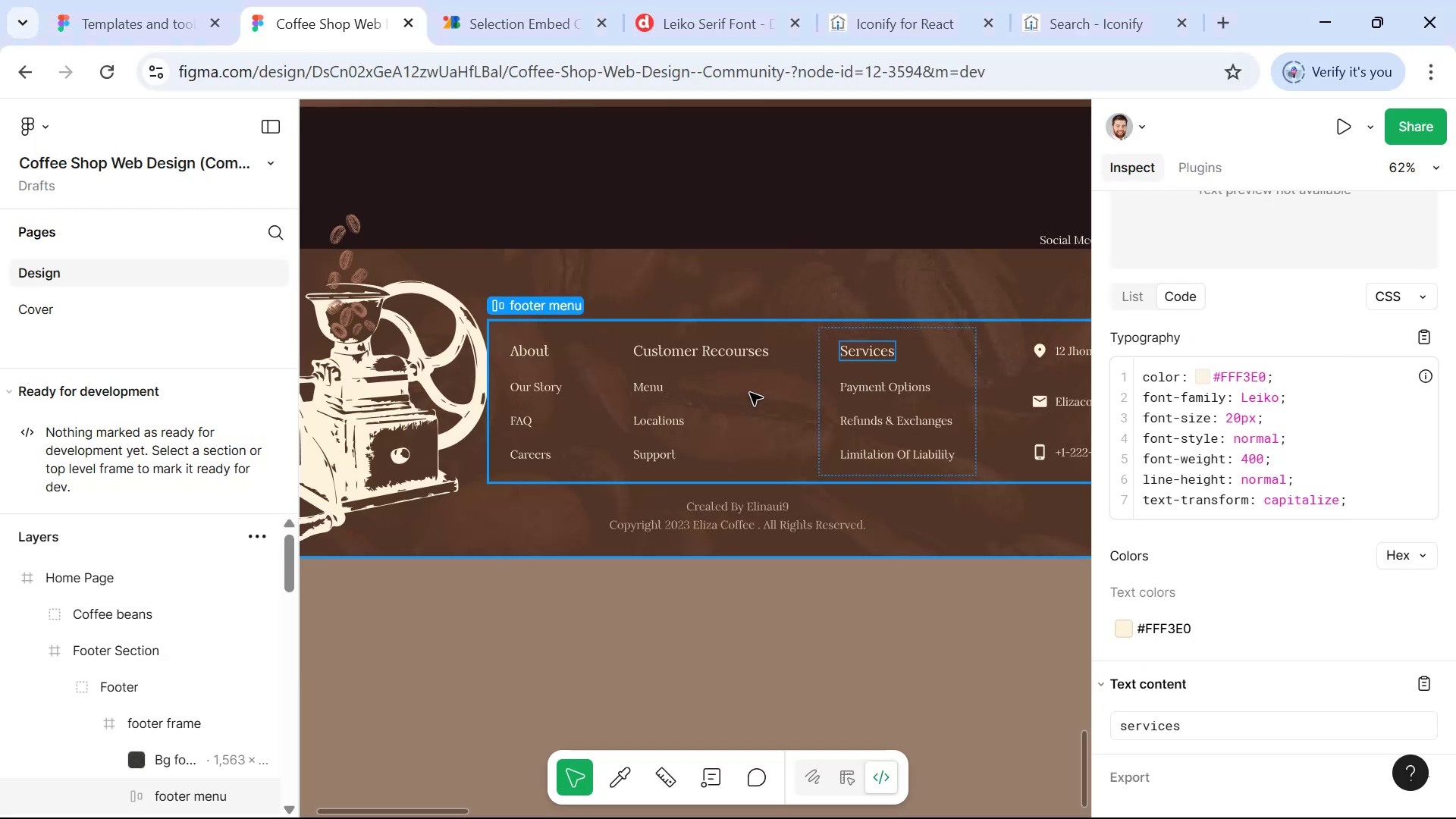 
hold_key(key=ControlLeft, duration=0.83)
 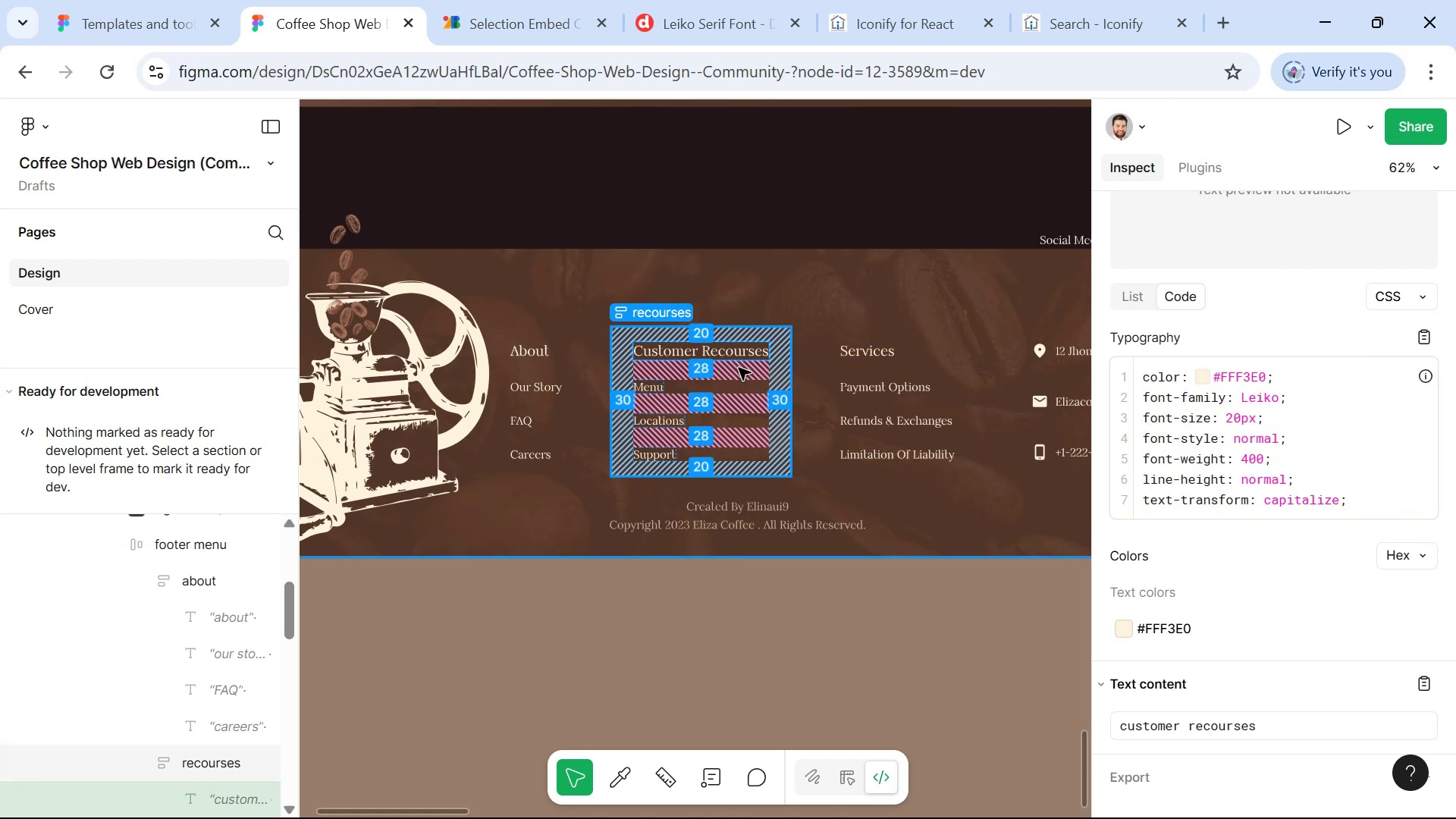 
hold_key(key=ControlLeft, duration=0.35)
 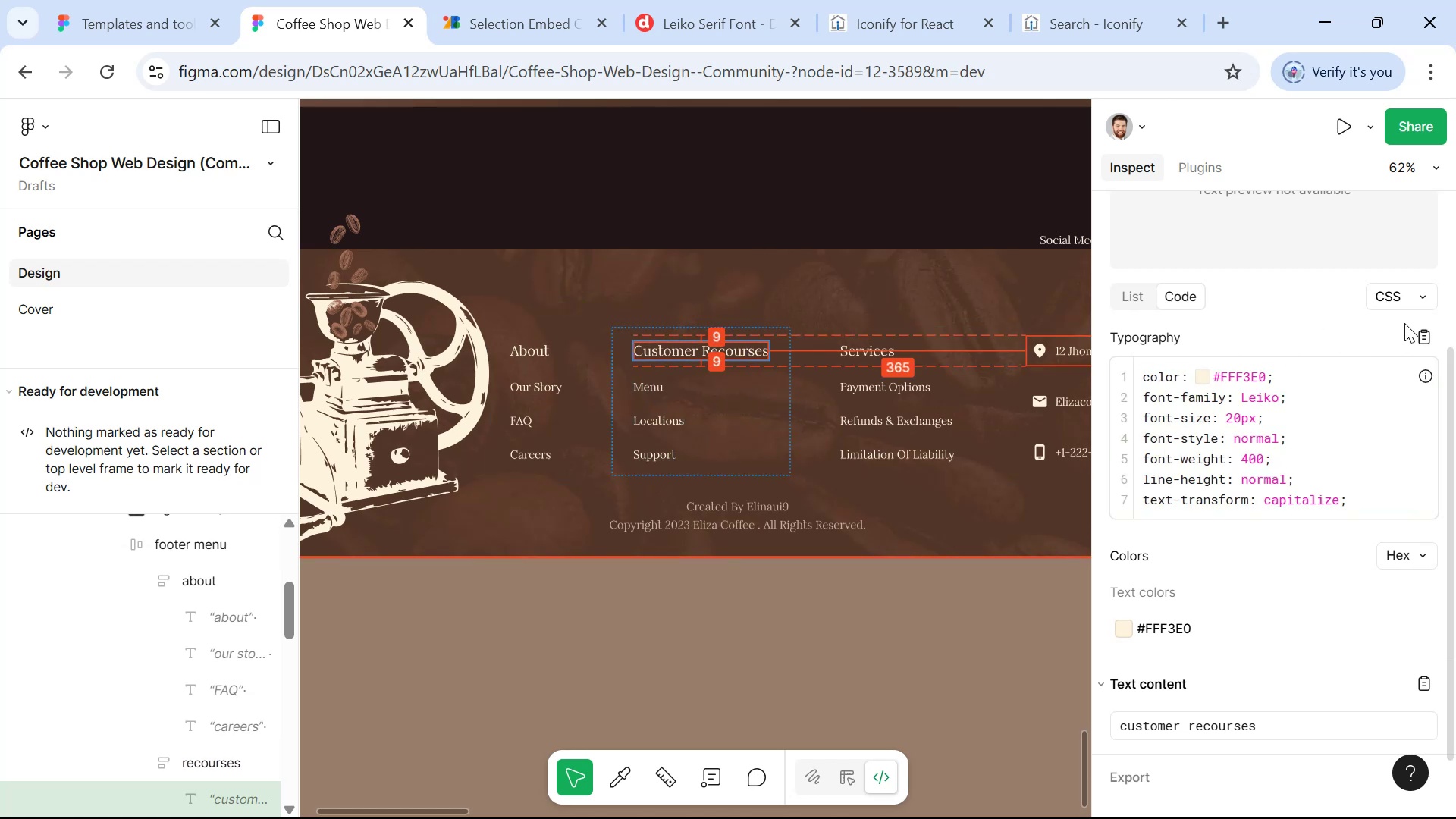 
left_click([1417, 326])
 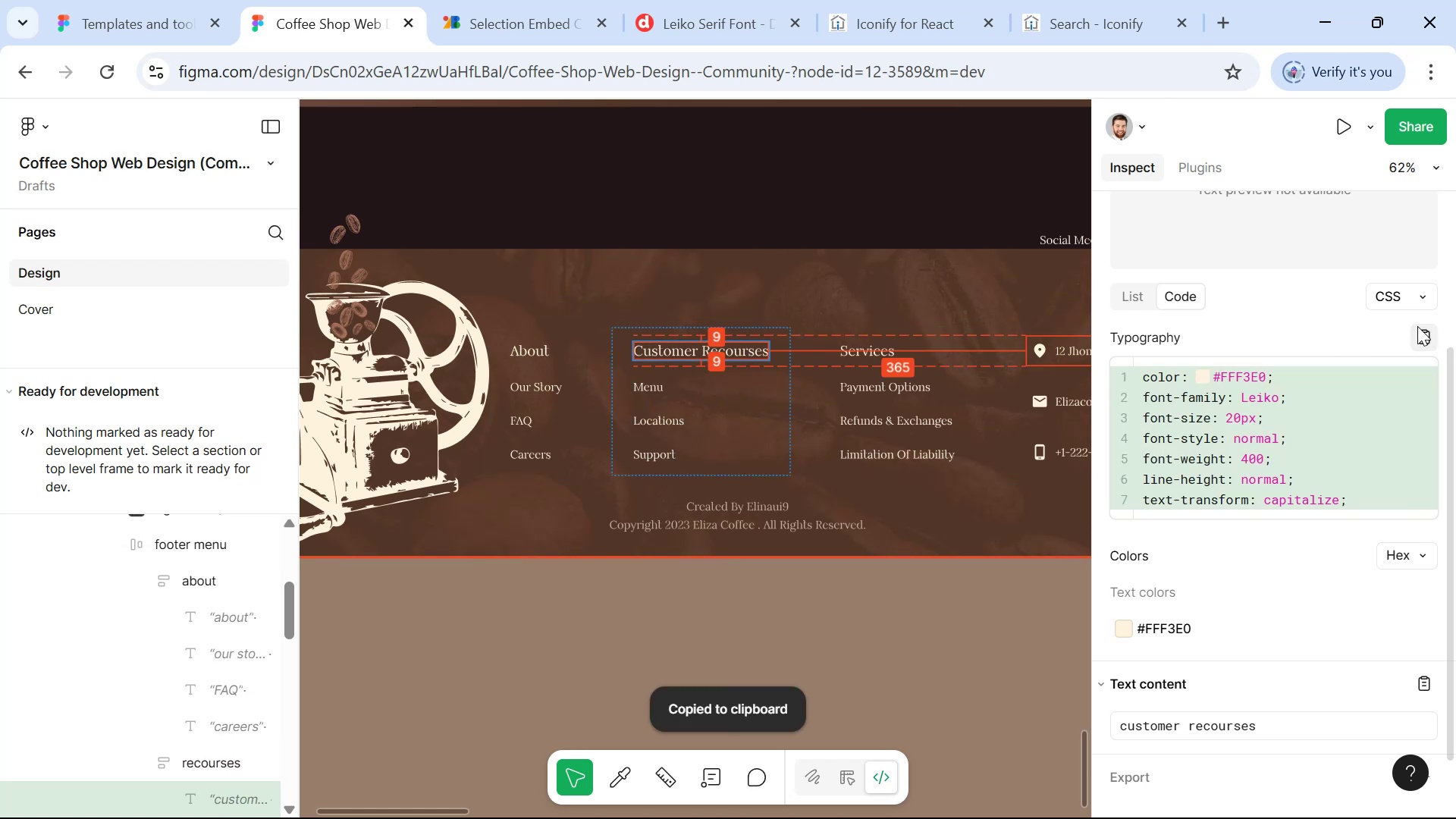 
key(Alt+Tab)
 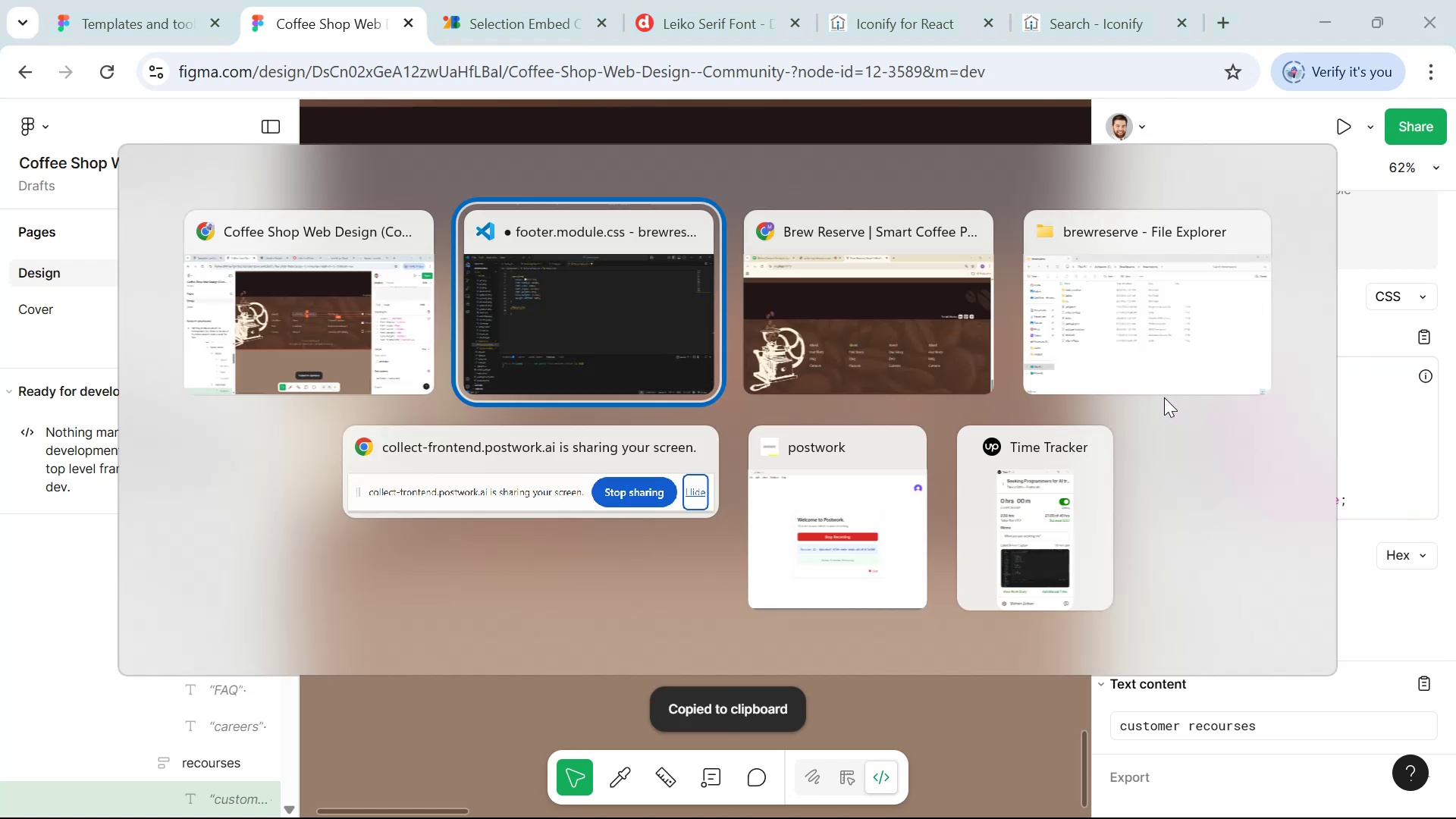 
key(Control+V)
 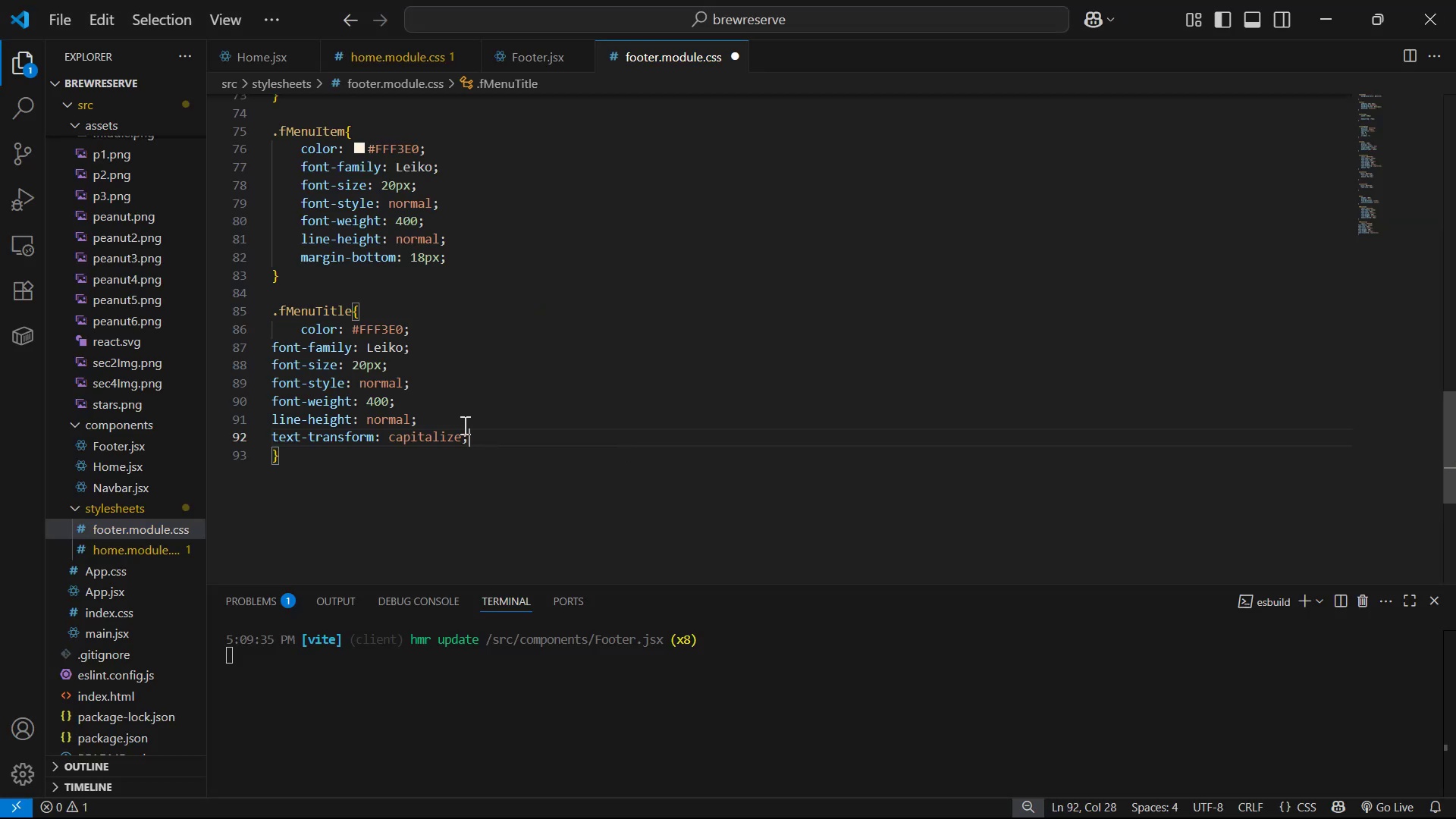 
left_click_drag(start_coordinate=[529, 442], to_coordinate=[233, 342])
 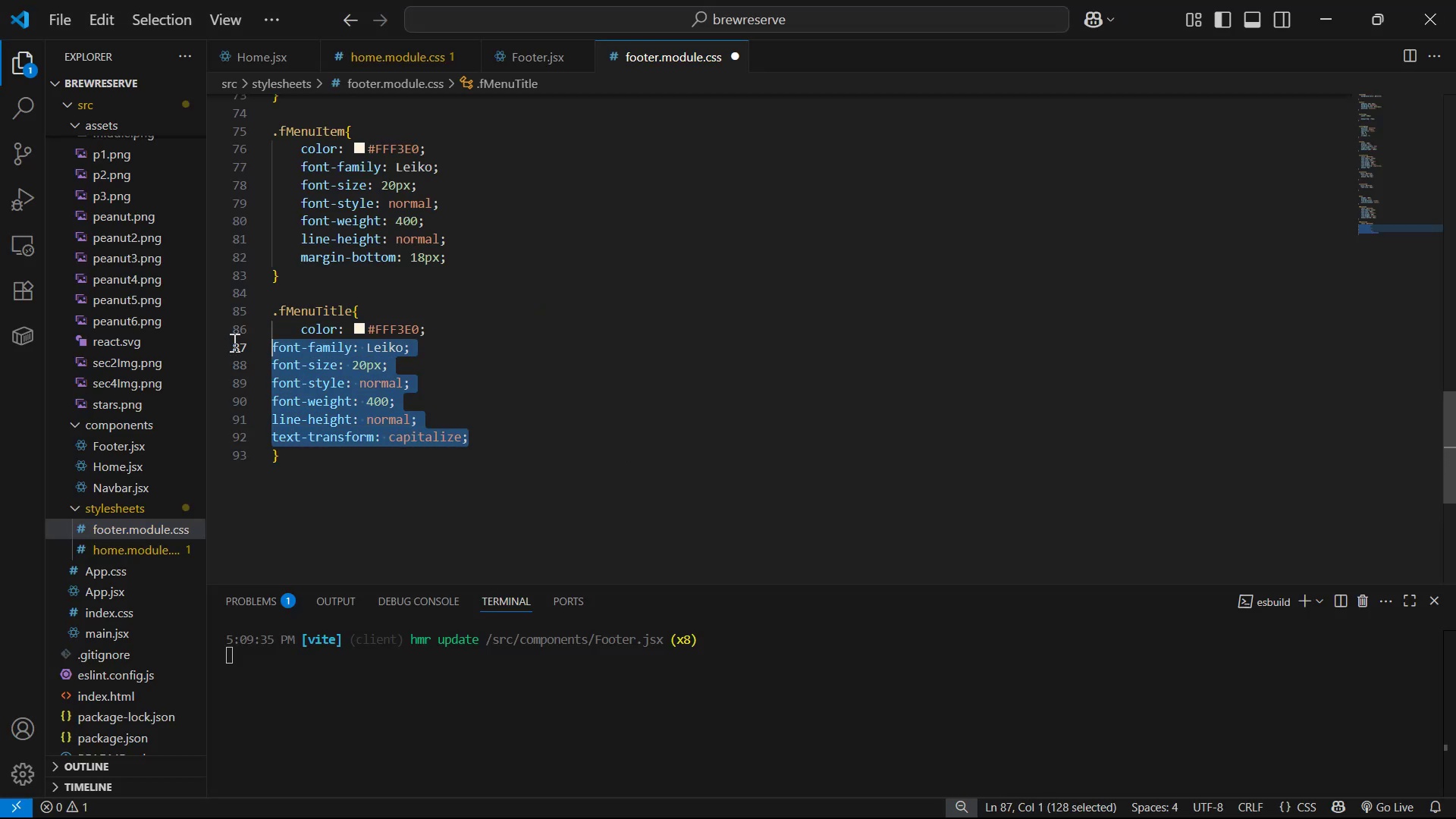 
key(Tab)
 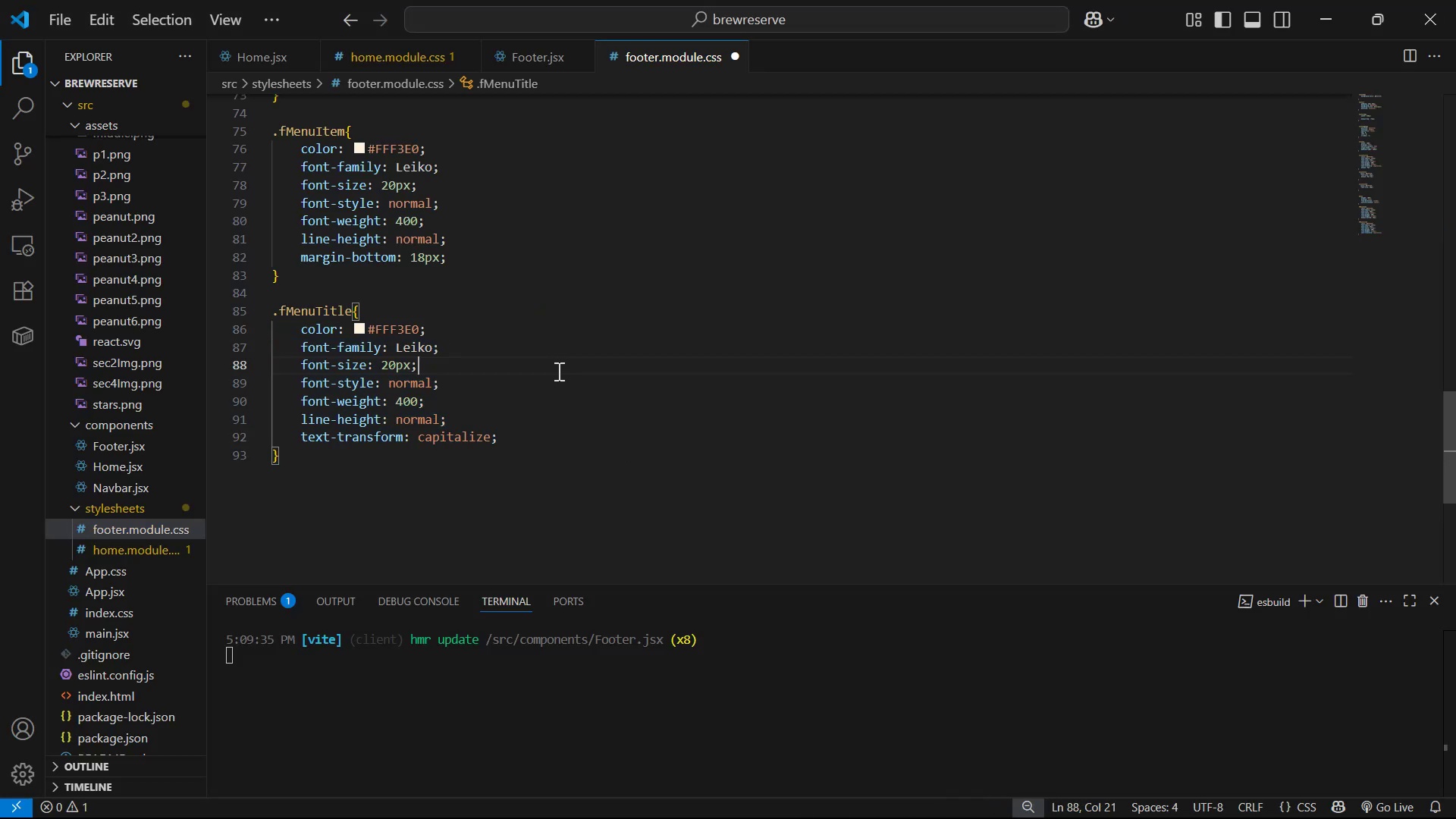 
scroll: coordinate [770, 384], scroll_direction: up, amount: 2.0
 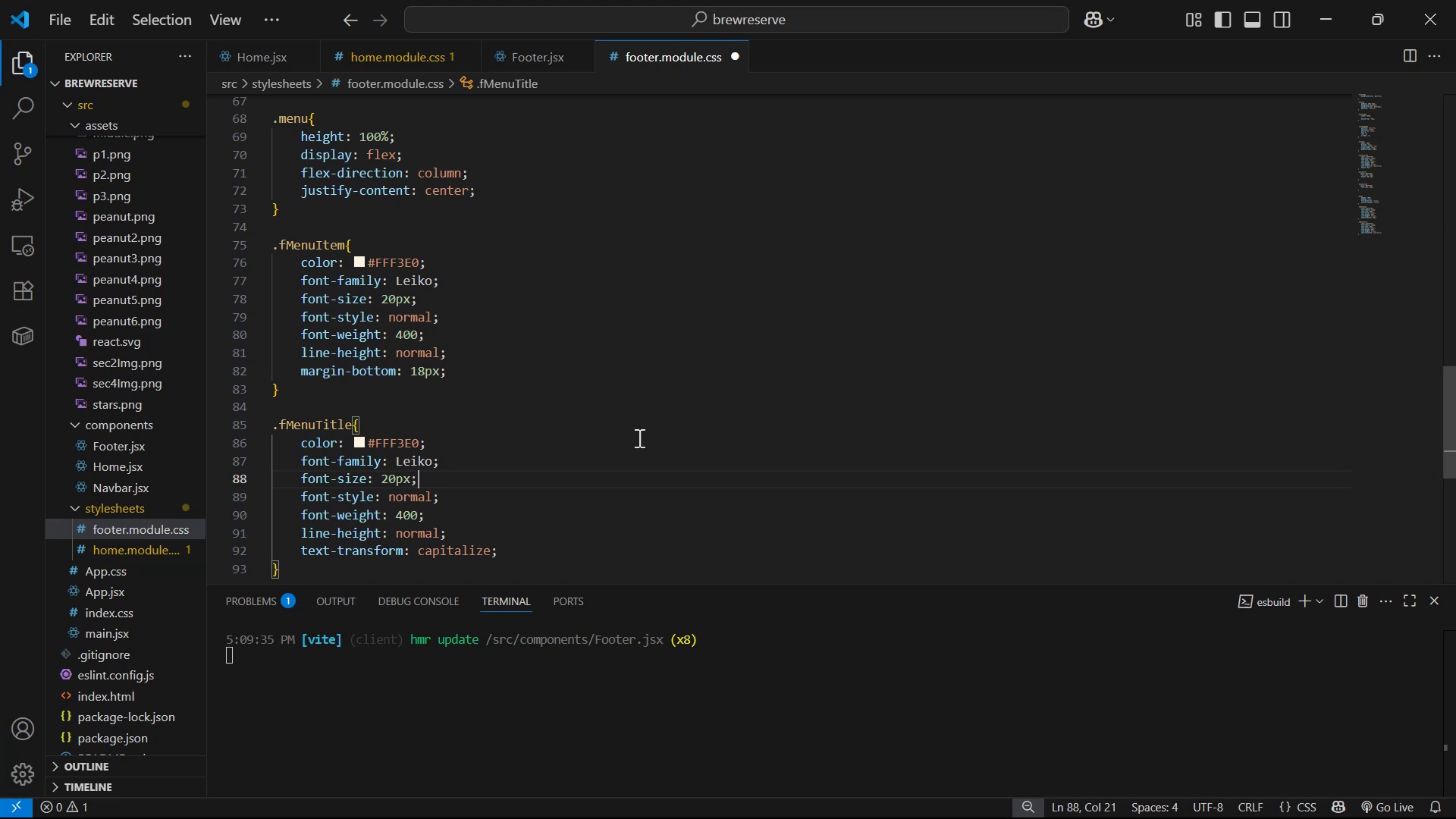 
left_click([394, 476])
 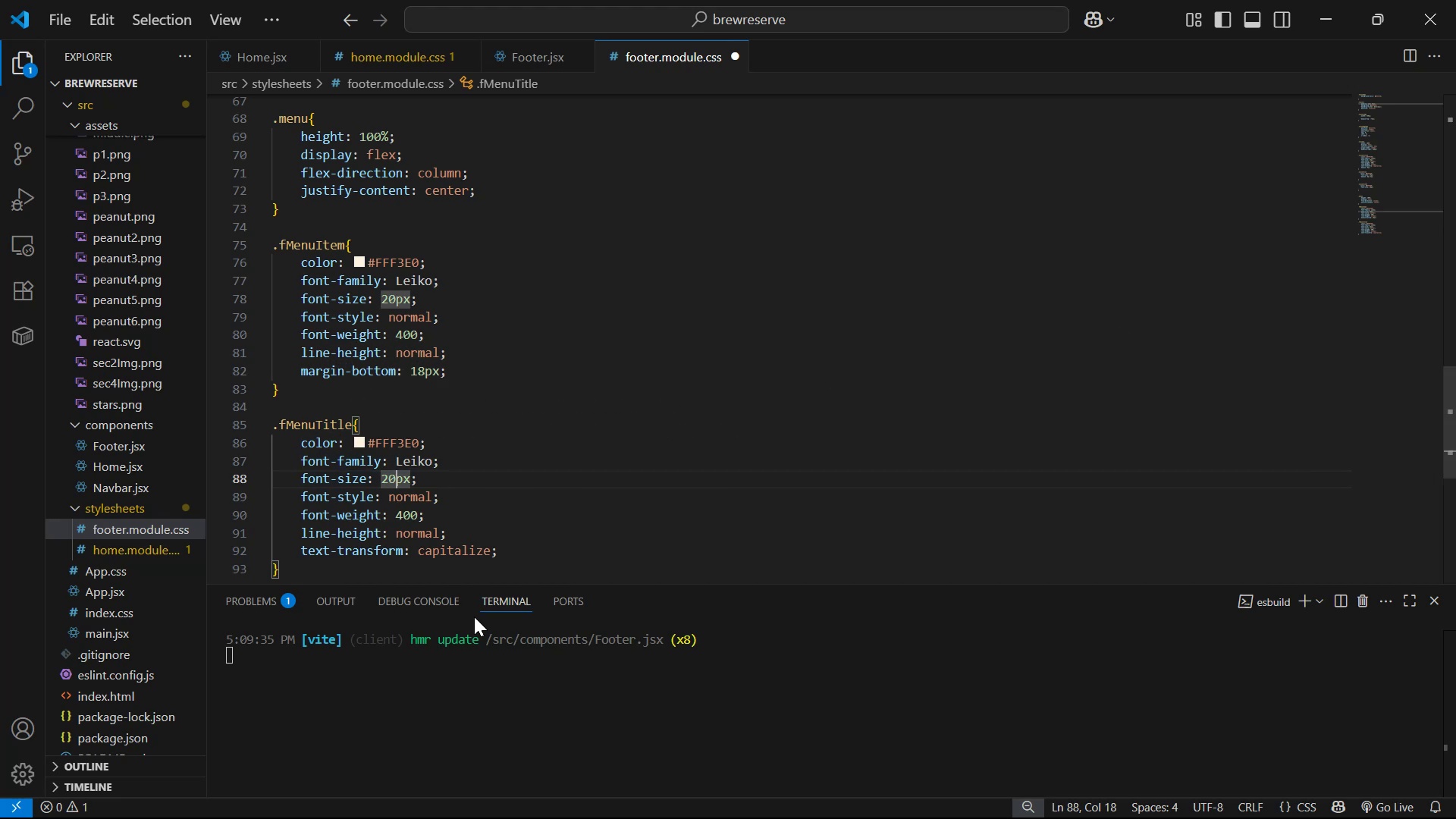 
key(Backspace)
 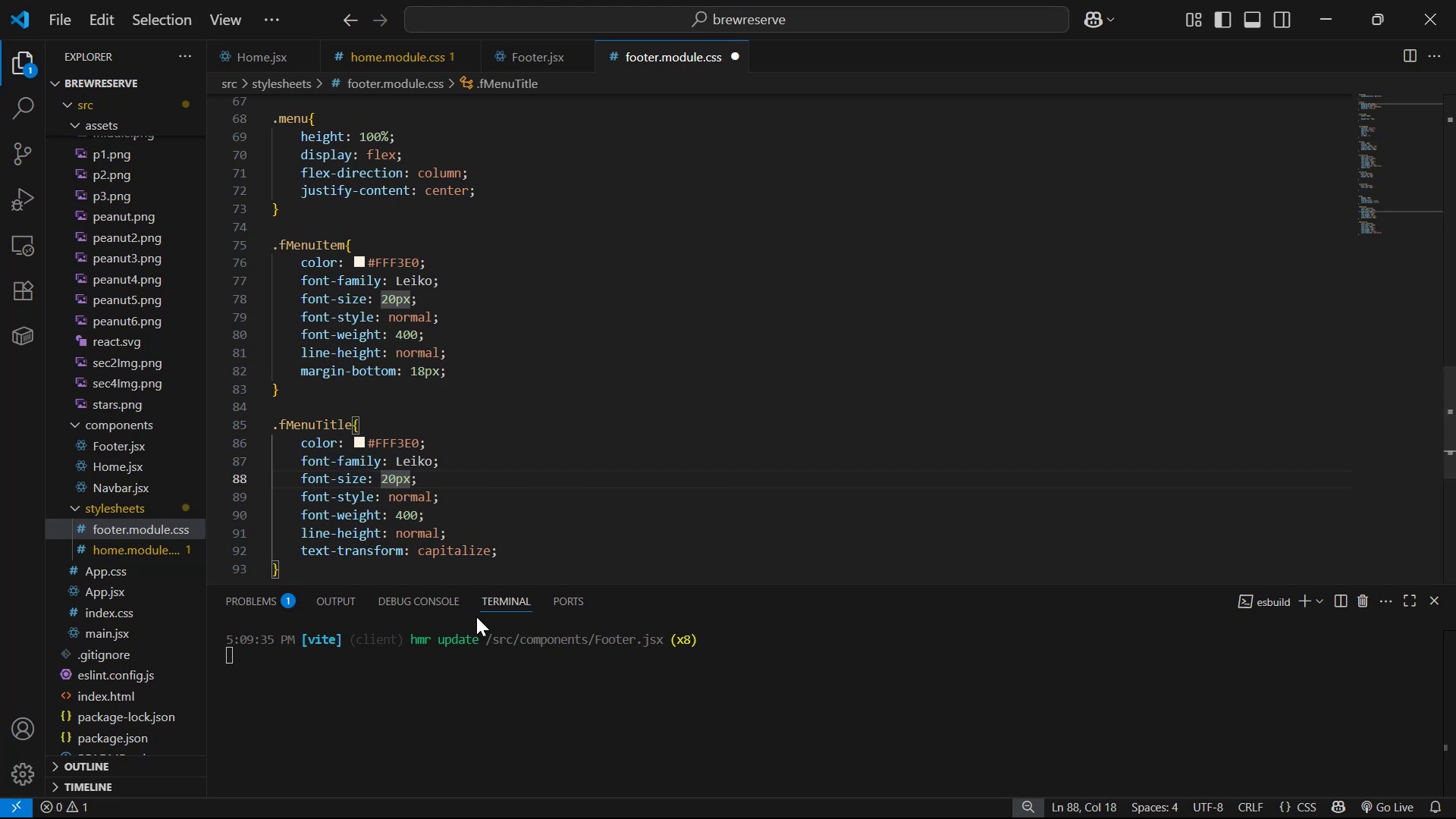 
key(2)
 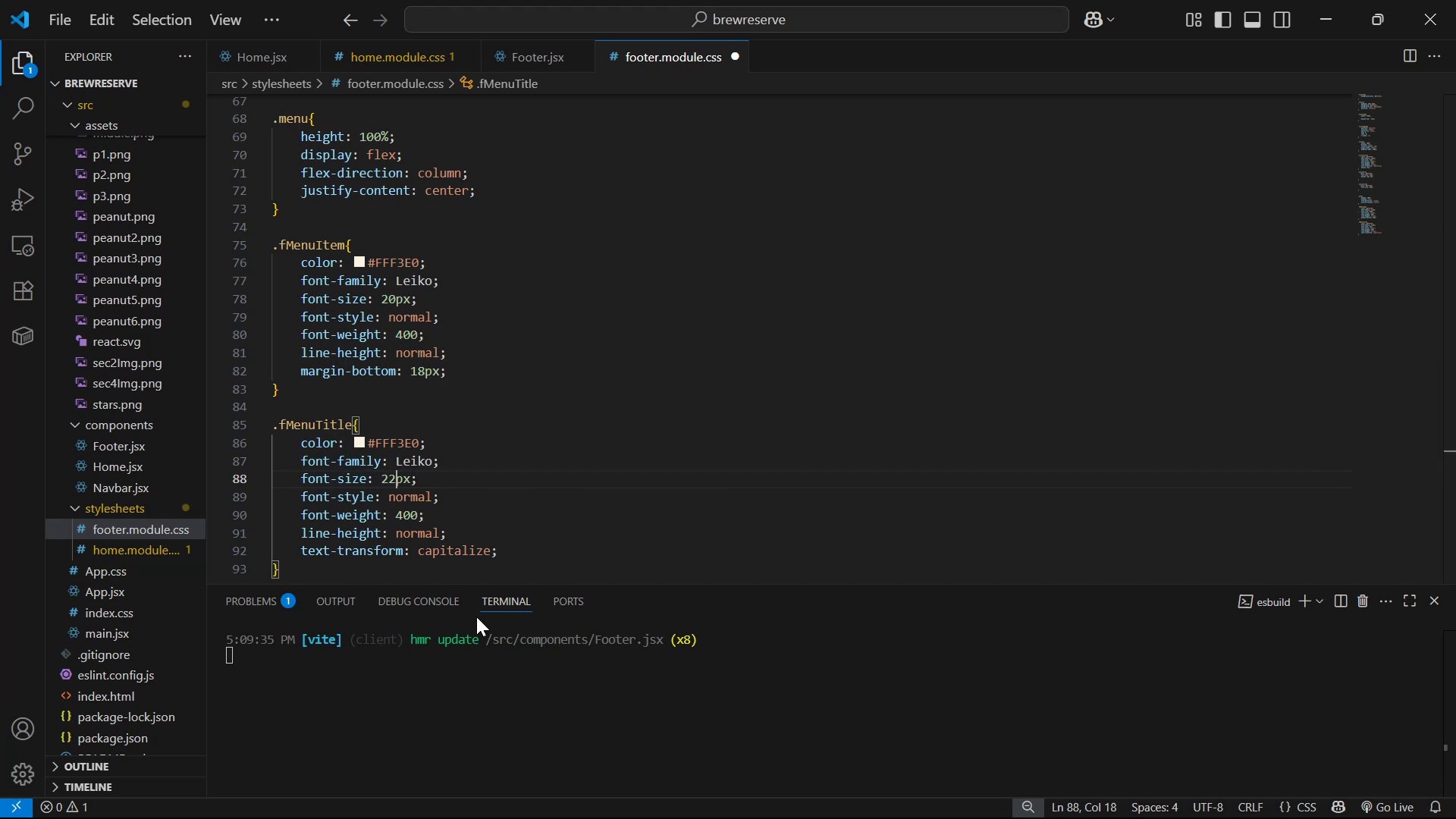 
key(Control+S)
 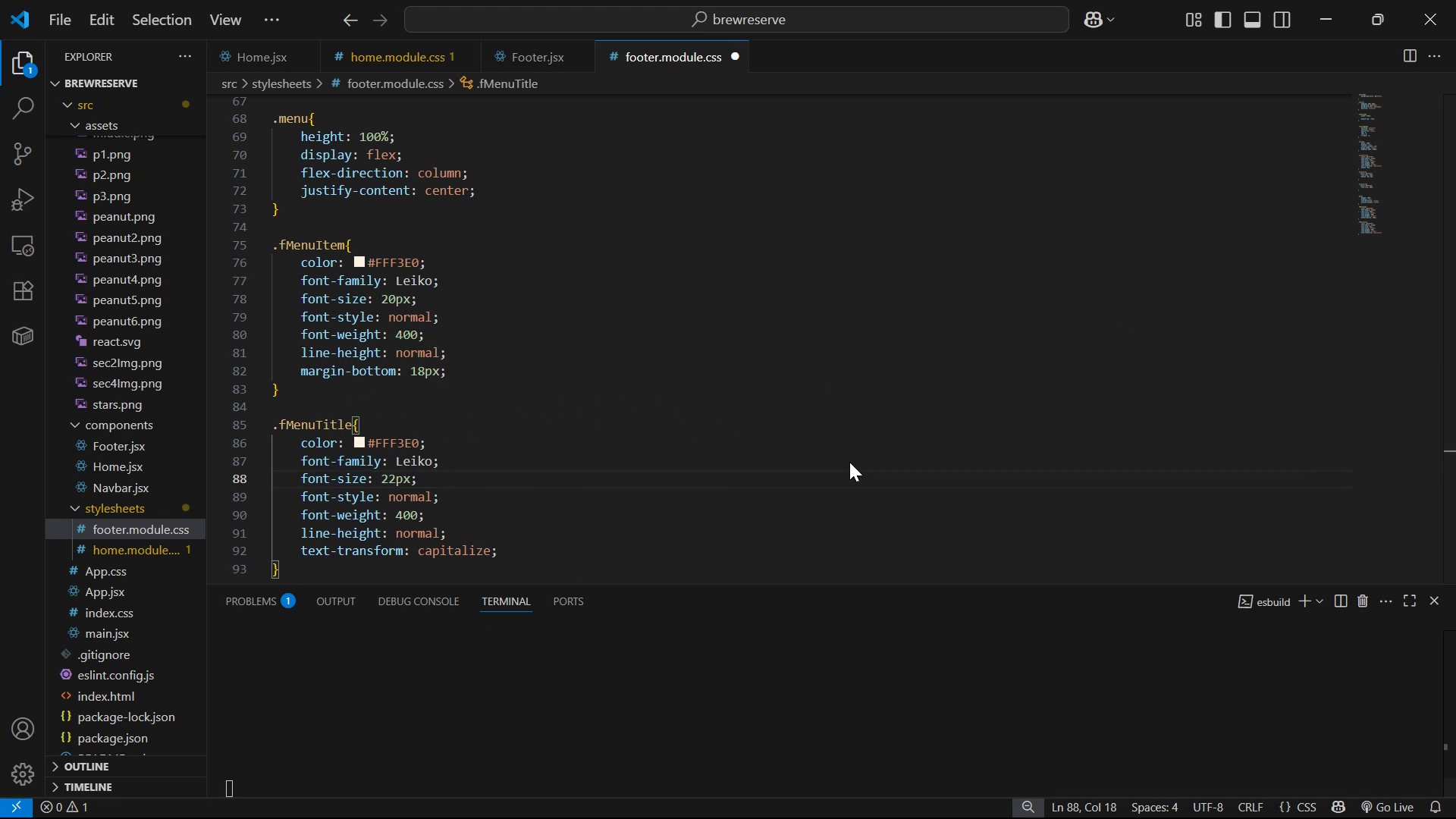 
key(Alt+Tab)
 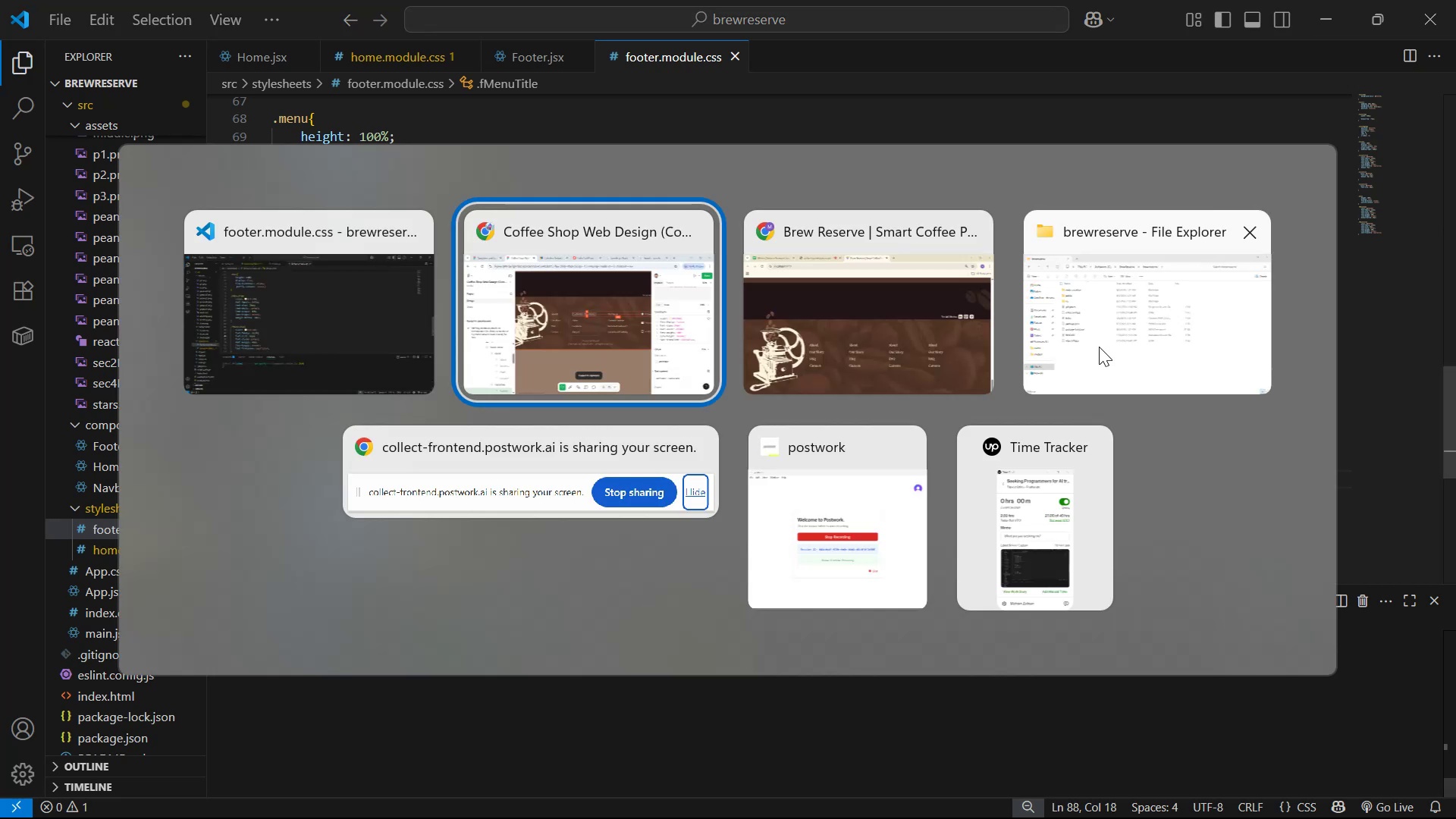 
key(Alt+Tab)
 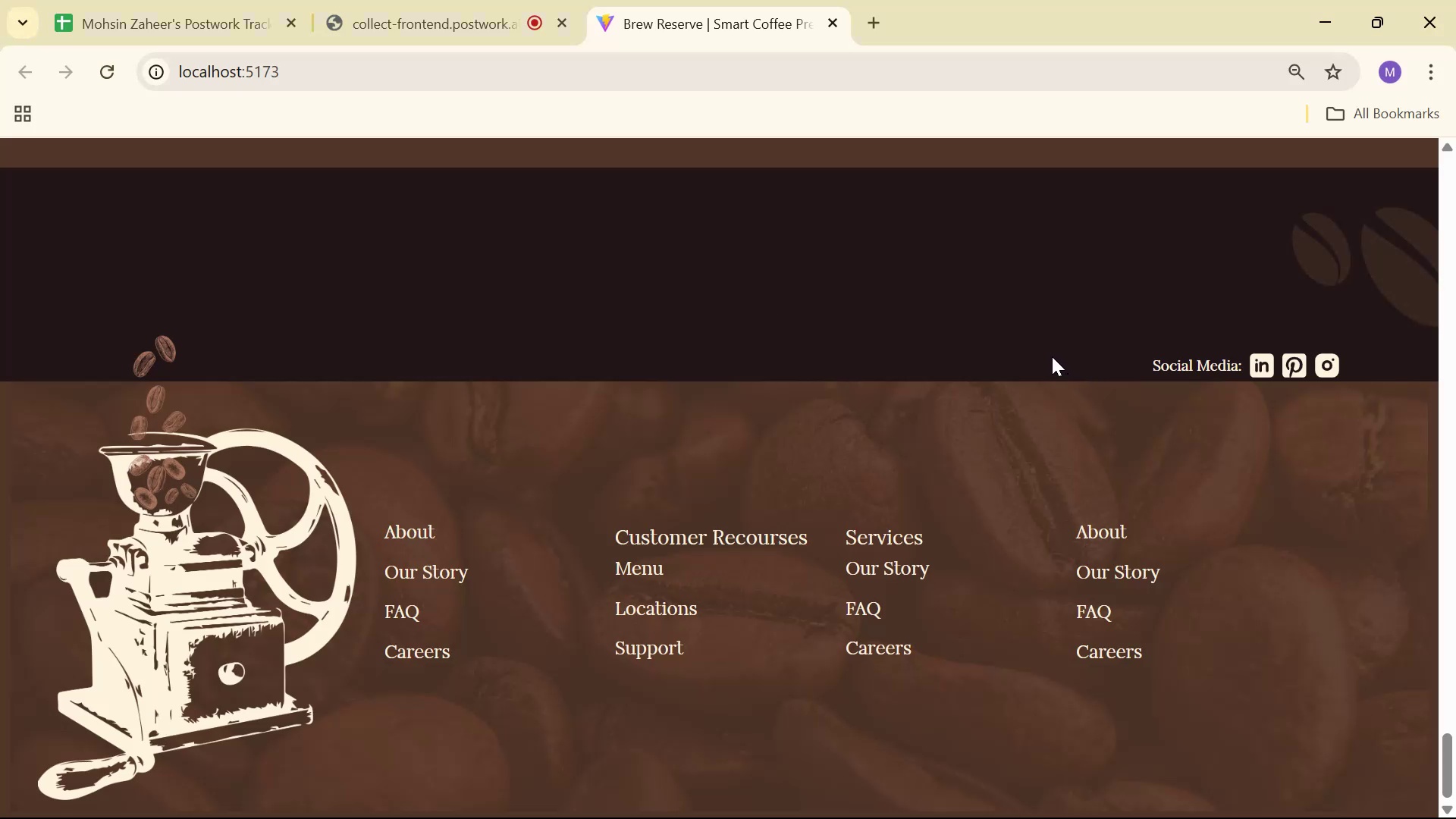 
key(Alt+Tab)
 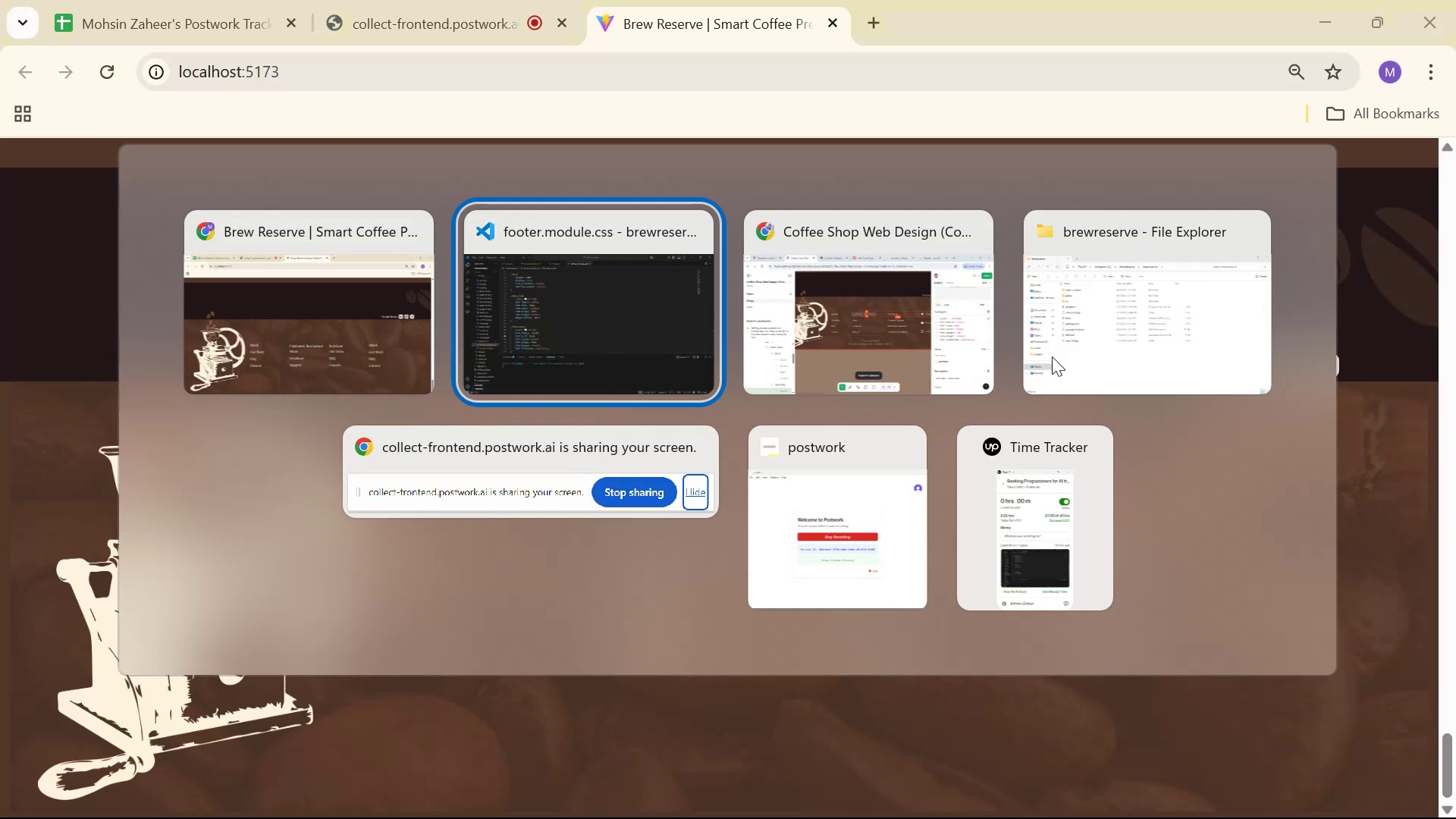 
key(Alt+Tab)
 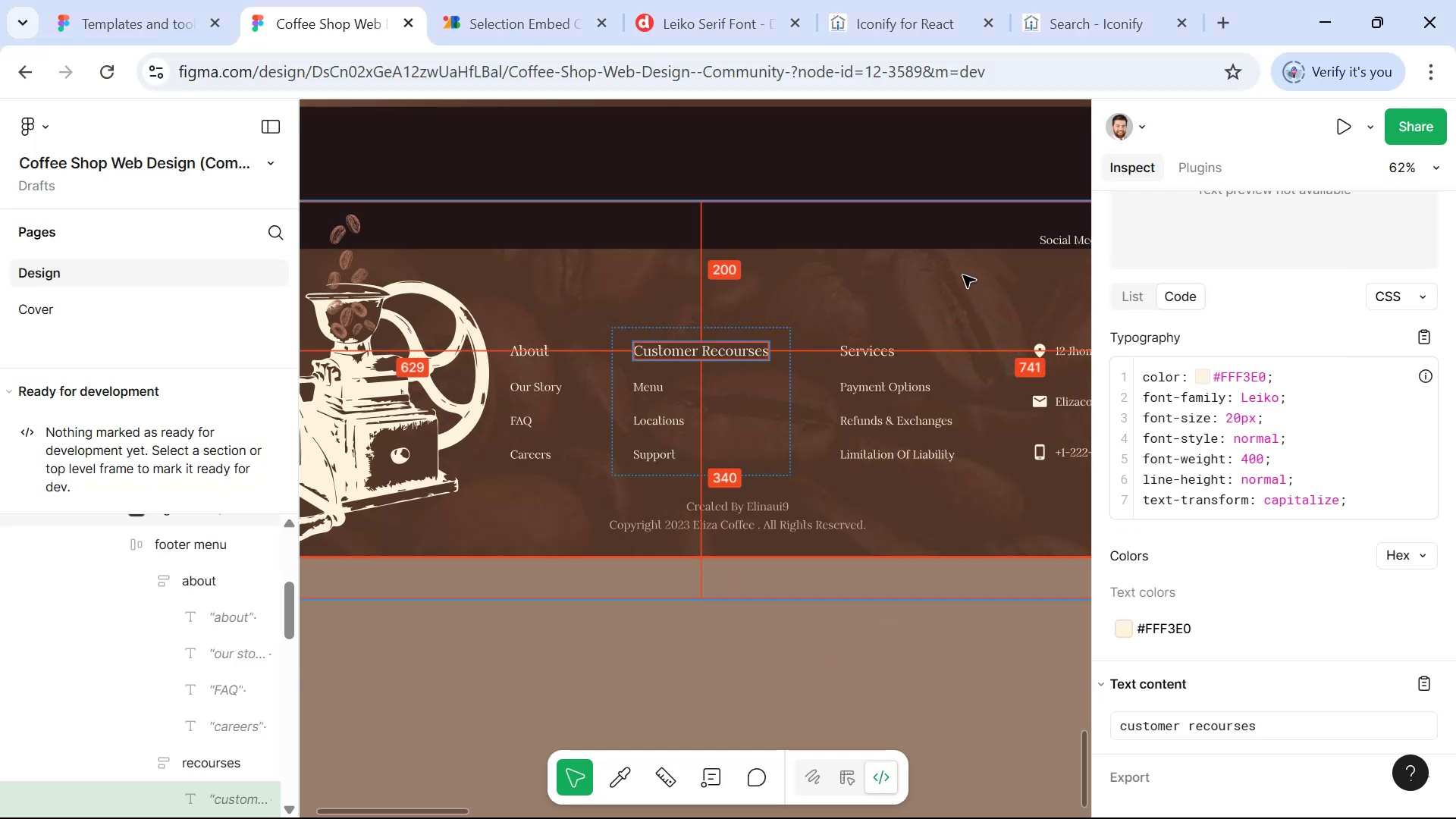 
hold_key(key=AltLeft, duration=1.23)
 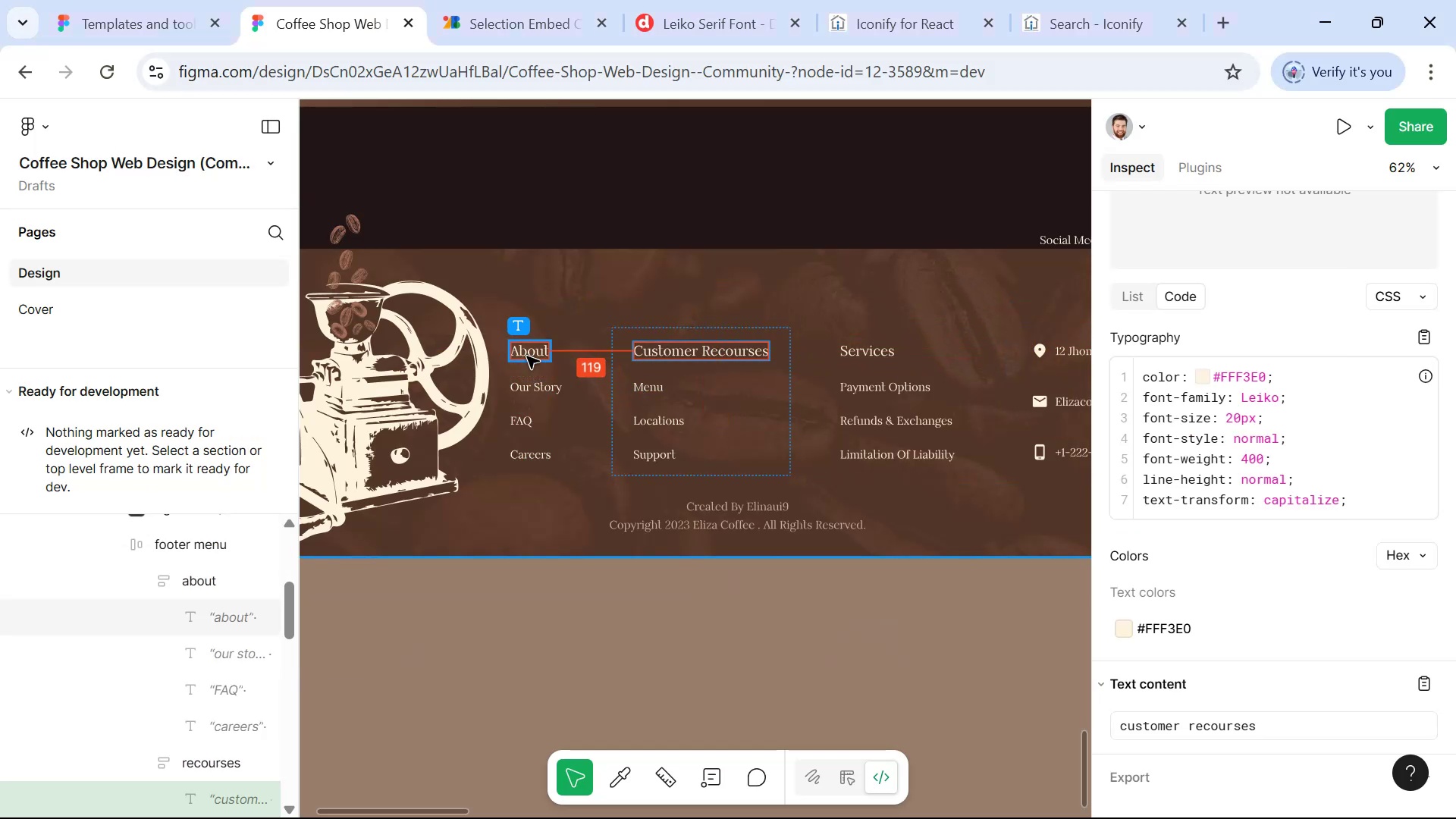 
hold_key(key=AltLeft, duration=0.38)
 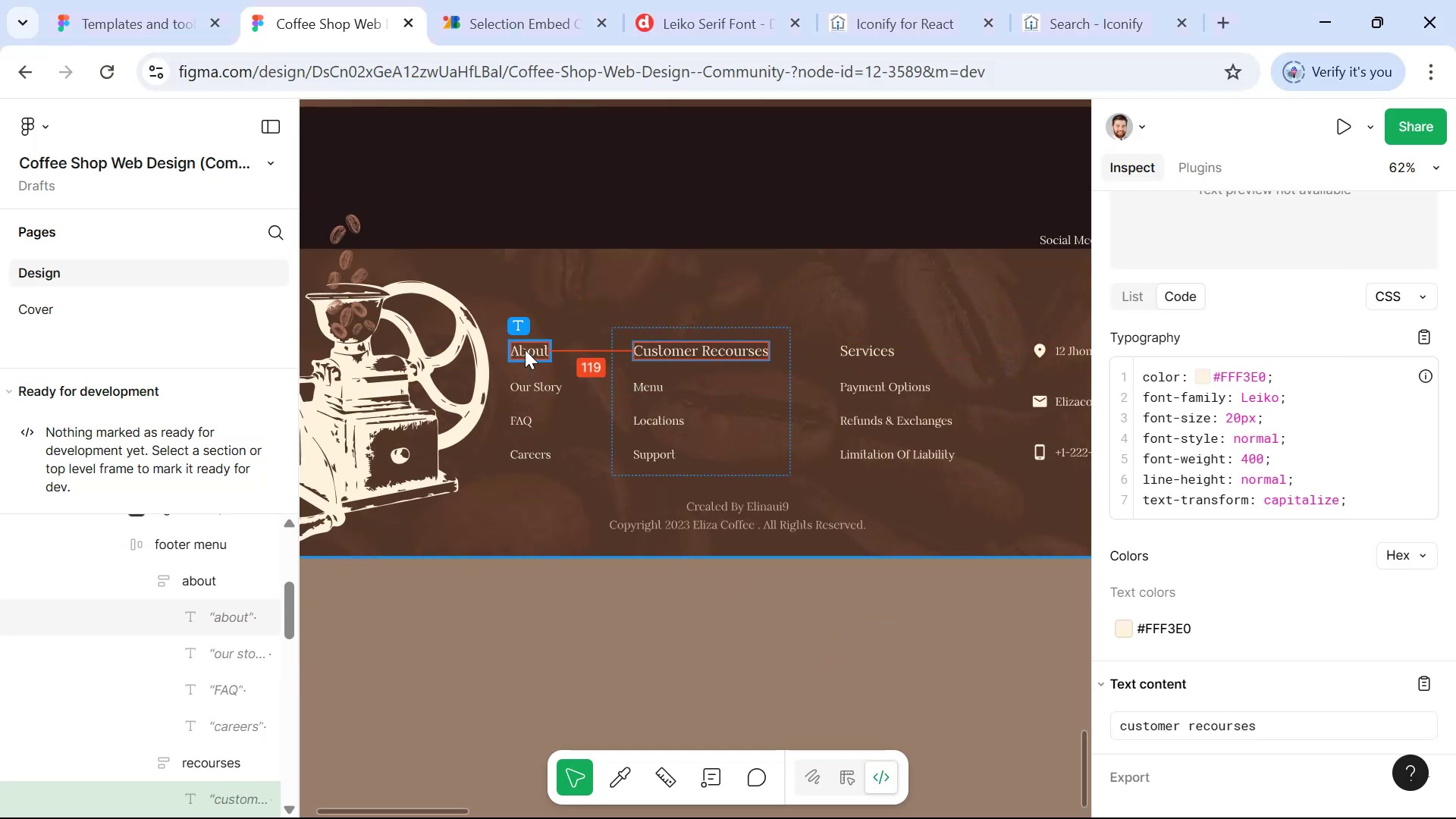 
hold_key(key=AltLeft, duration=1.51)
 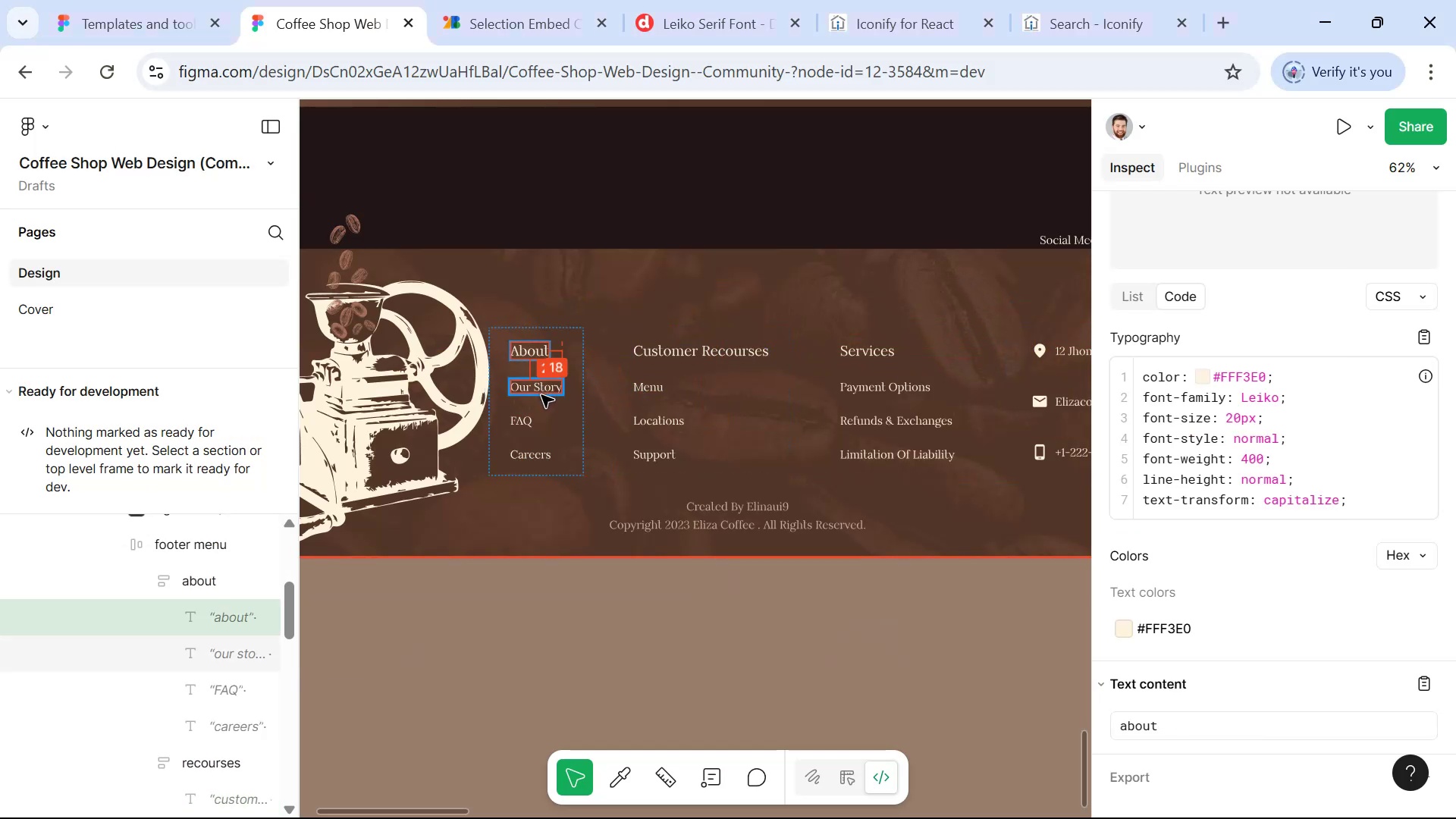 
hold_key(key=AltLeft, duration=1.52)
 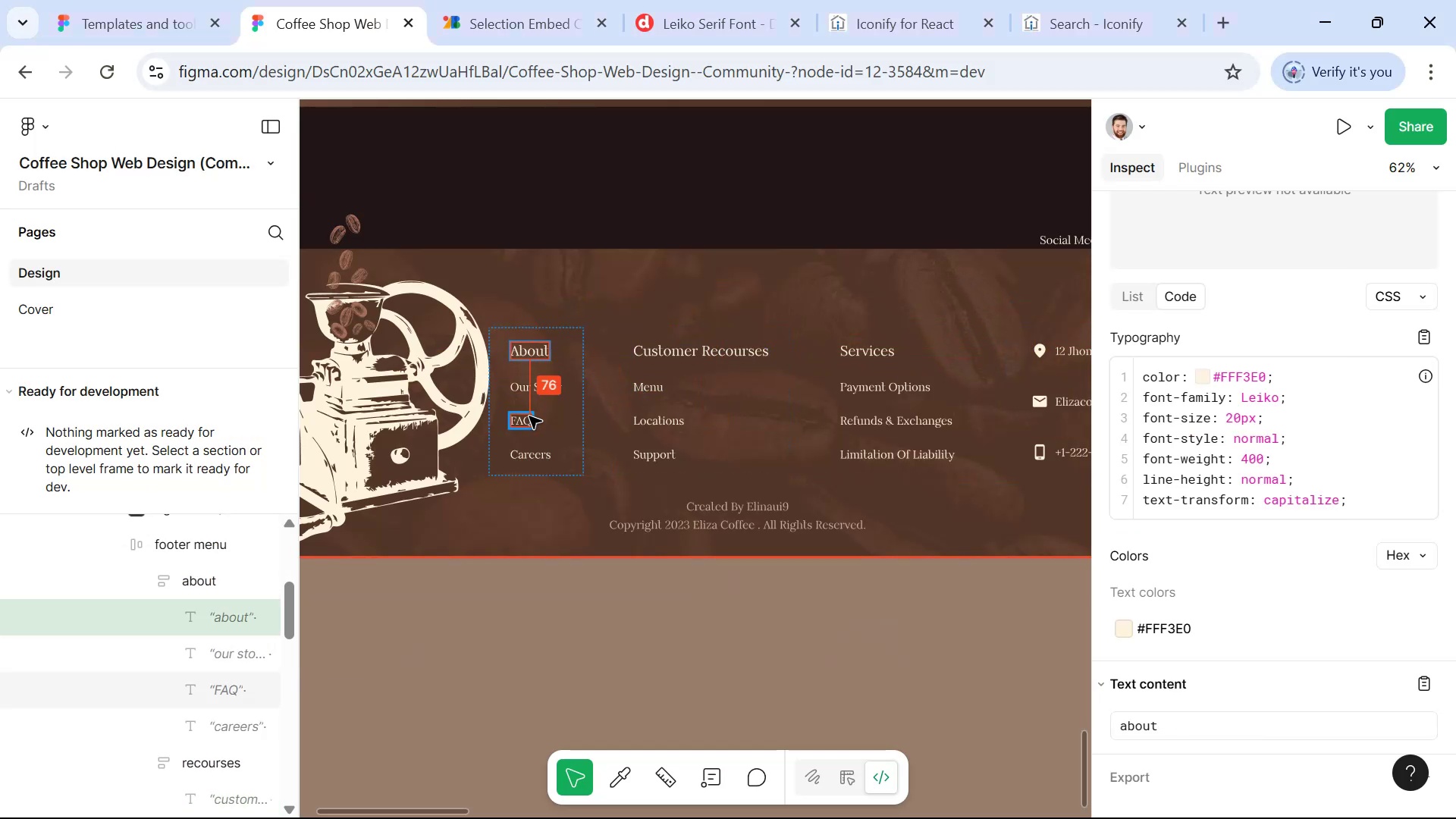 
hold_key(key=AltLeft, duration=0.3)
 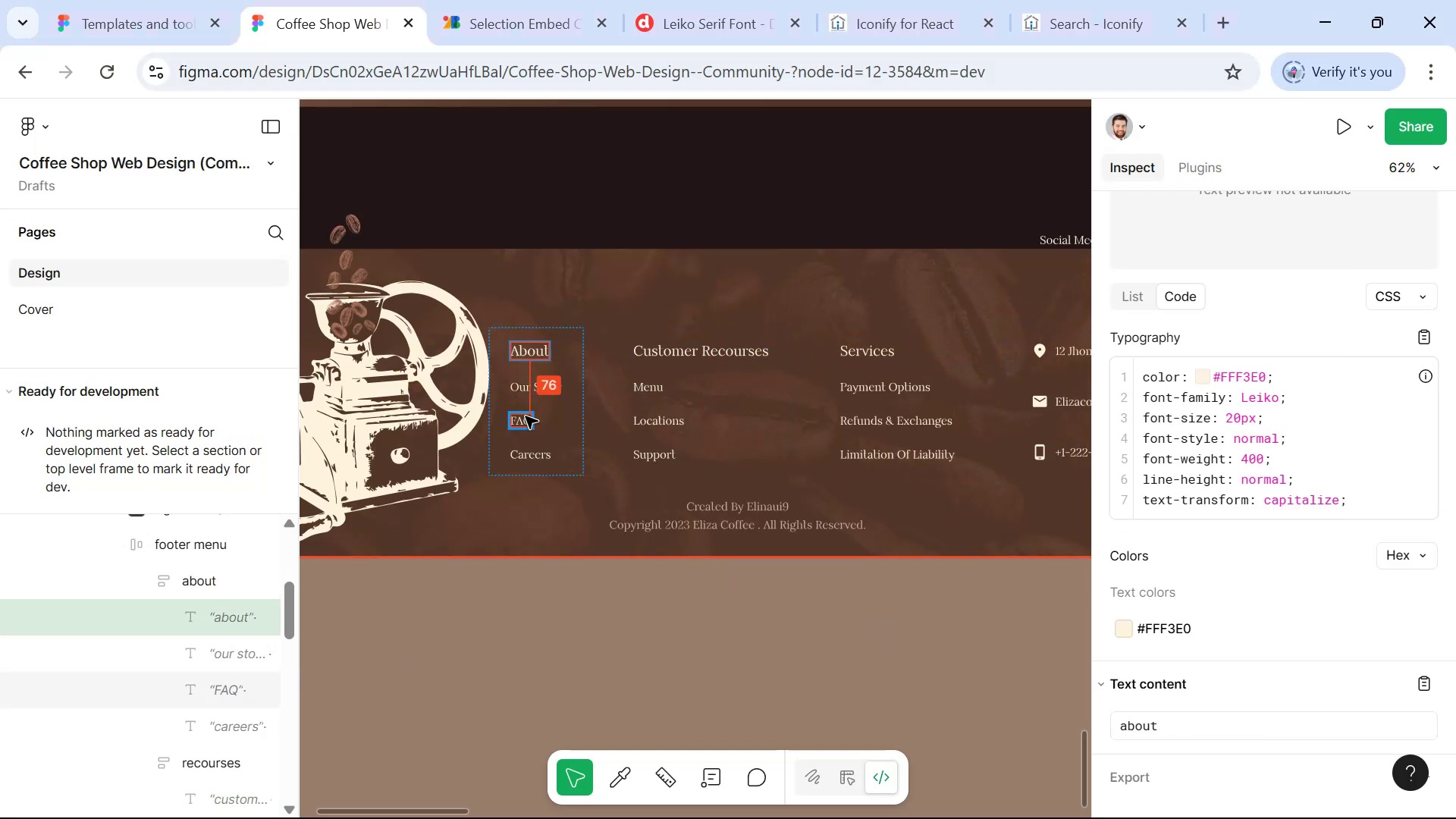 
key(Alt+AltLeft)
 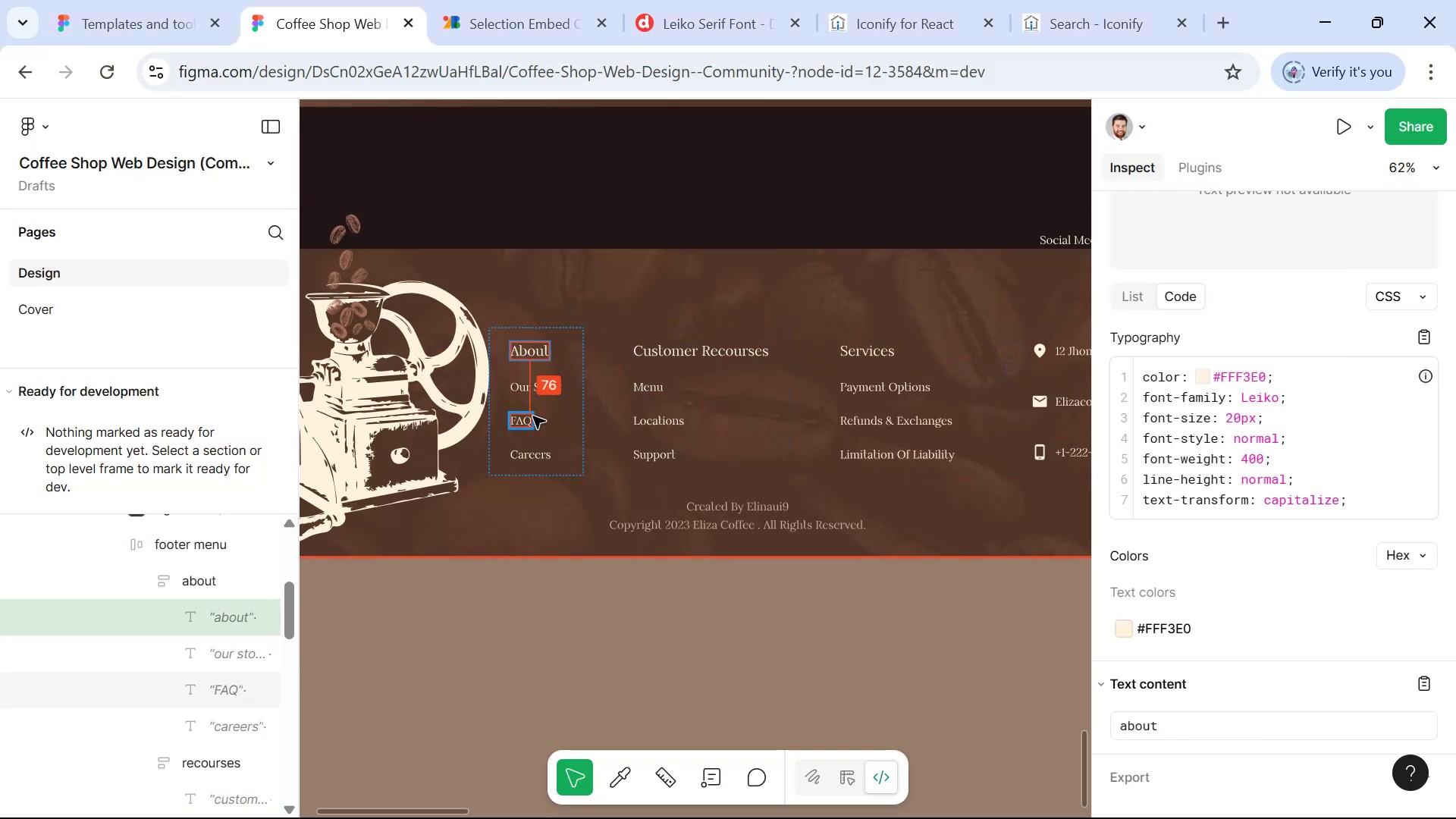 
key(Alt+Tab)
 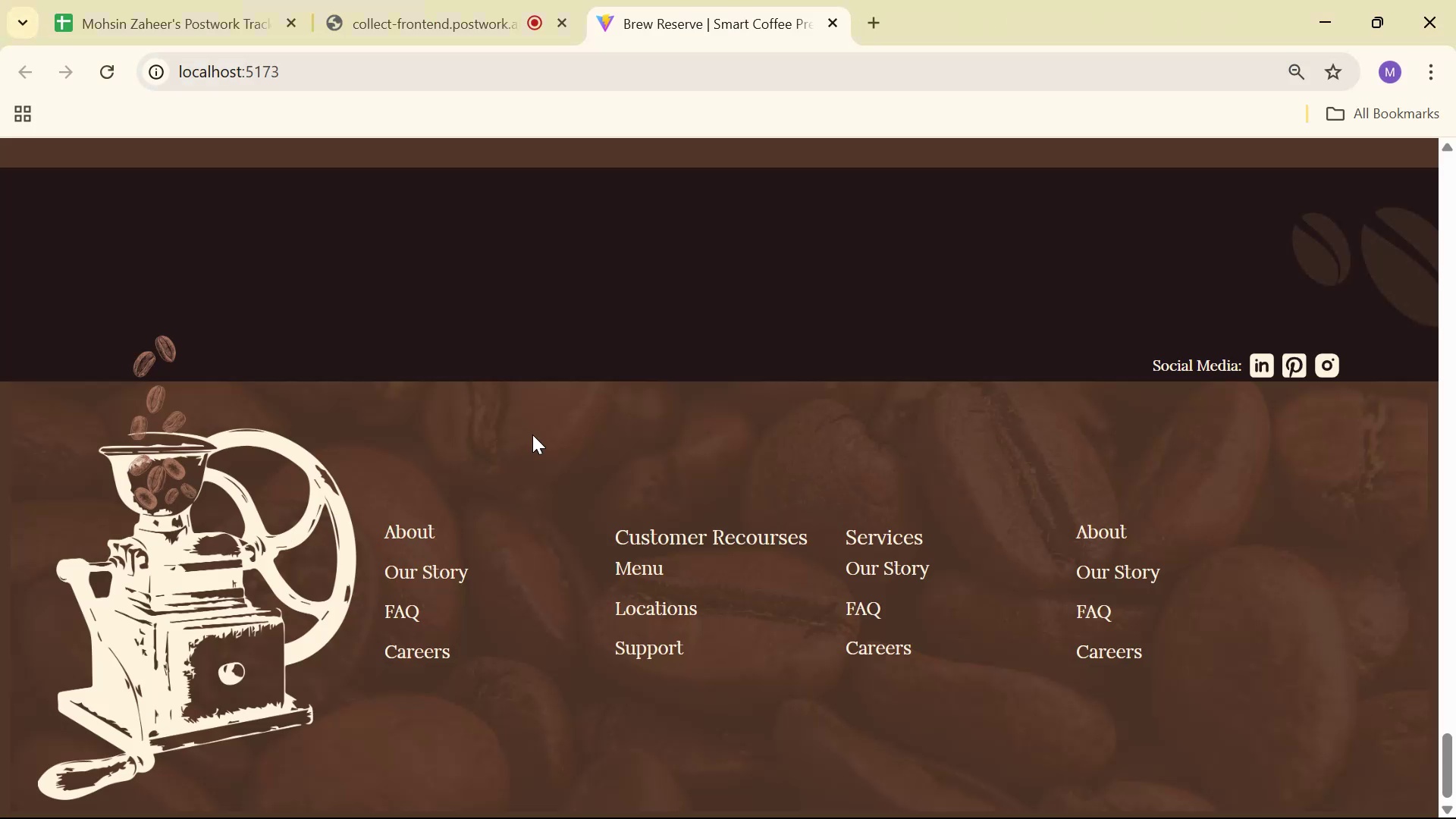 
key(Alt+Tab)
 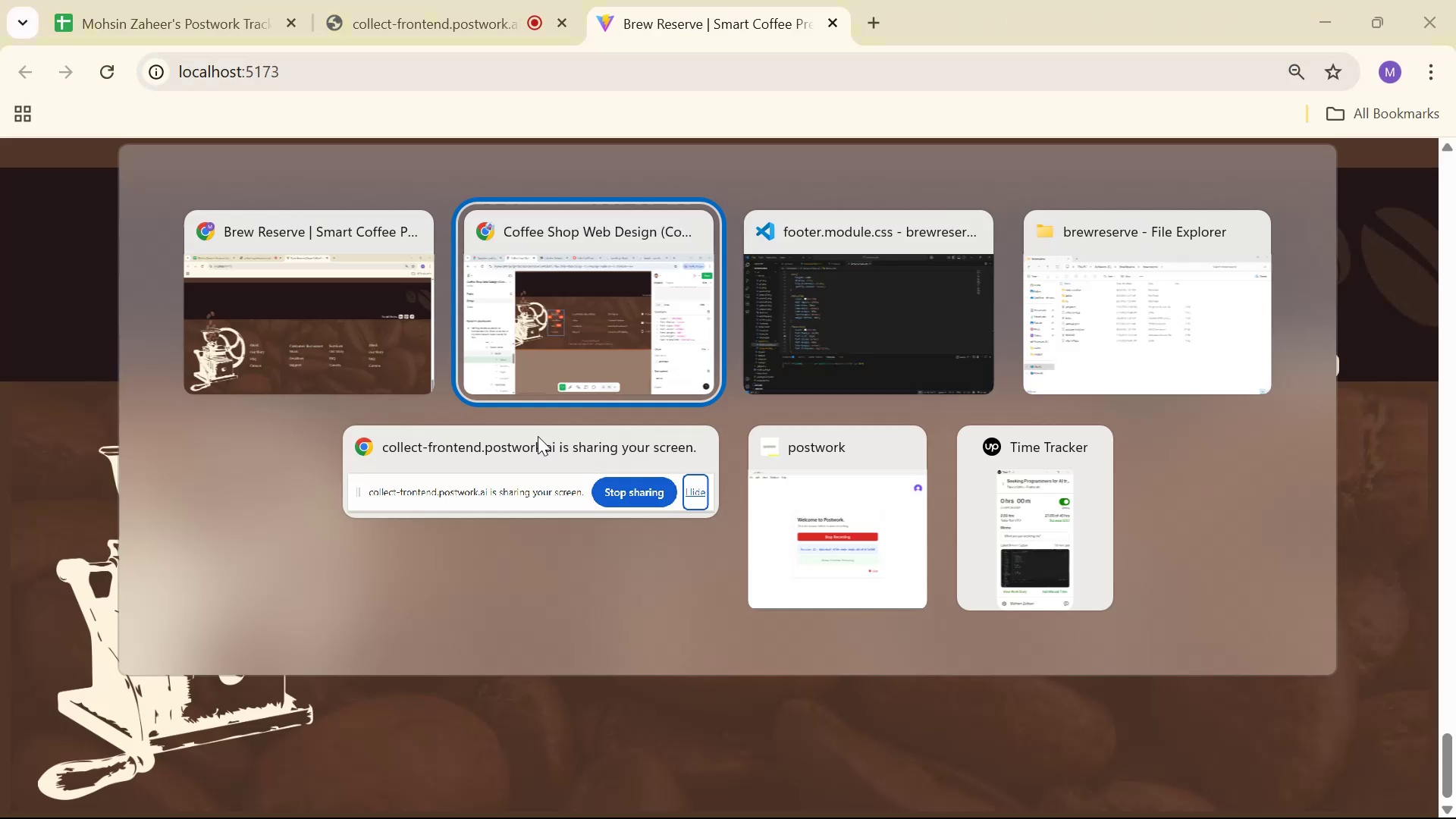 
key(Alt+Tab)
 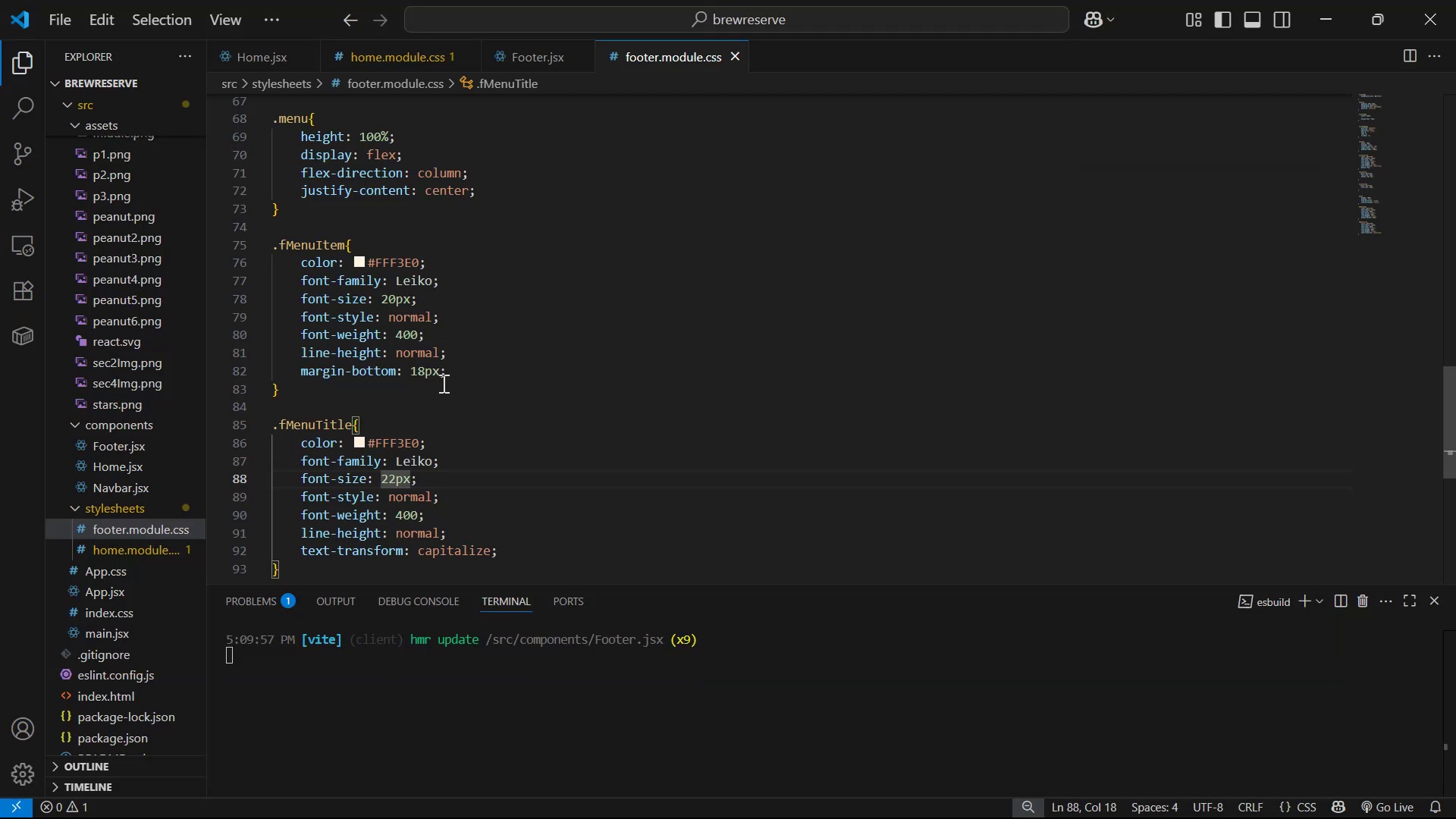 
left_click([421, 372])
 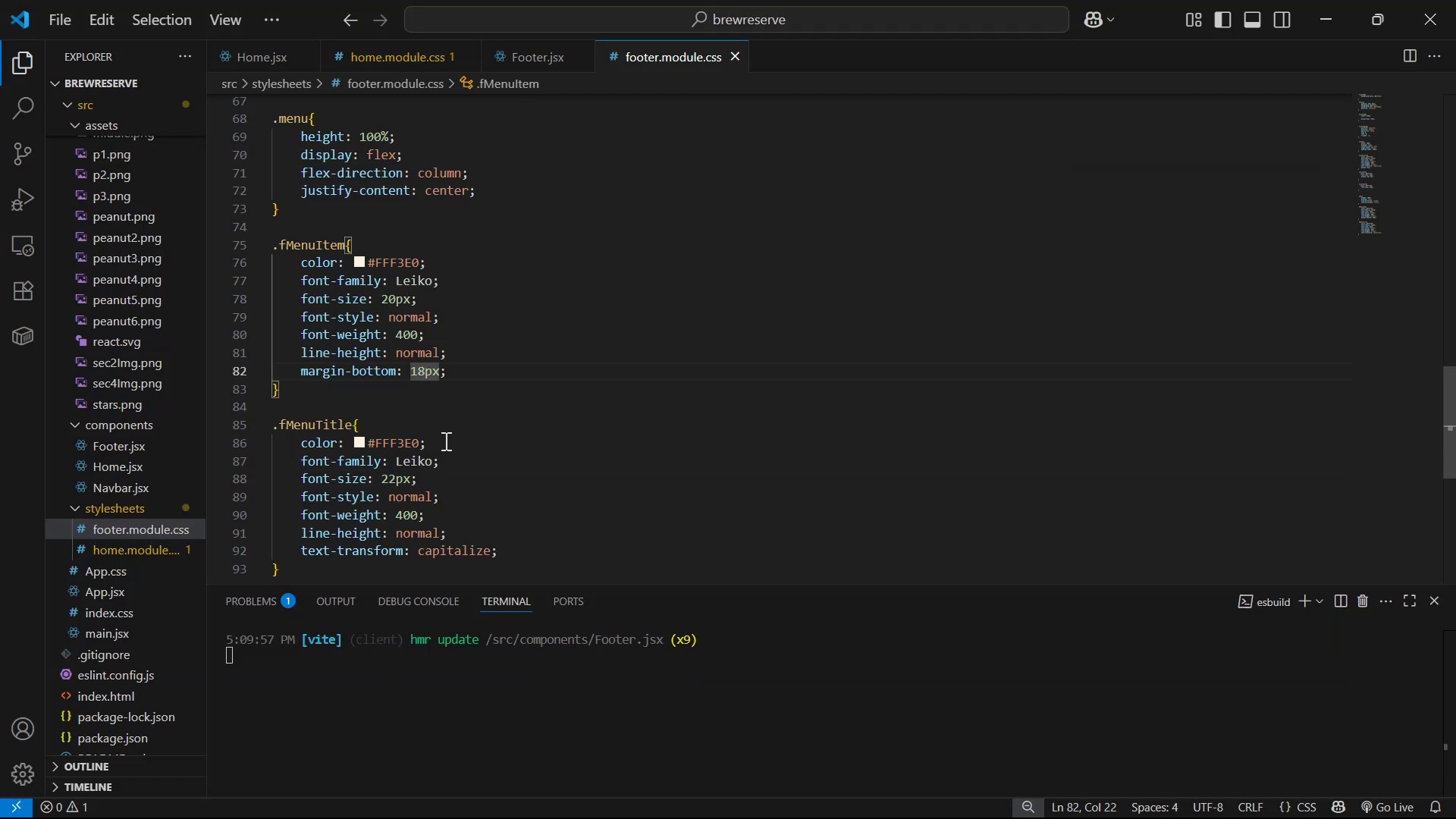 
key(ArrowLeft)
 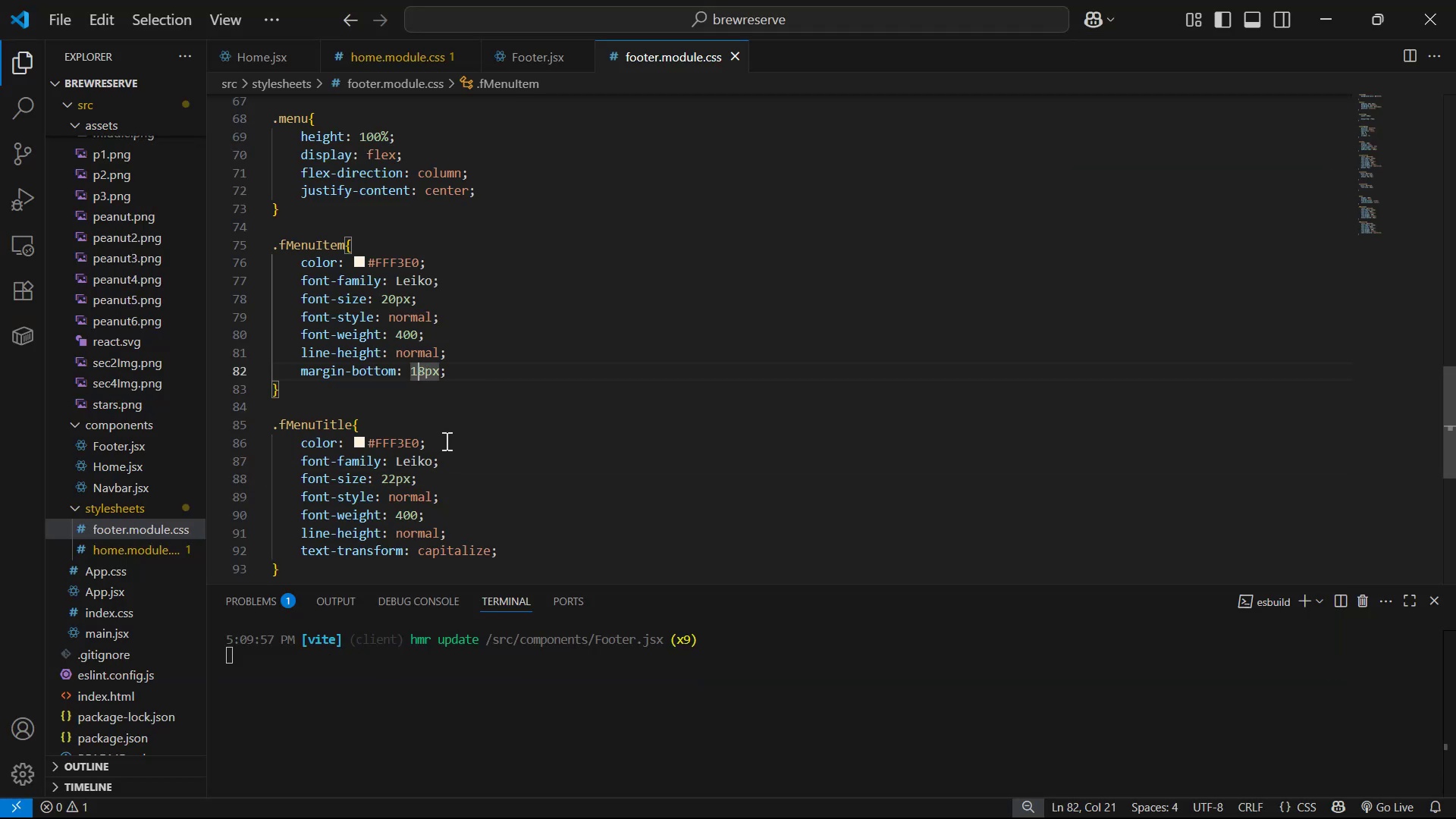 
key(Backspace)
 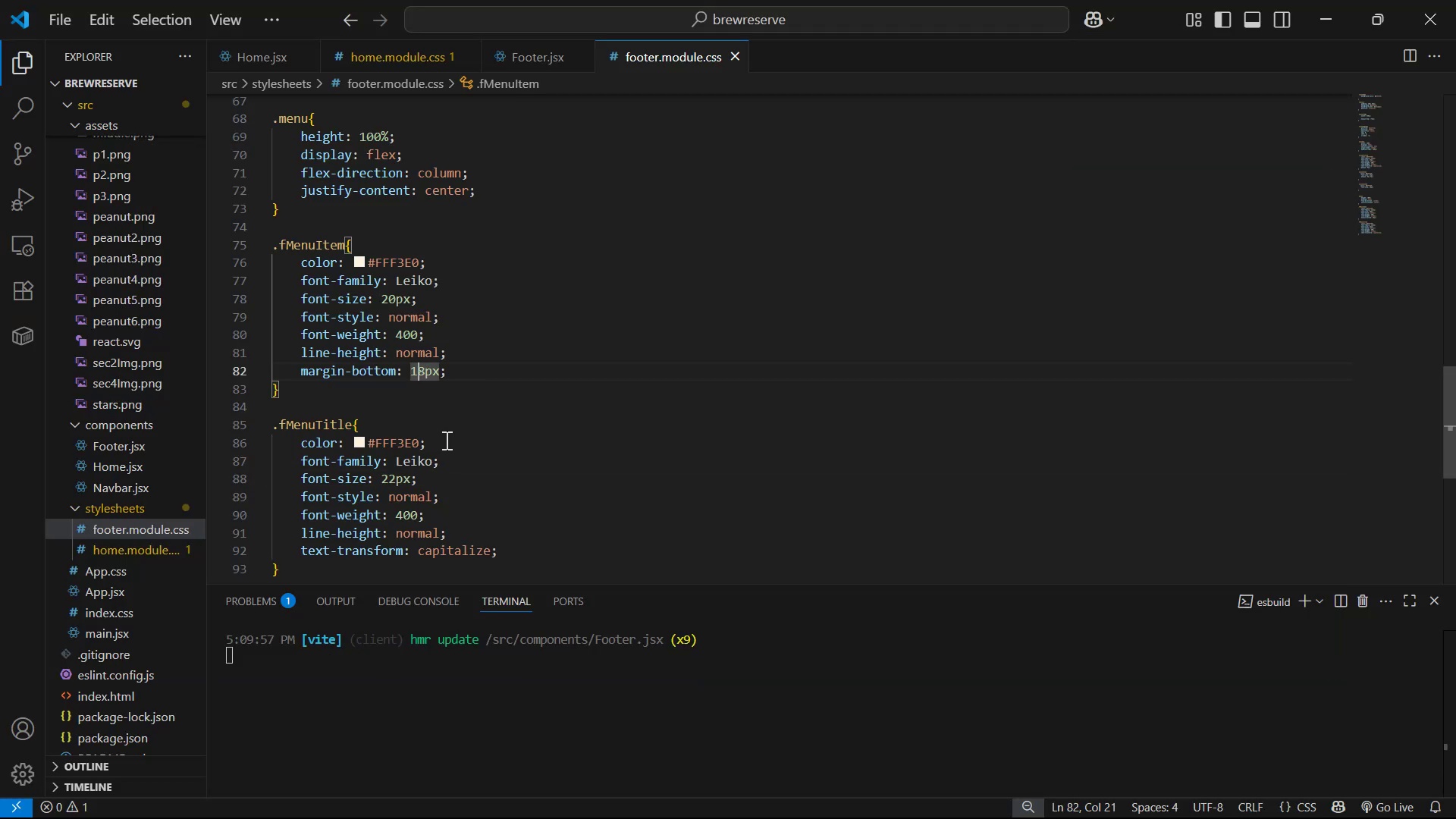 
key(2)
 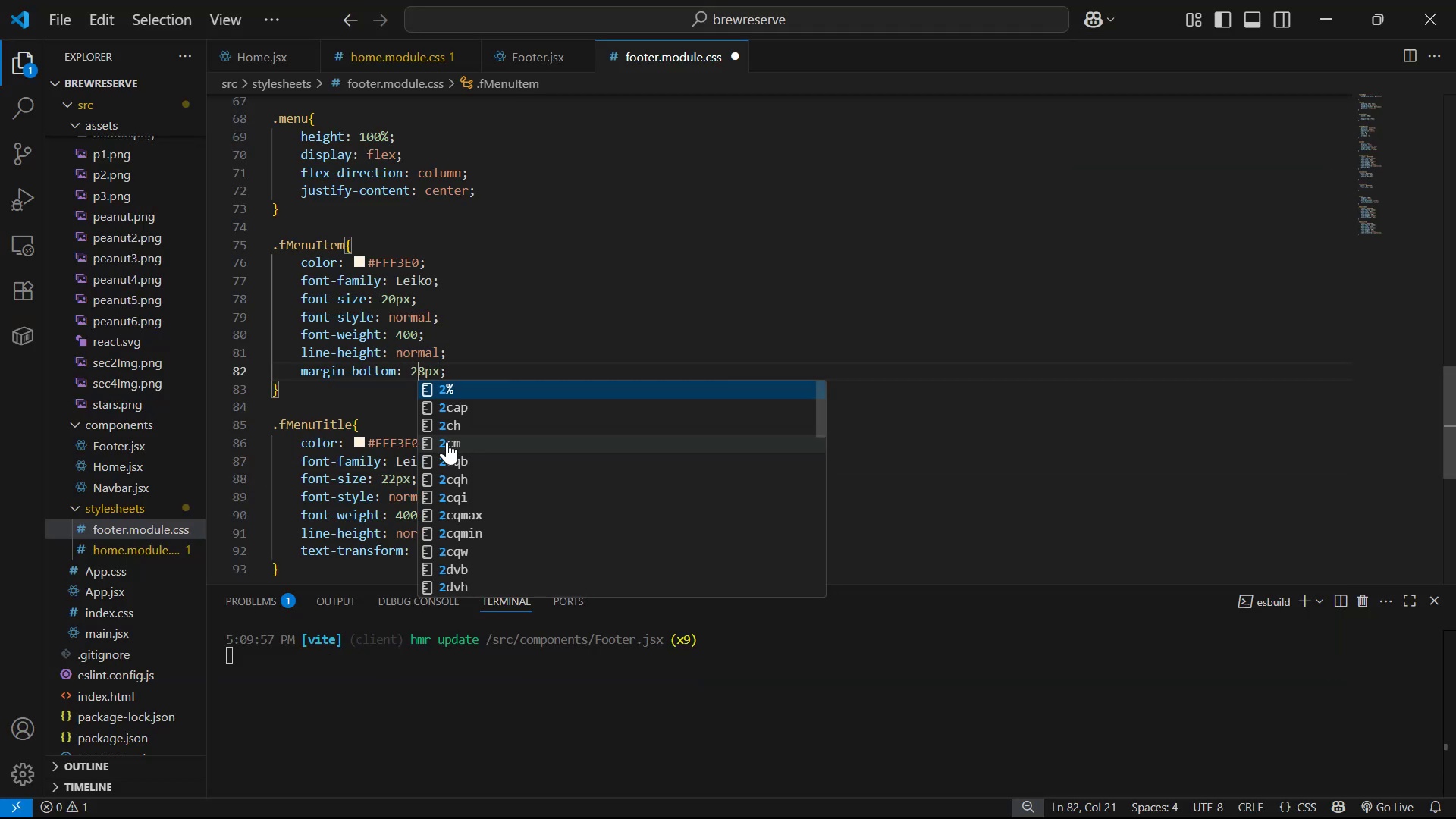 
key(Control+S)
 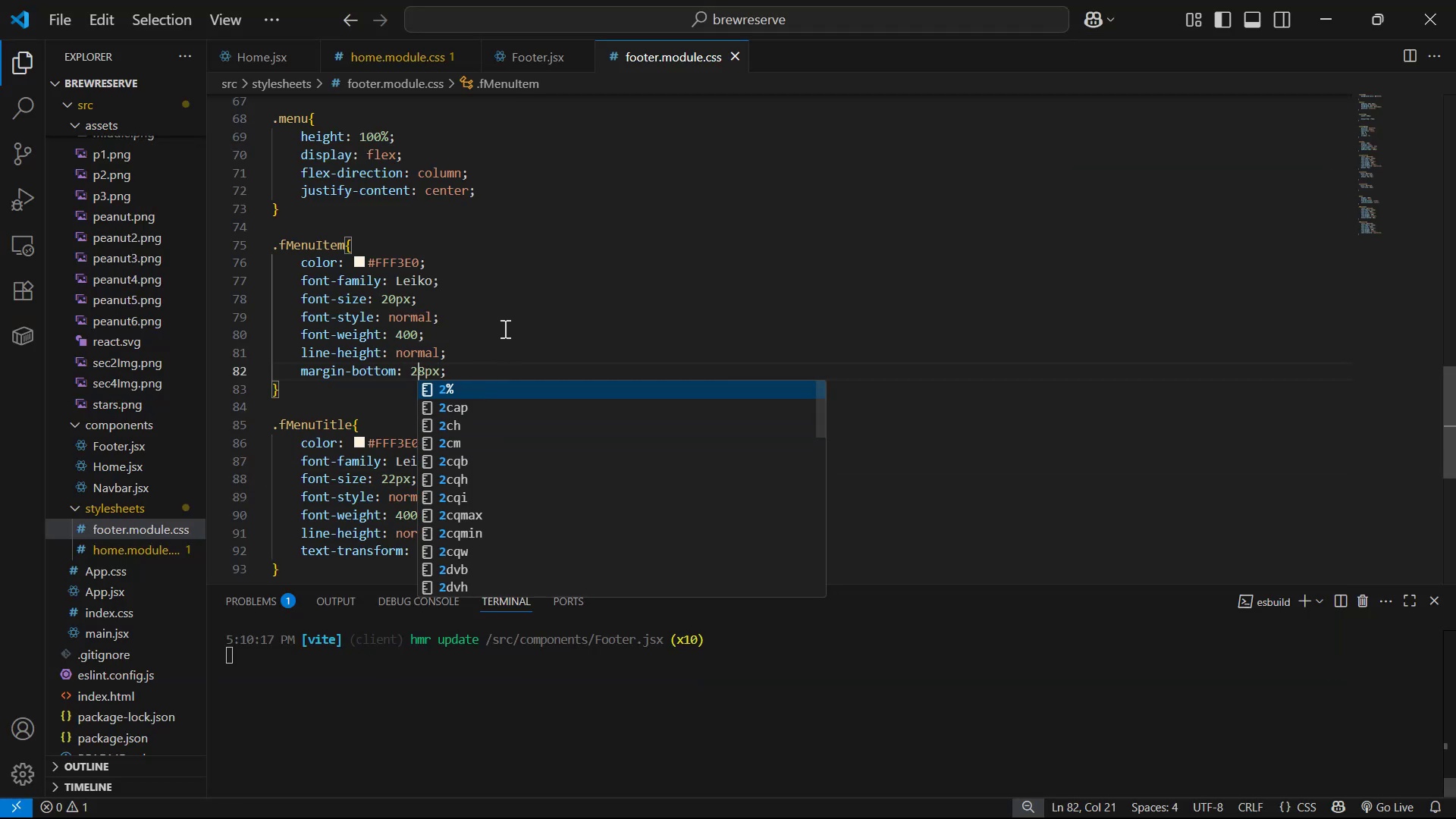 
scroll: coordinate [521, 312], scroll_direction: down, amount: 3.0
 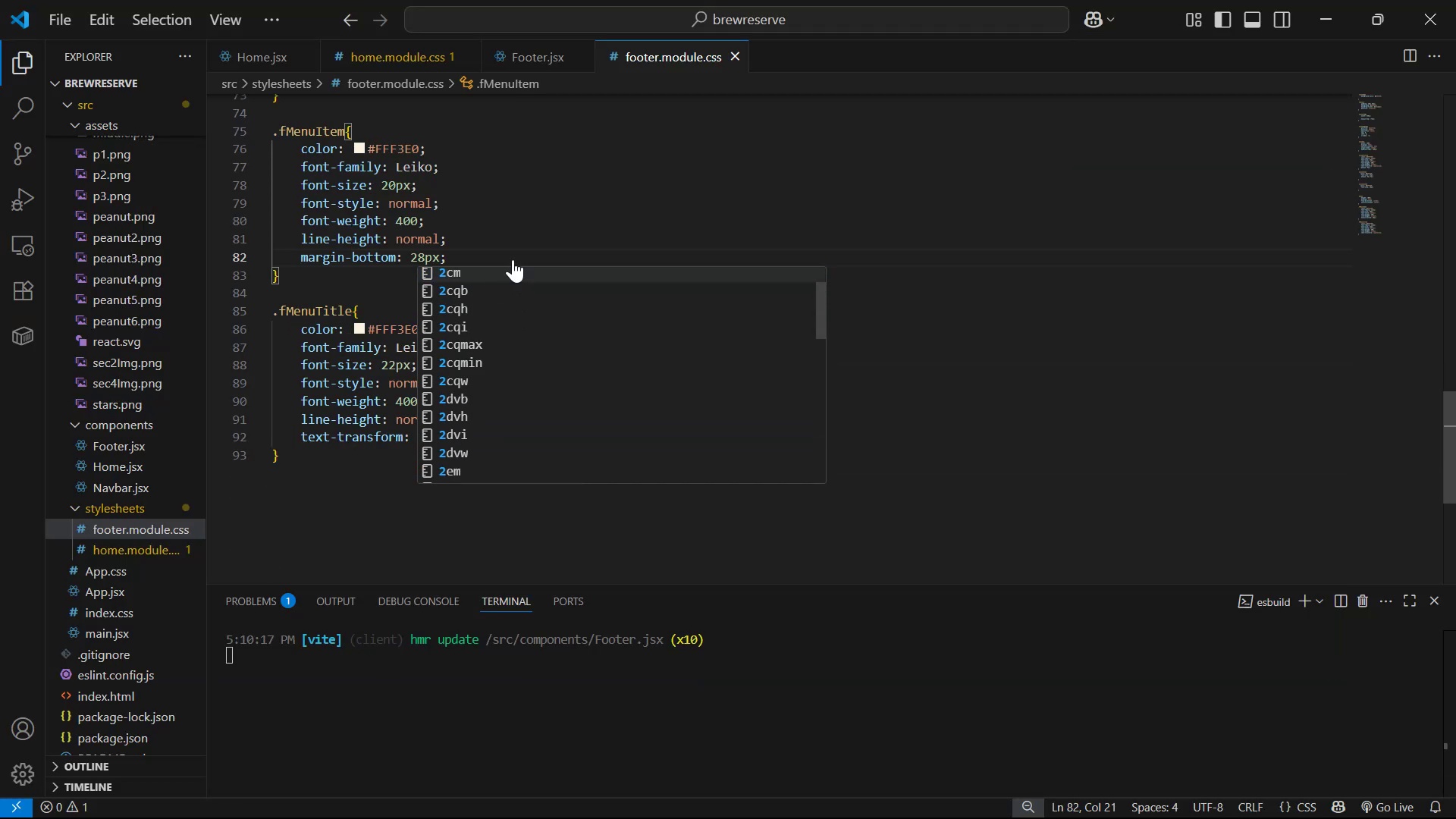 
left_click([512, 238])
 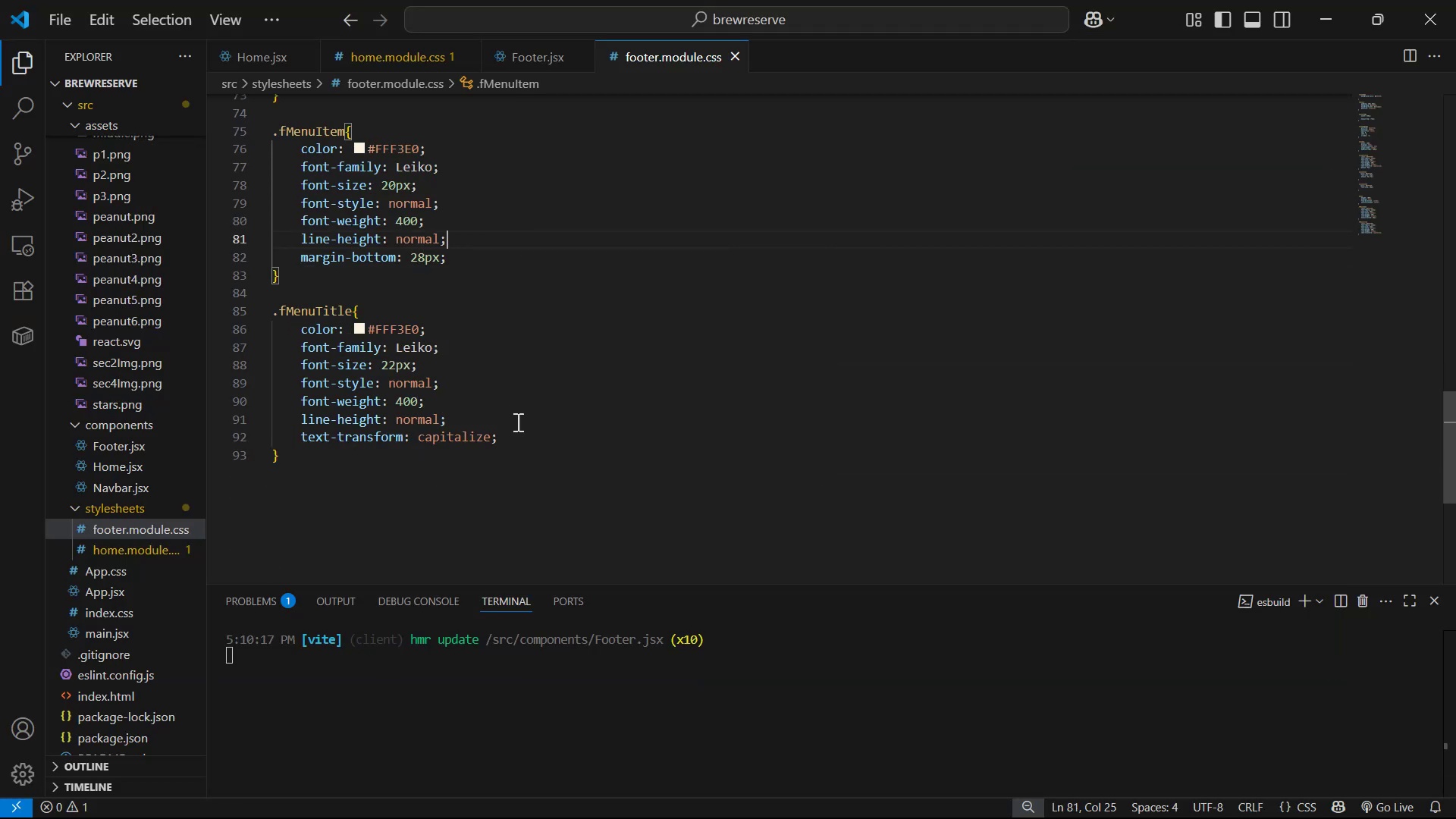 
left_click([520, 438])
 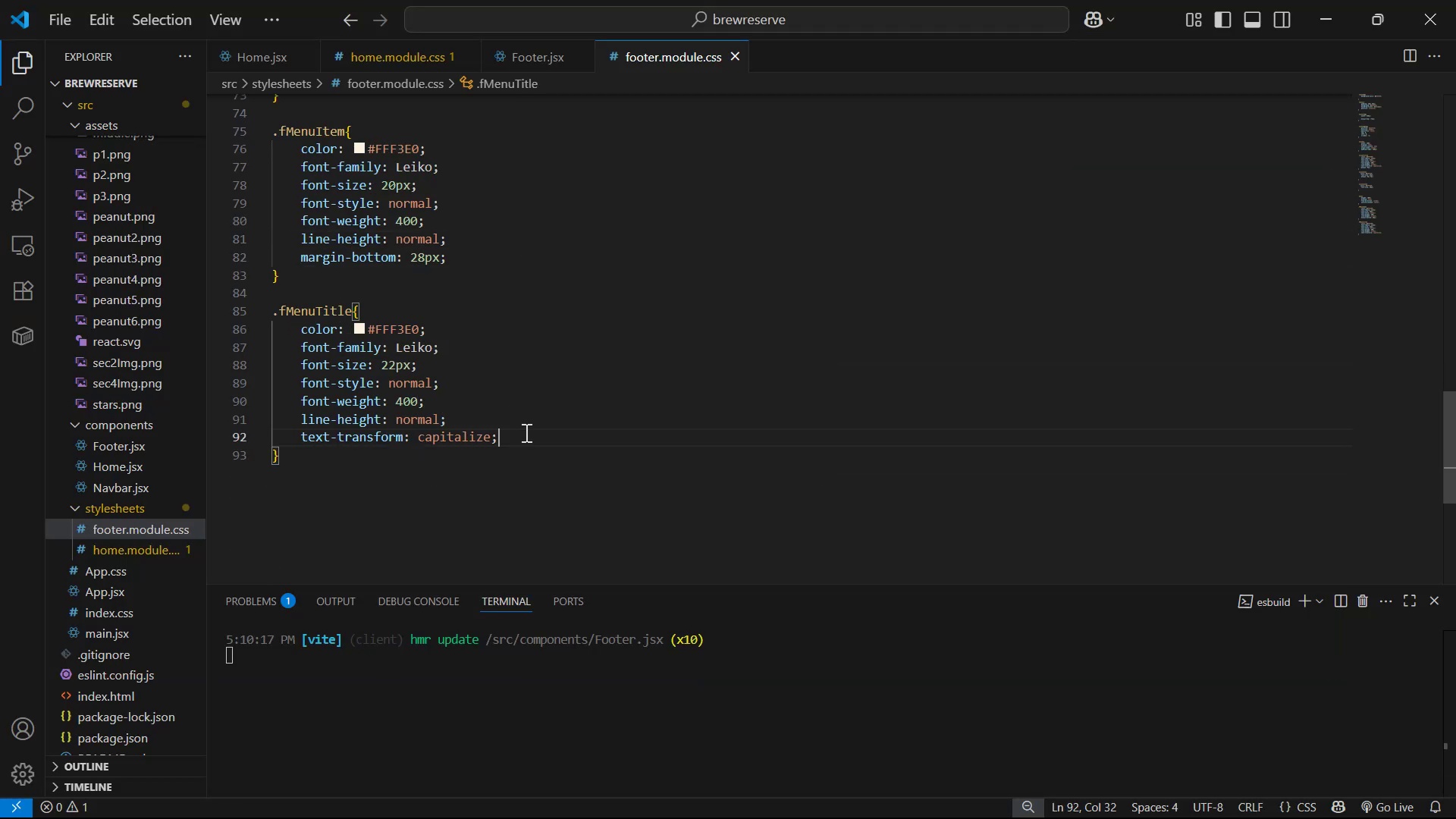 
key(Enter)
 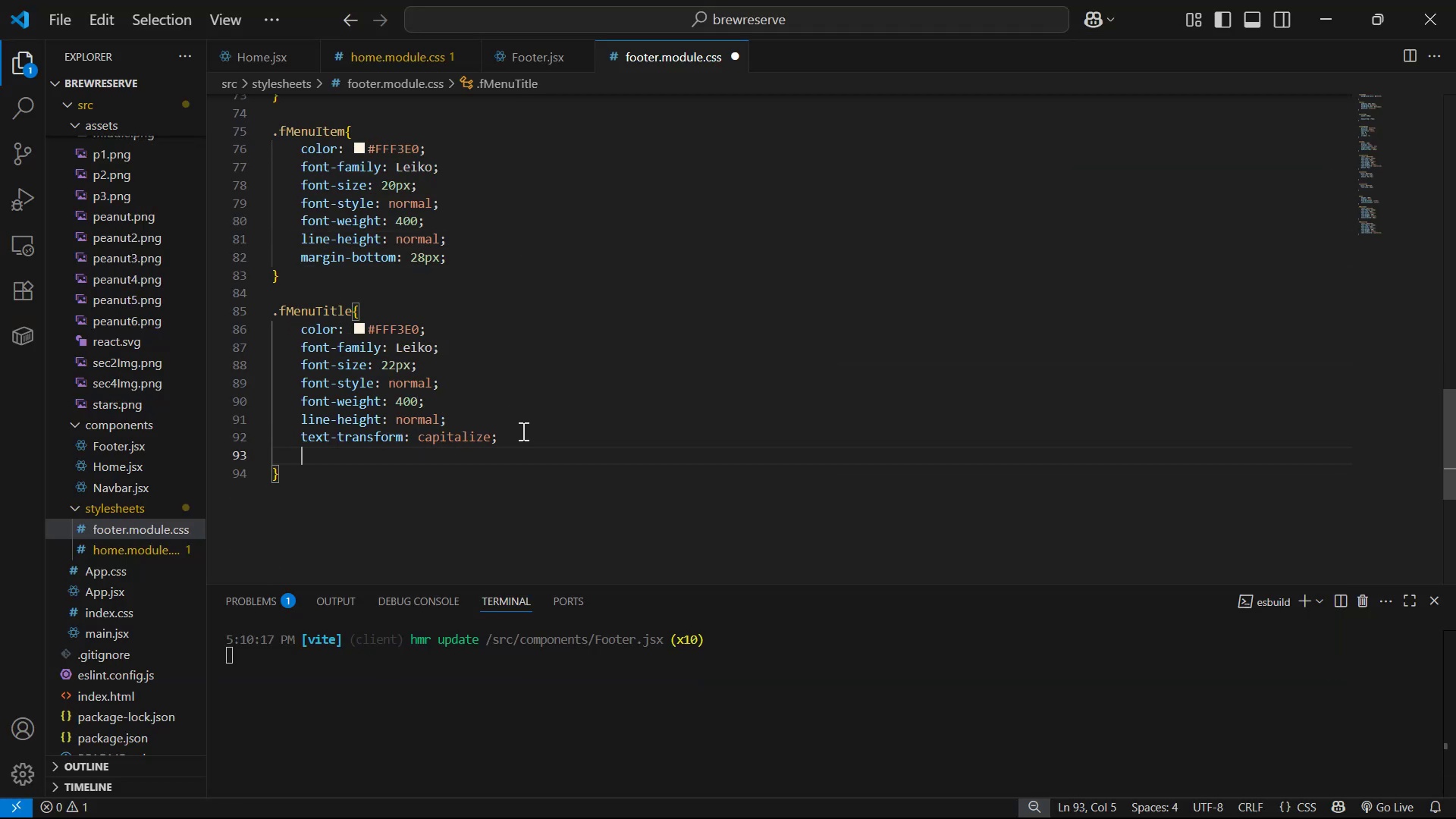 
type(ma)
 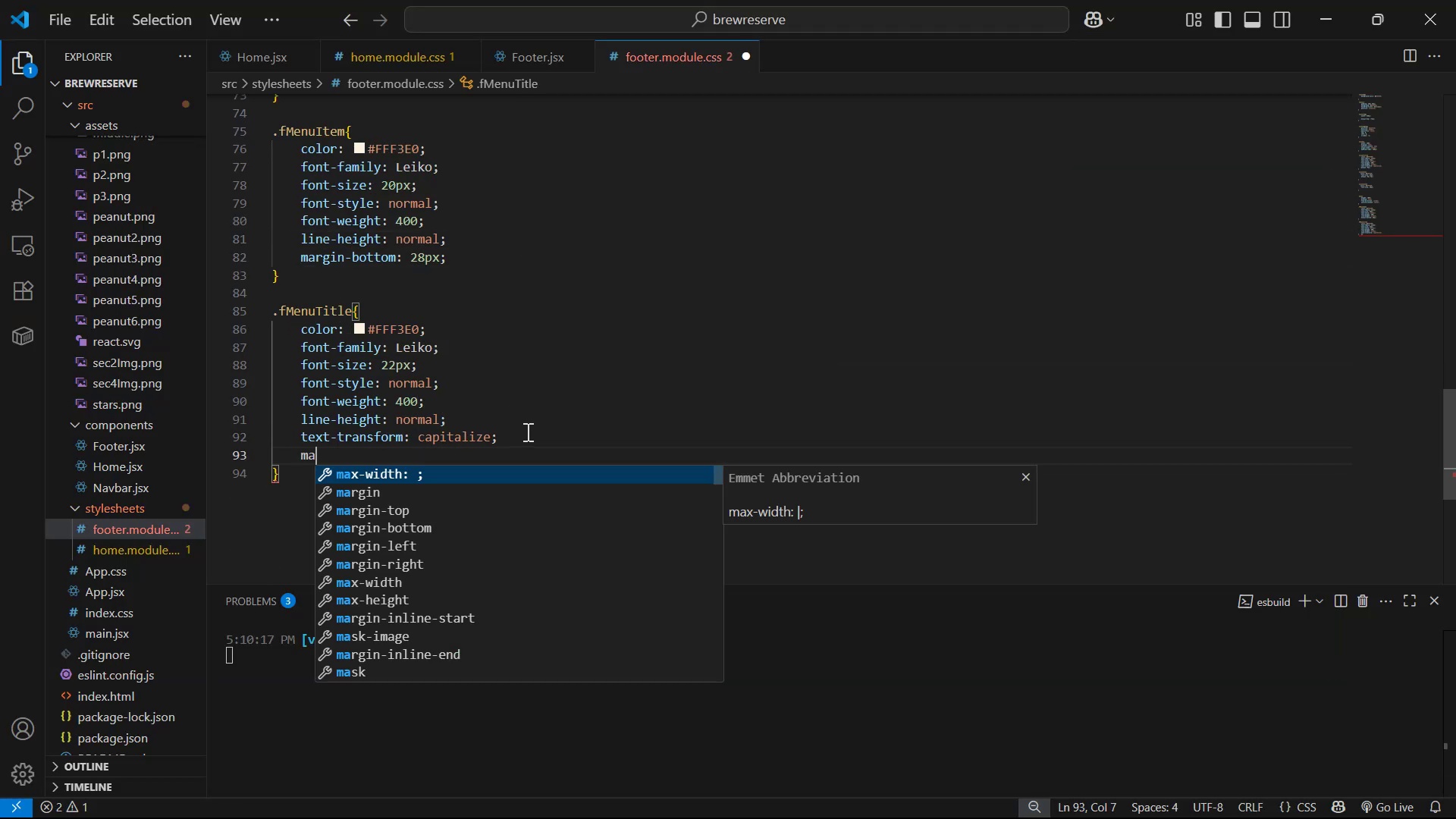 
key(ArrowDown)
 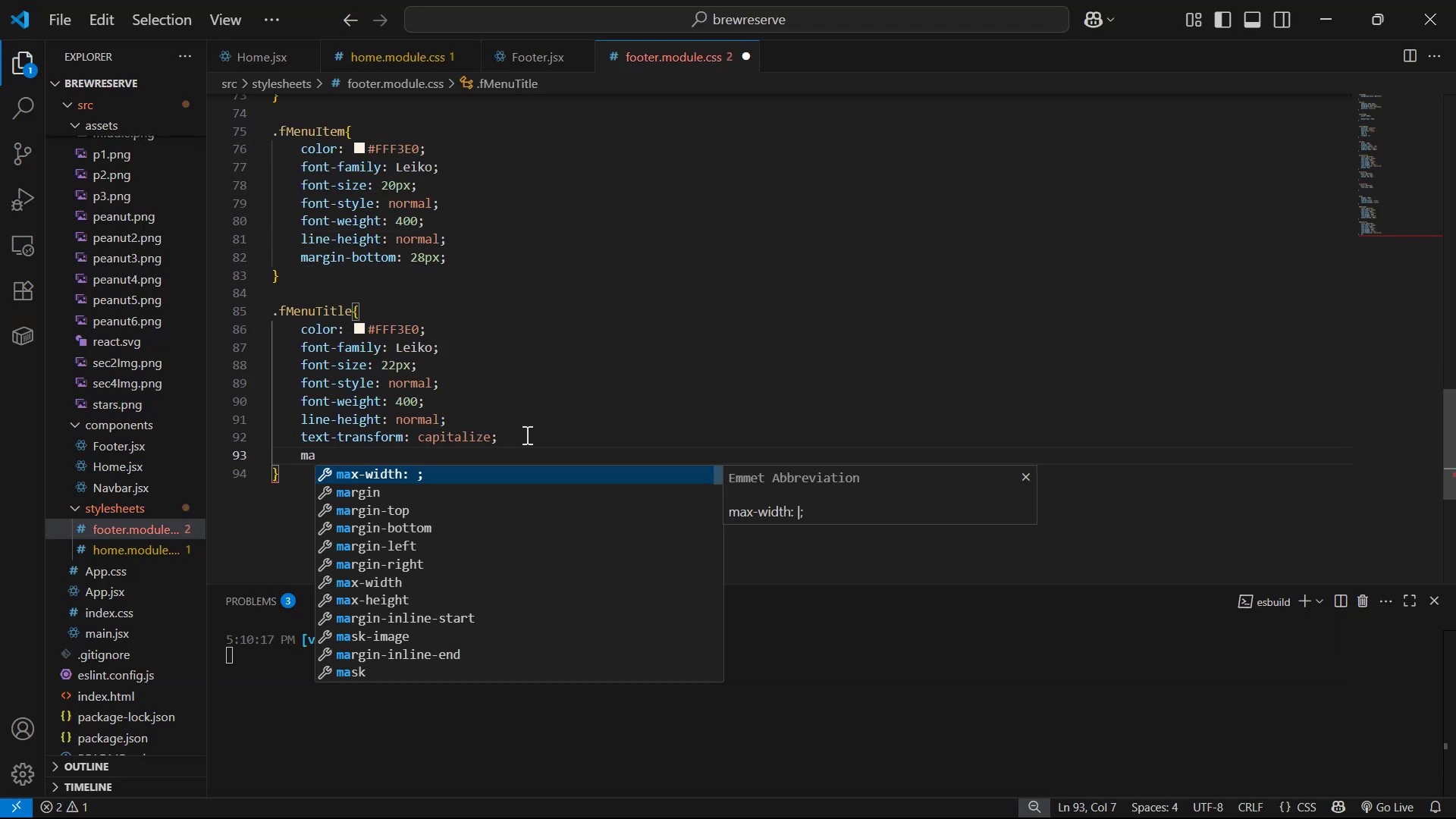 
key(ArrowDown)
 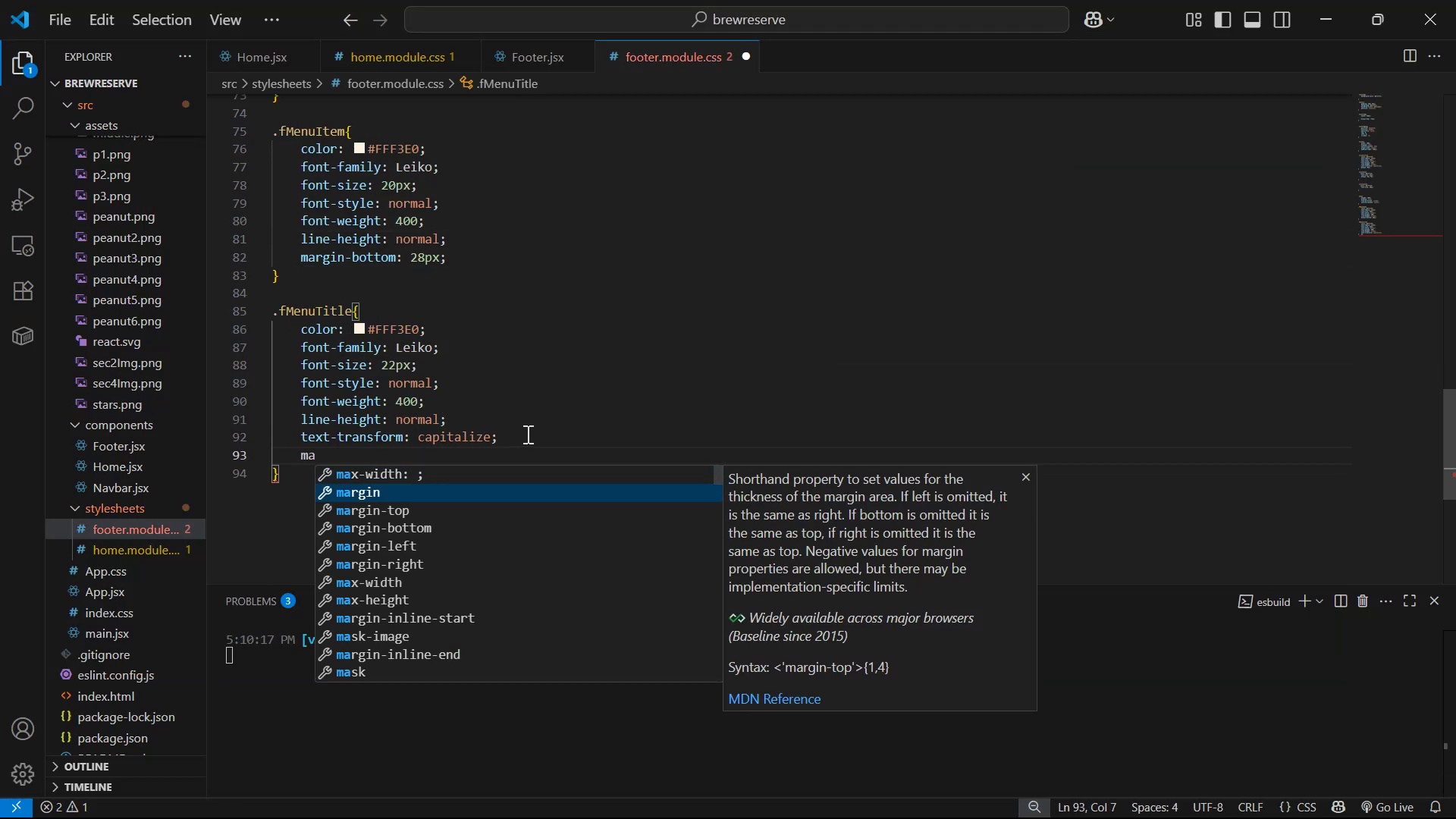 
key(ArrowDown)
 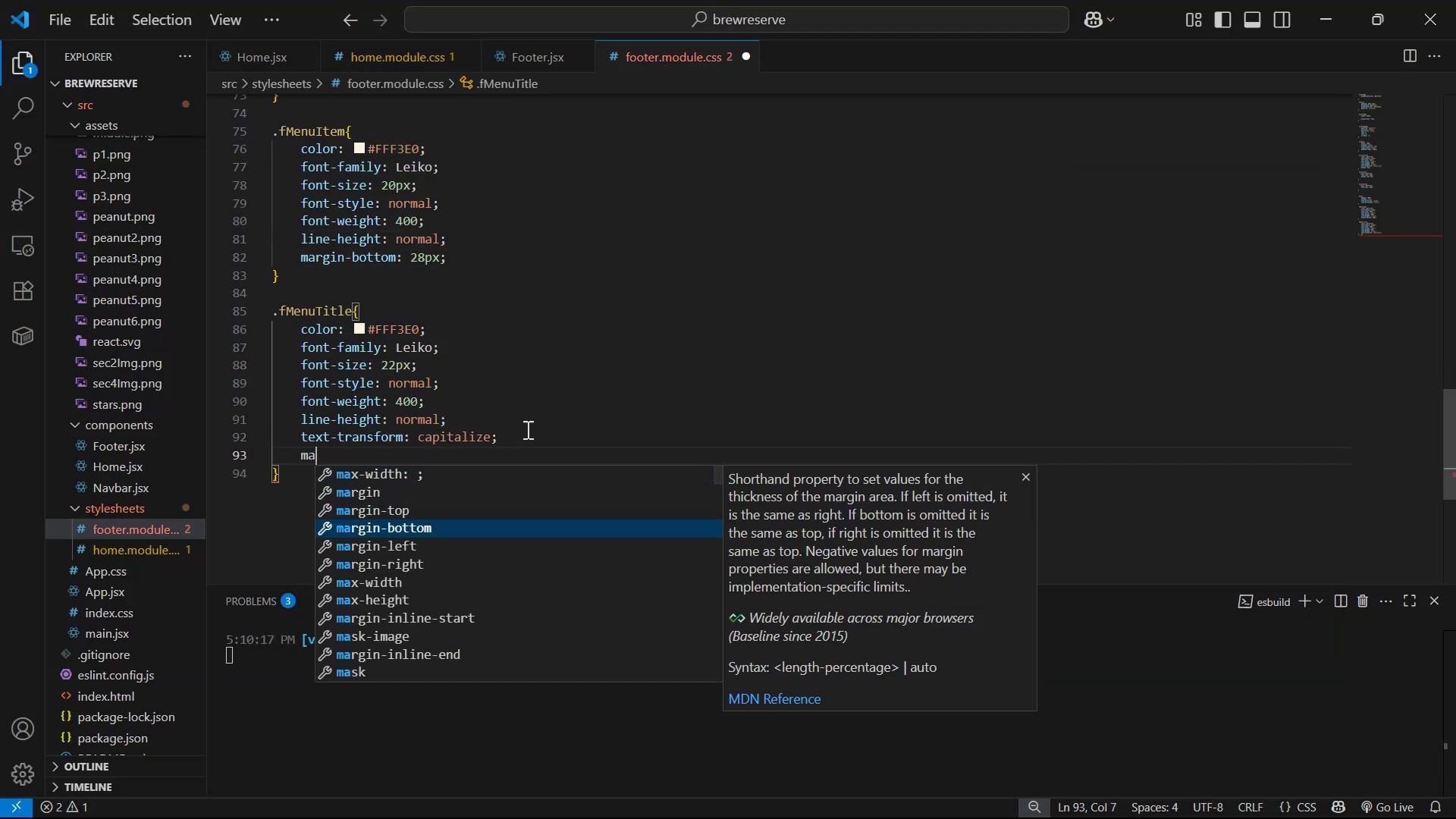 
key(Enter)
 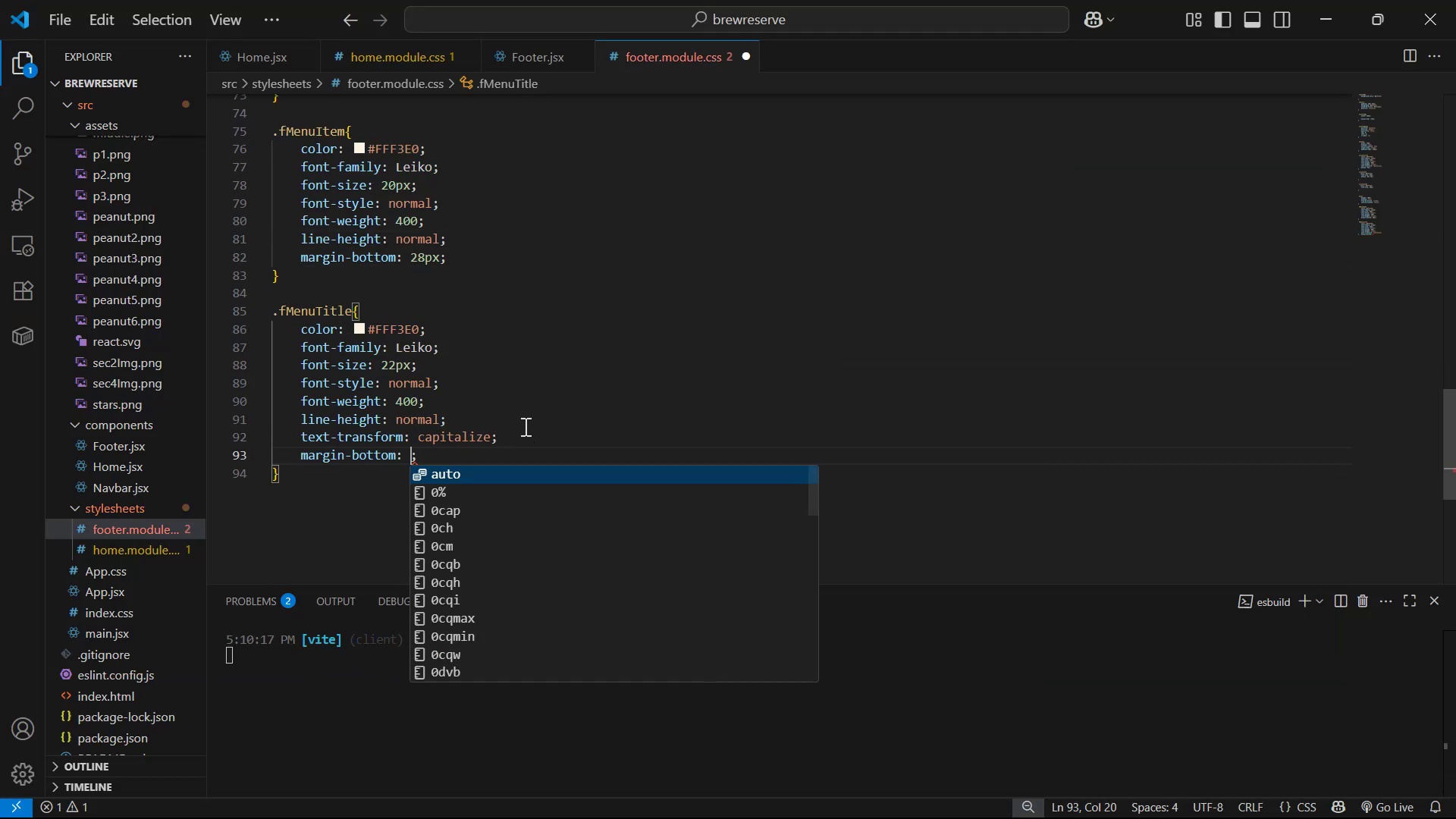 
type(28px)
 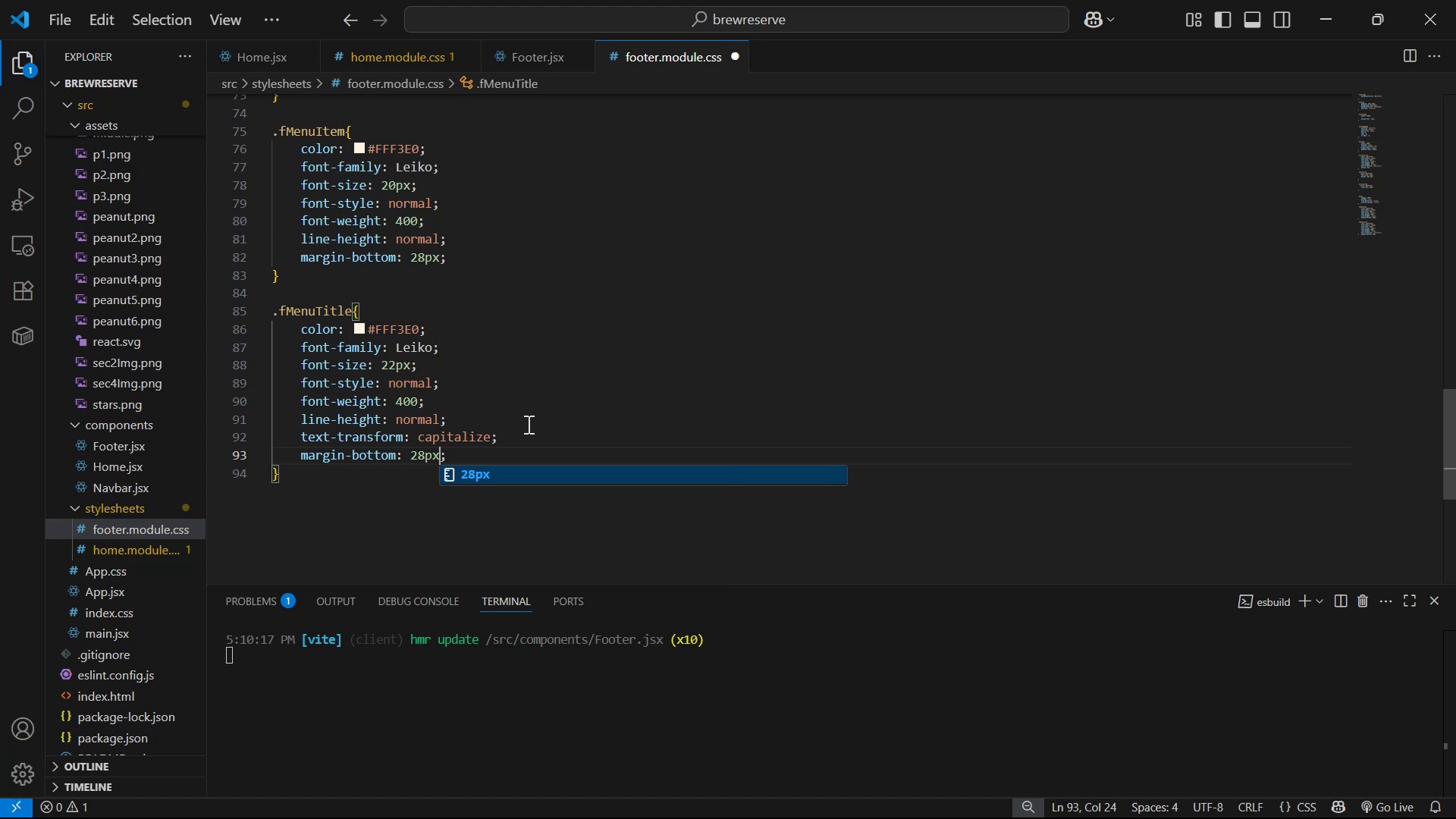 
key(Control+ControlLeft)
 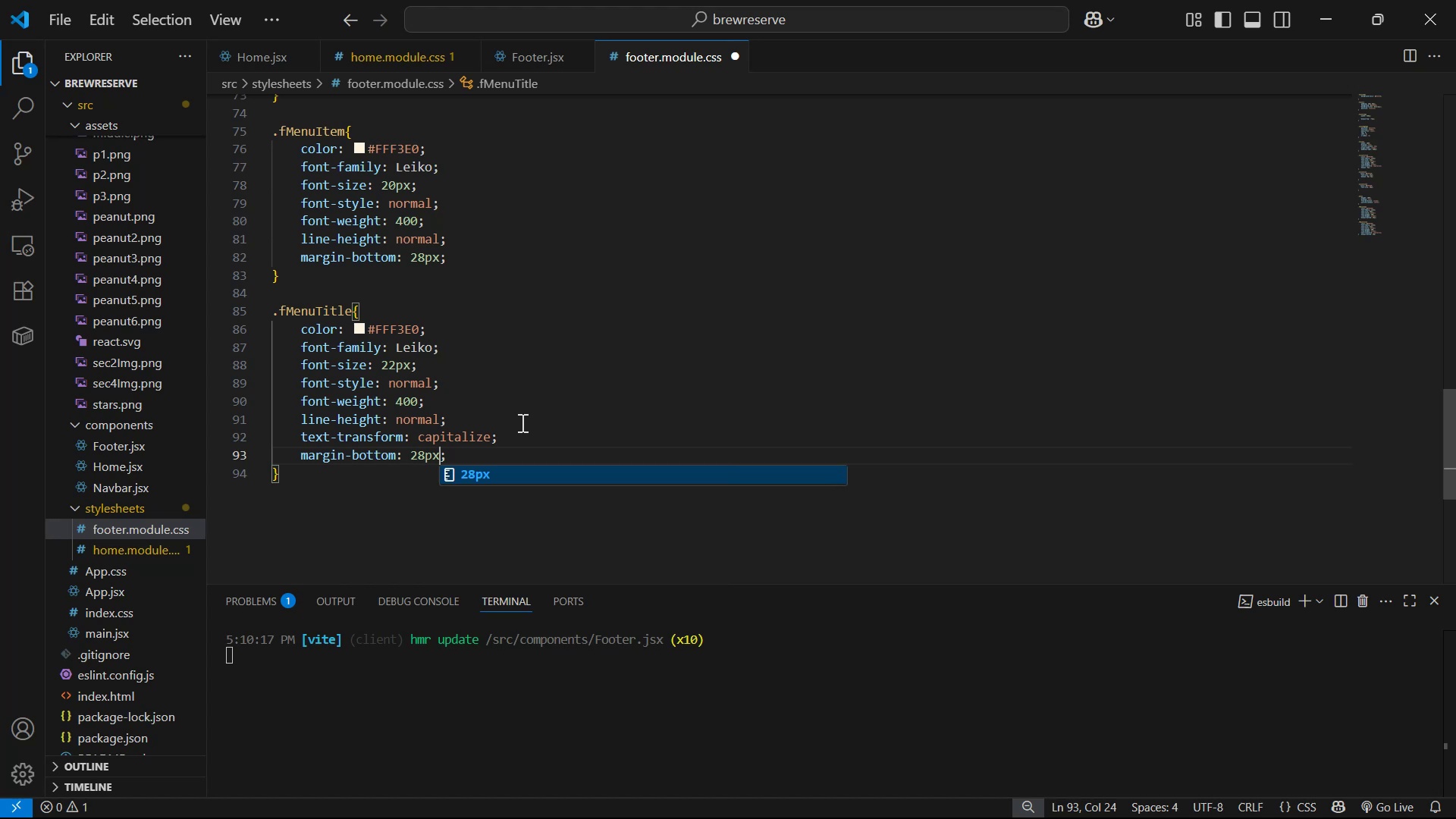 
key(Control+S)
 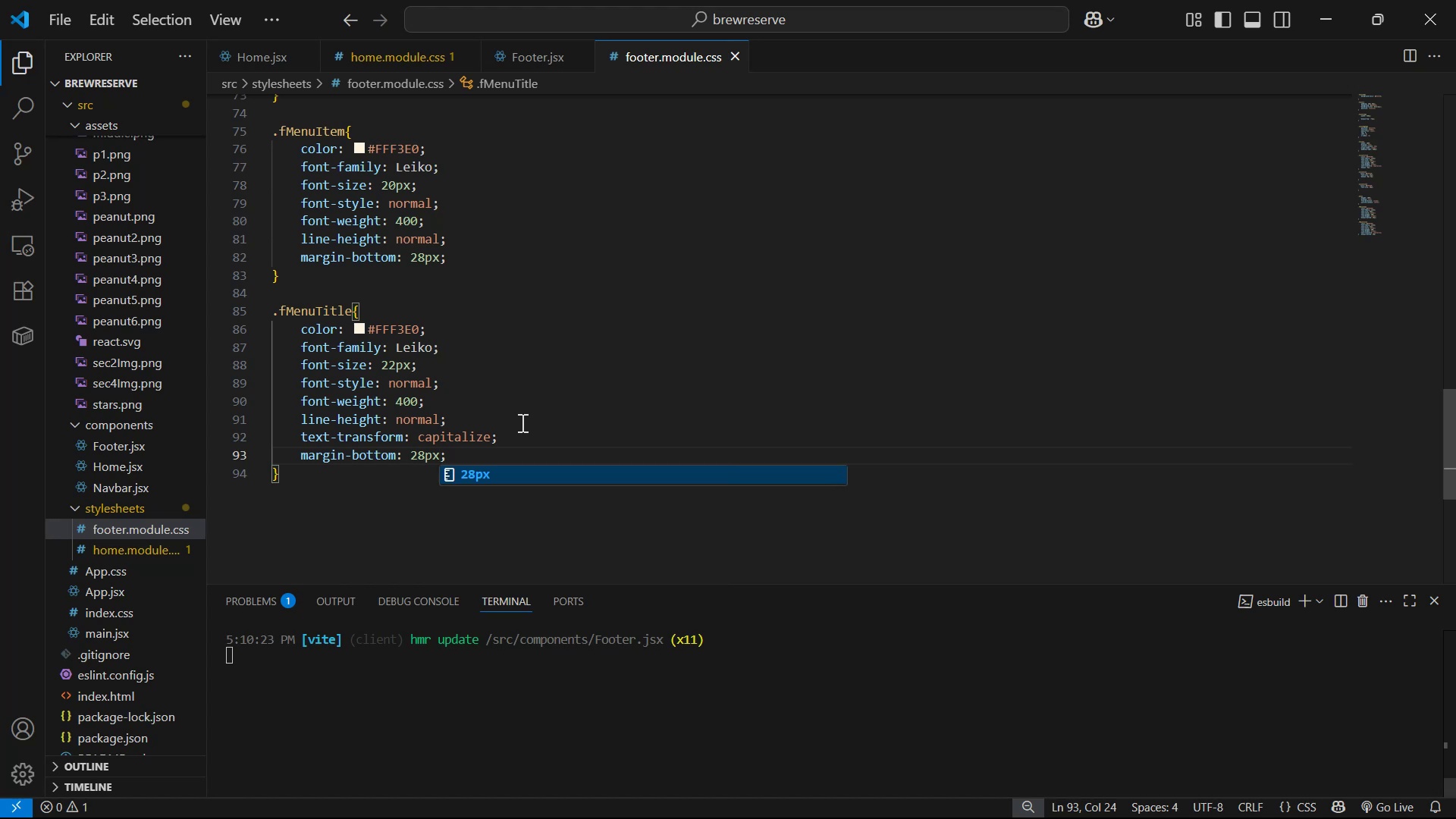 
key(Alt+AltLeft)
 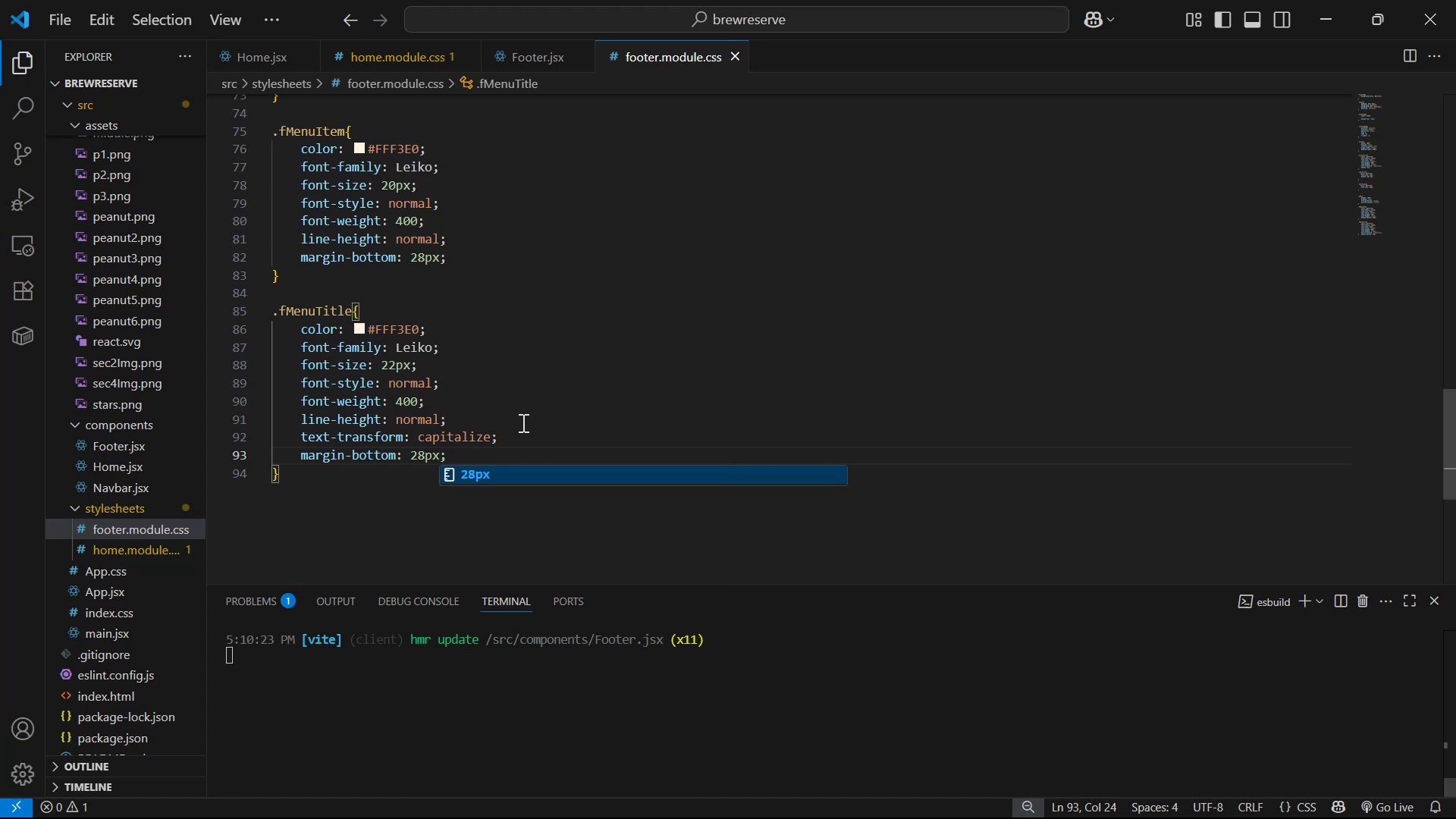 
key(Alt+Tab)
 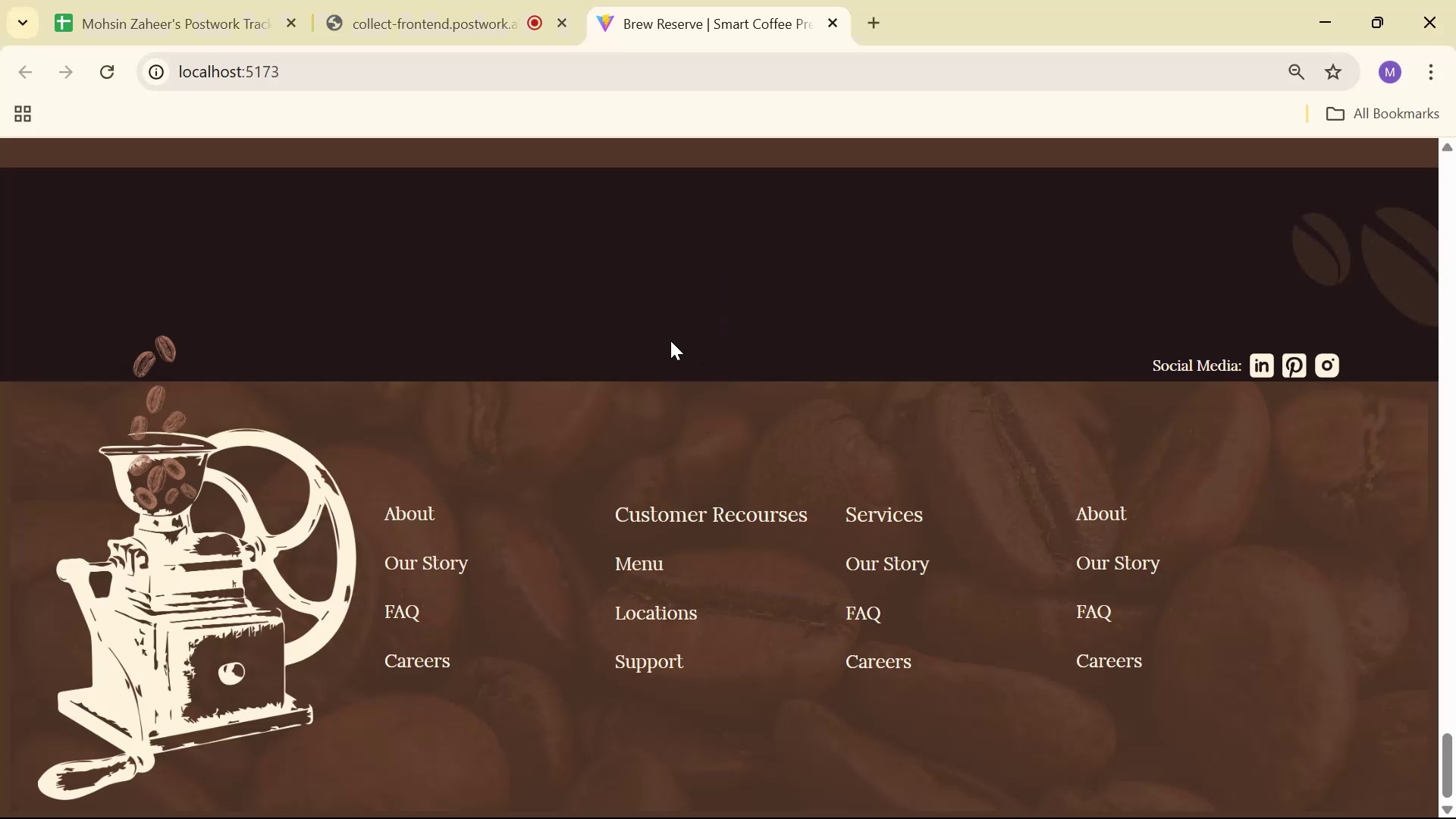 
wait(12.11)
 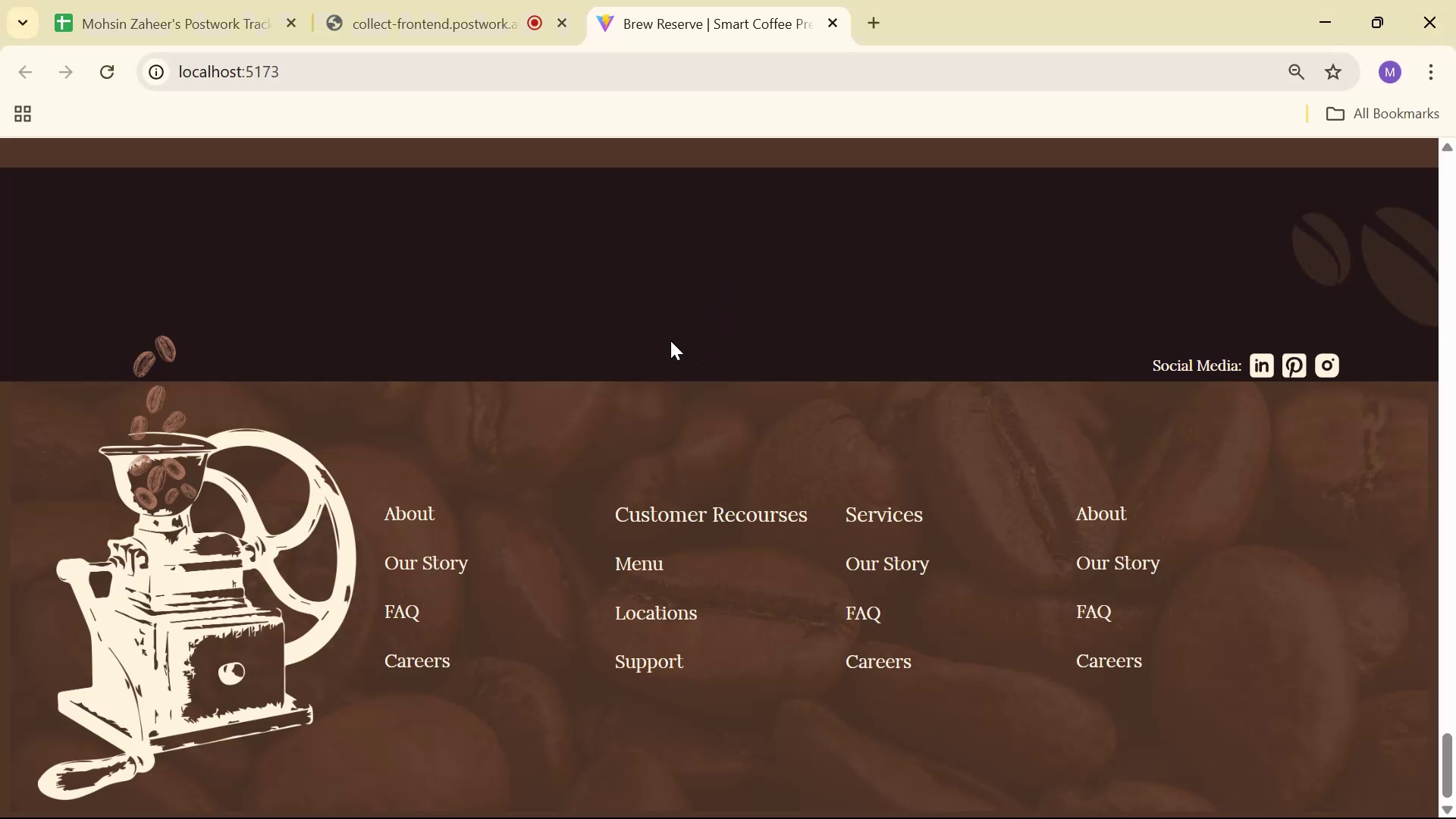 
key(Alt+AltLeft)
 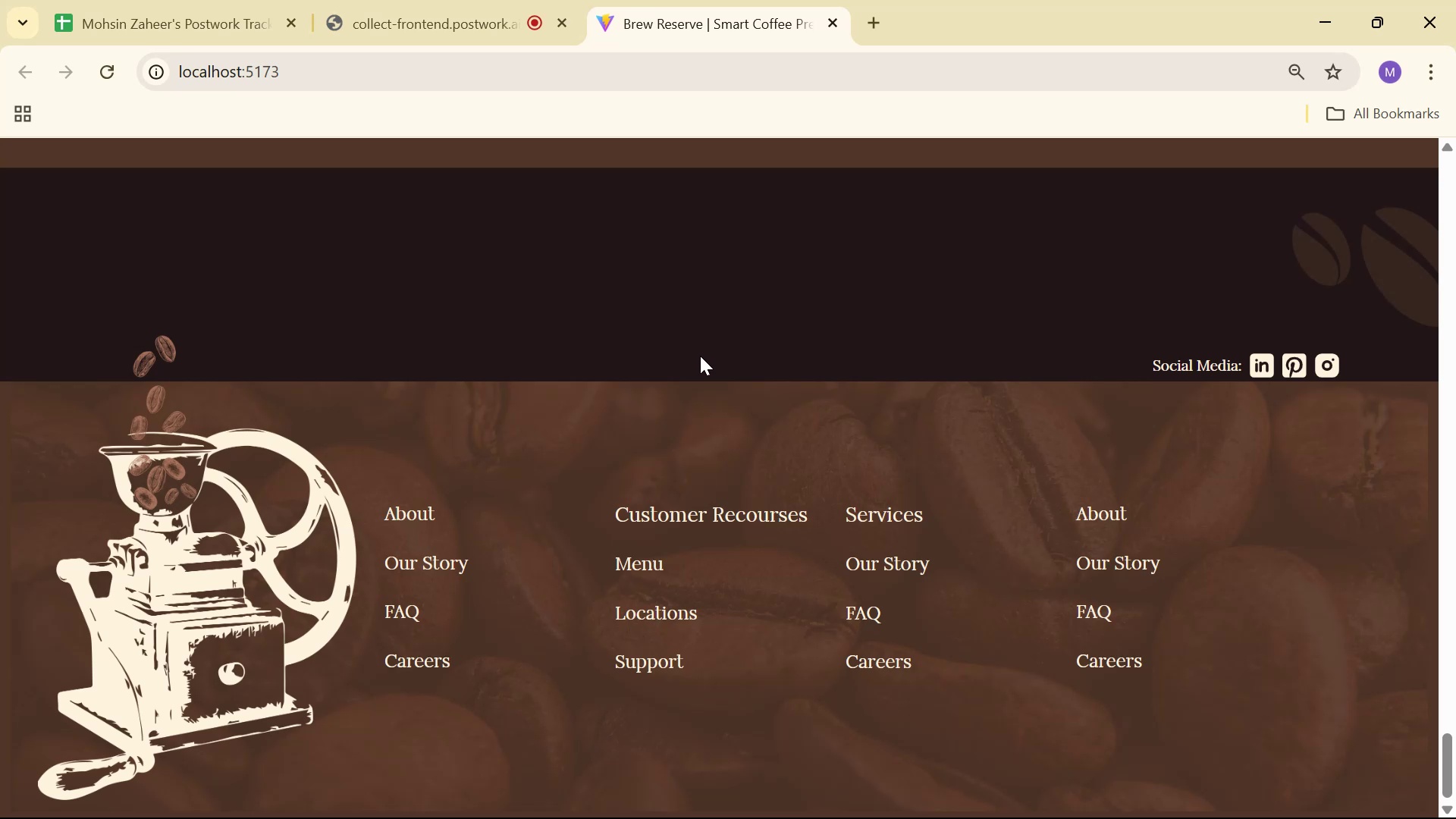 
key(Alt+Tab)
 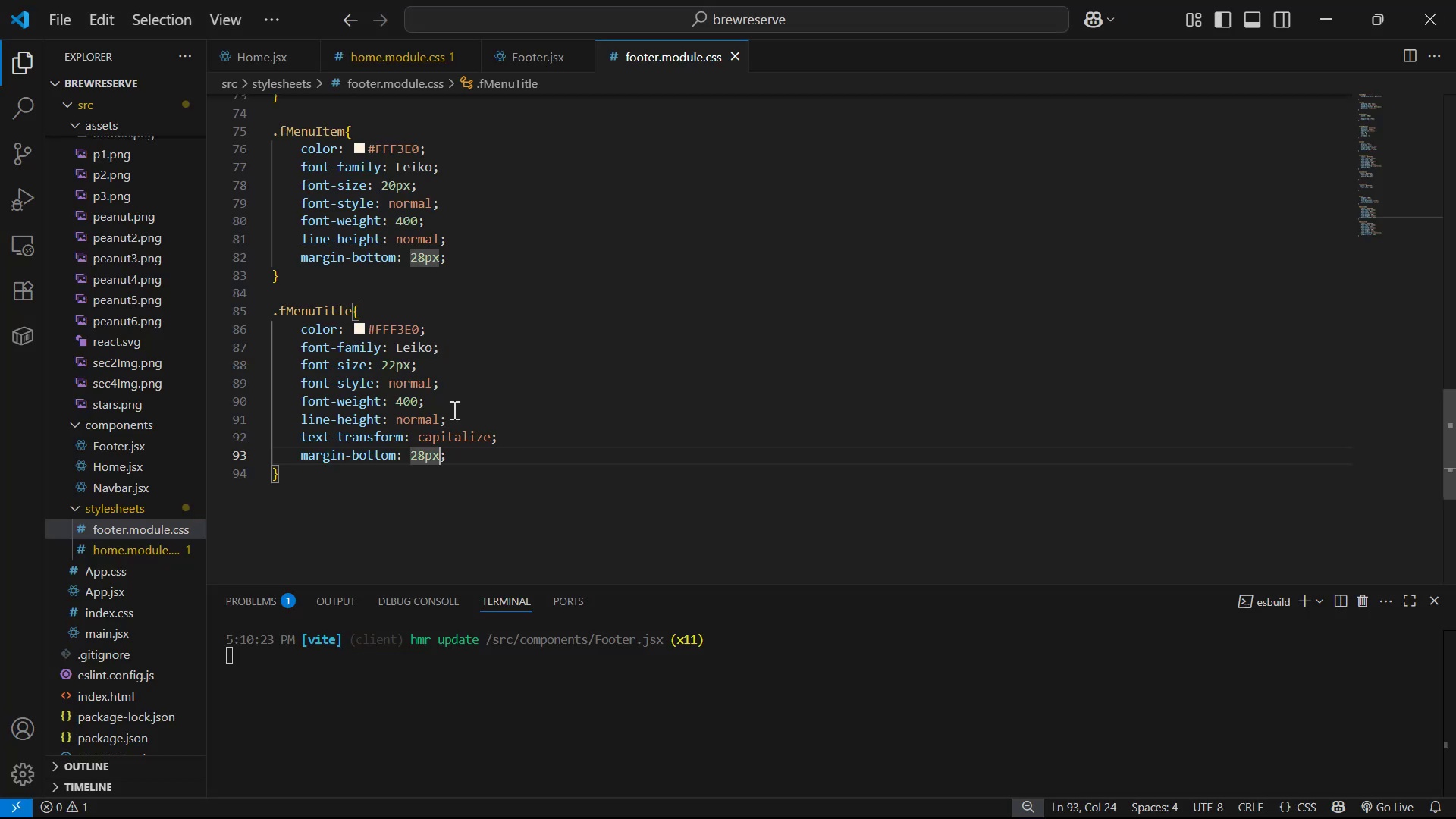 
scroll: coordinate [608, 326], scroll_direction: up, amount: 26.0
 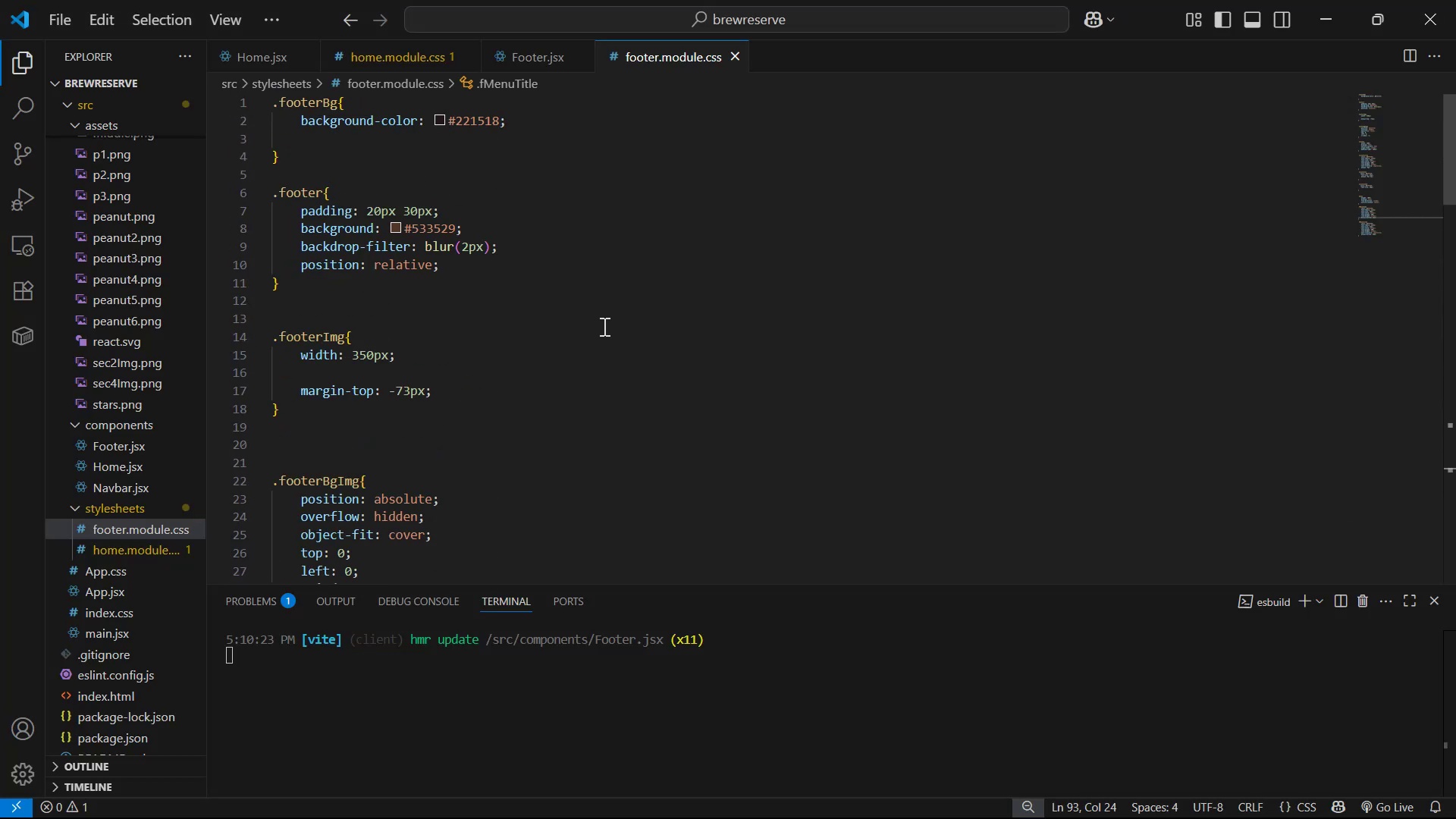 
scroll: coordinate [513, 212], scroll_direction: down, amount: 20.0
 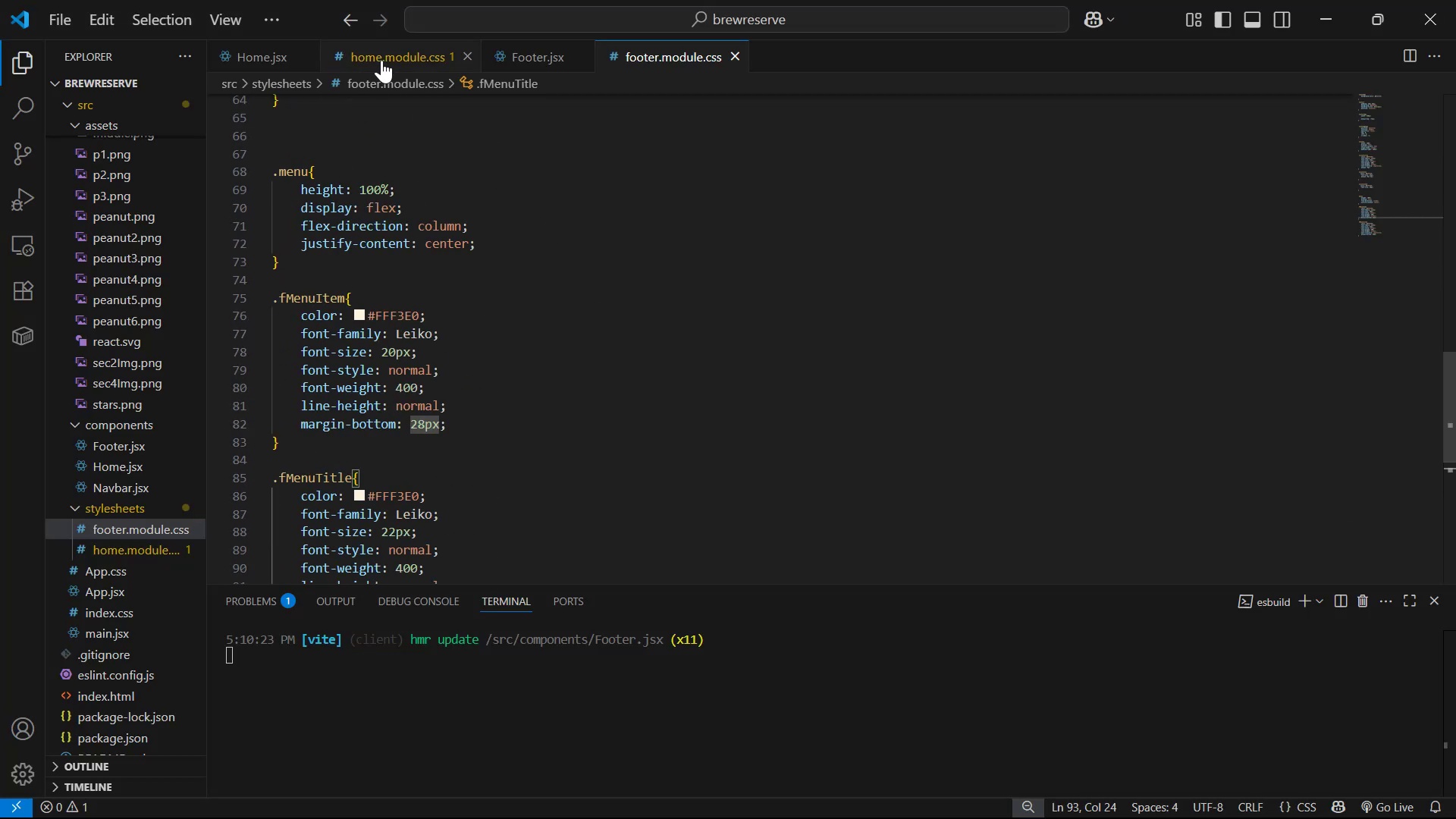 
left_click([388, 46])
 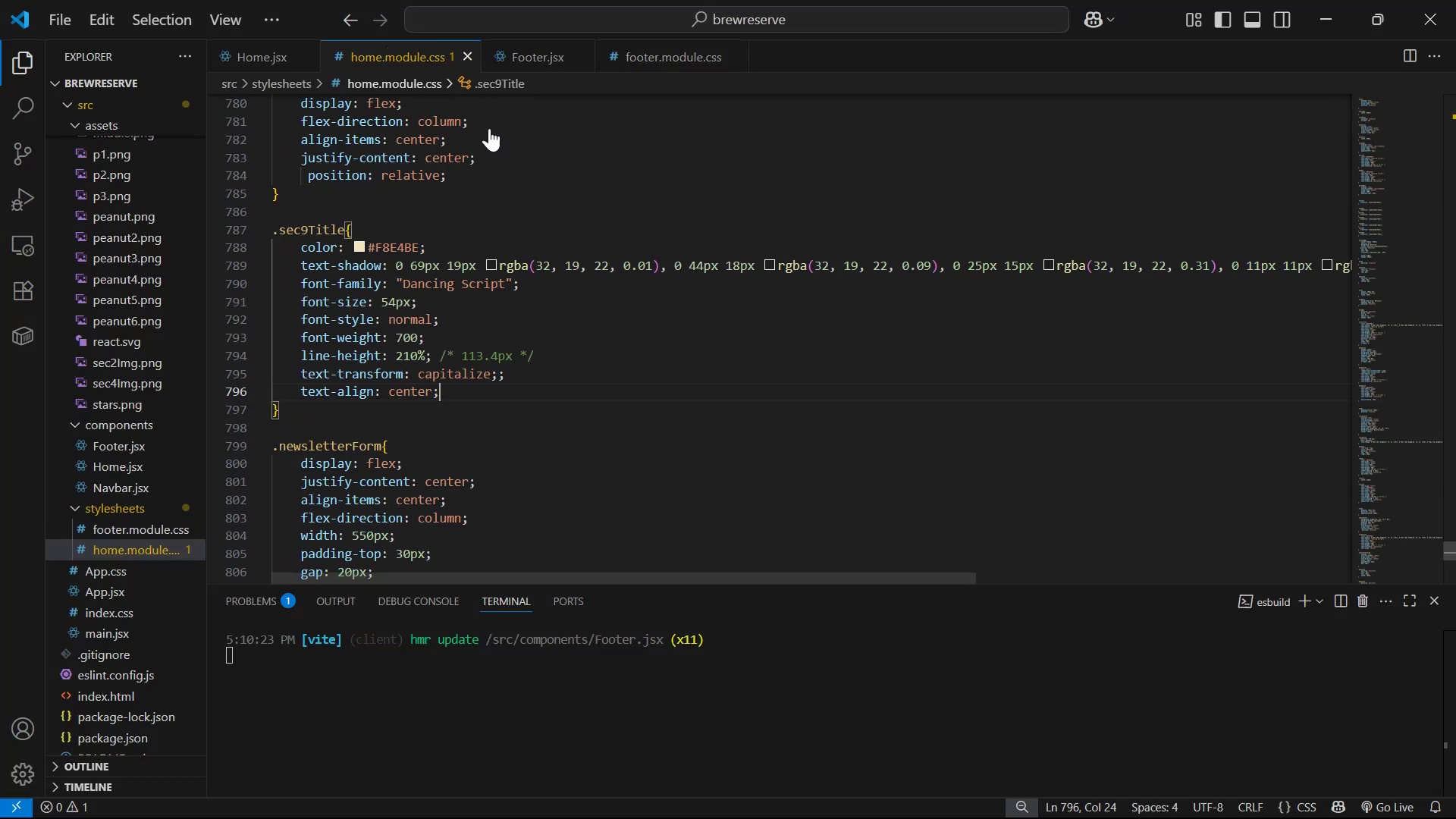 
scroll: coordinate [736, 297], scroll_direction: up, amount: 29.0
 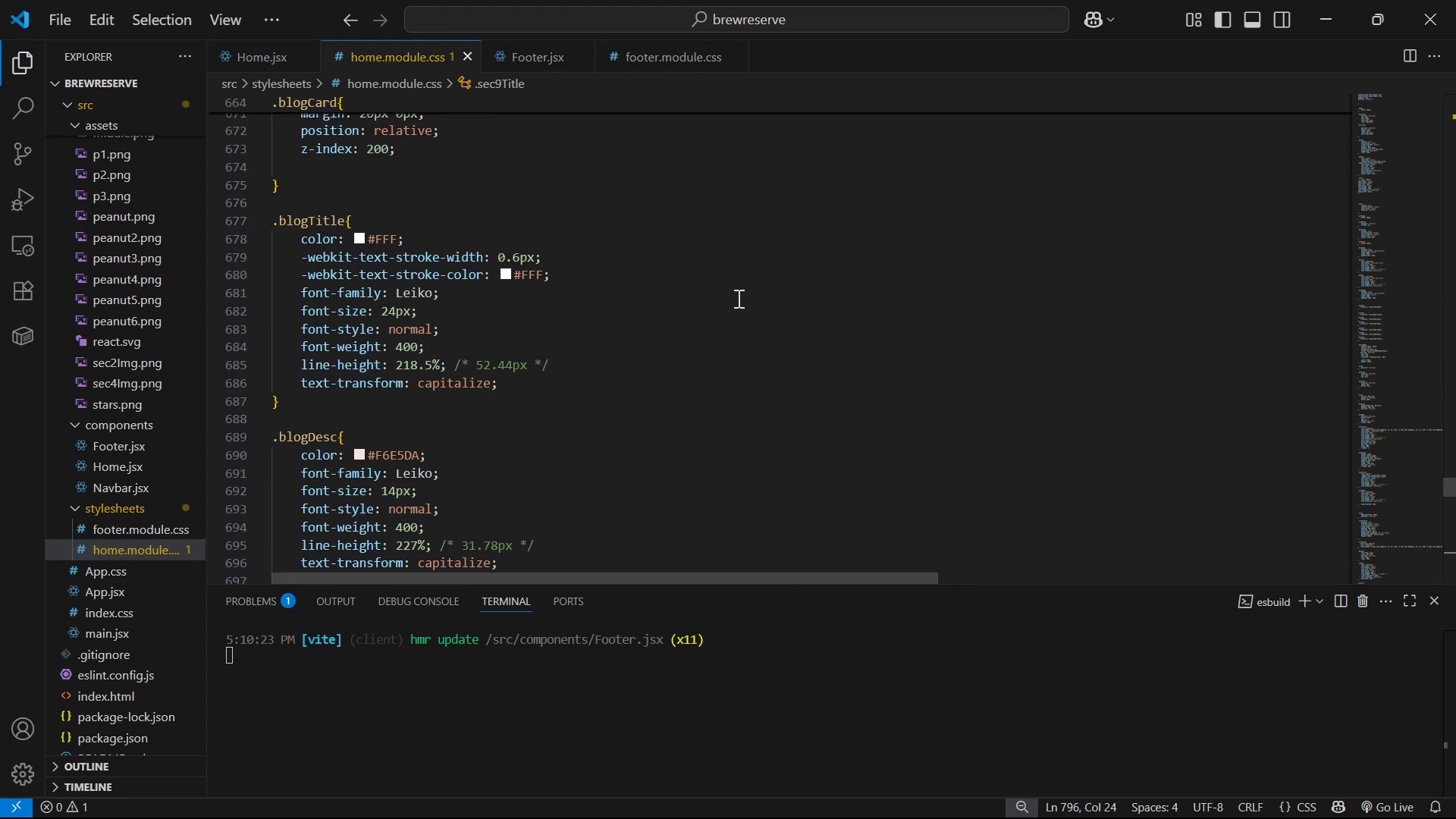 
left_click_drag(start_coordinate=[614, 281], to_coordinate=[301, 264])
 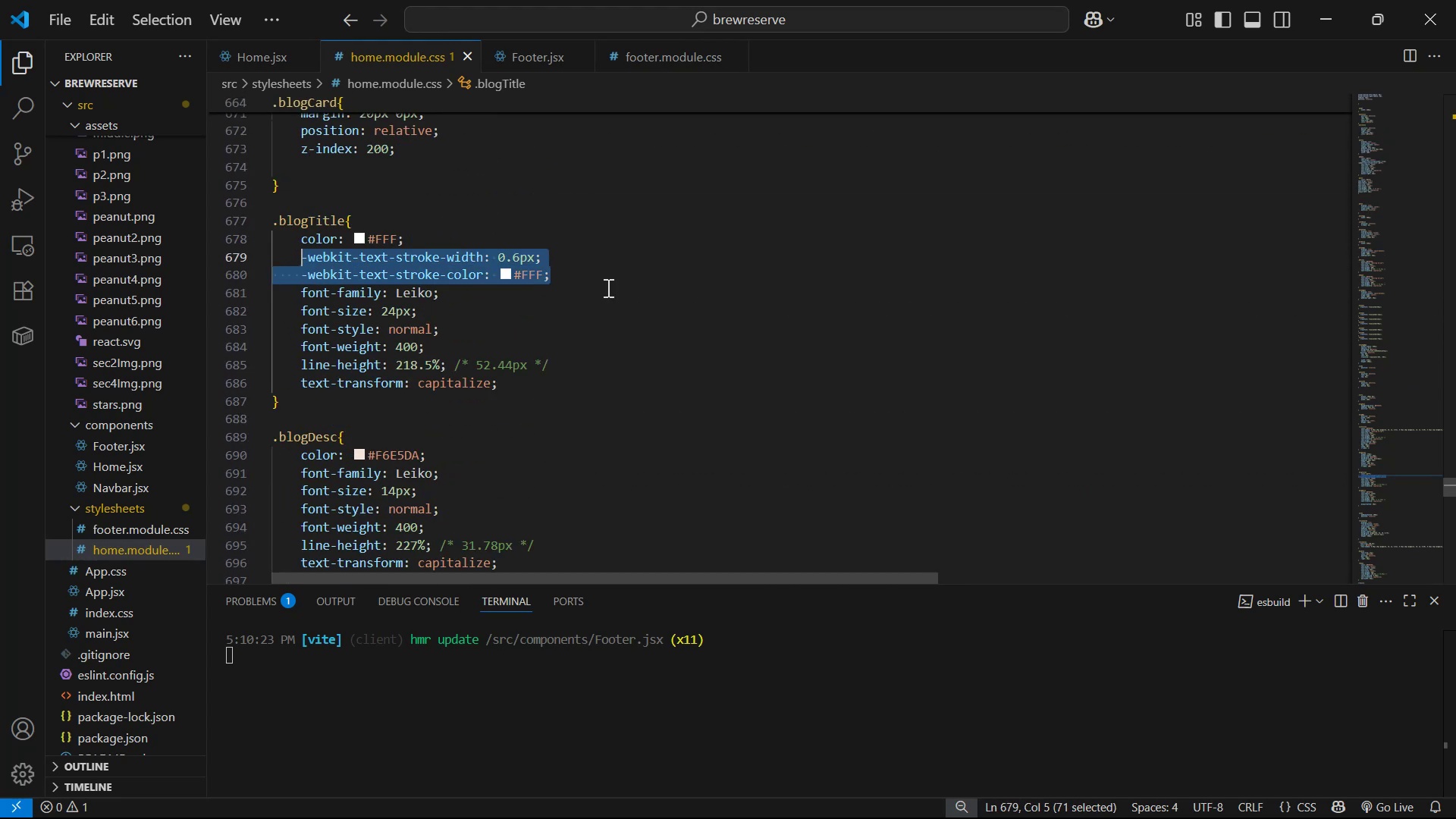 
key(Control+ControlLeft)
 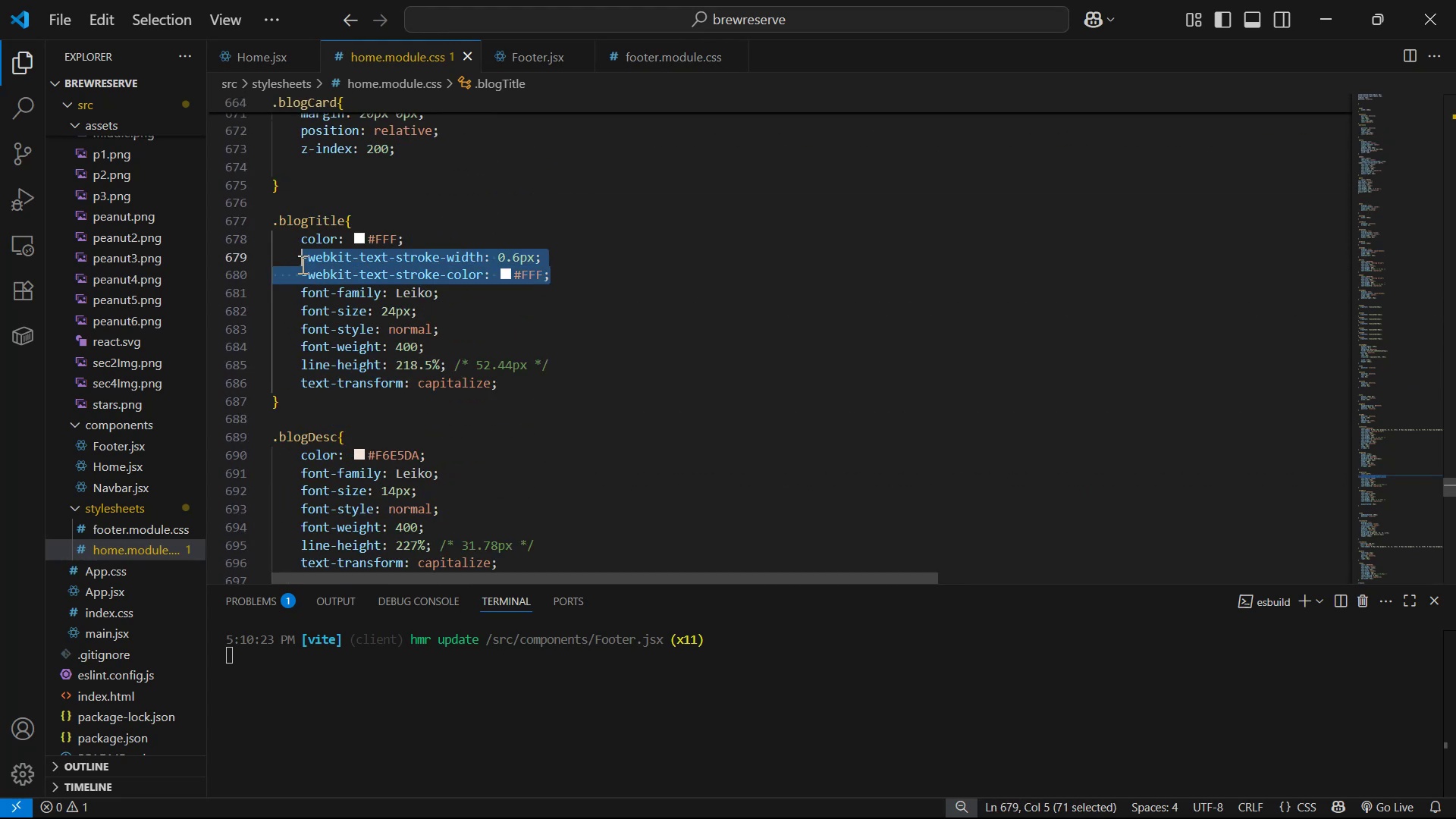 
key(Control+C)
 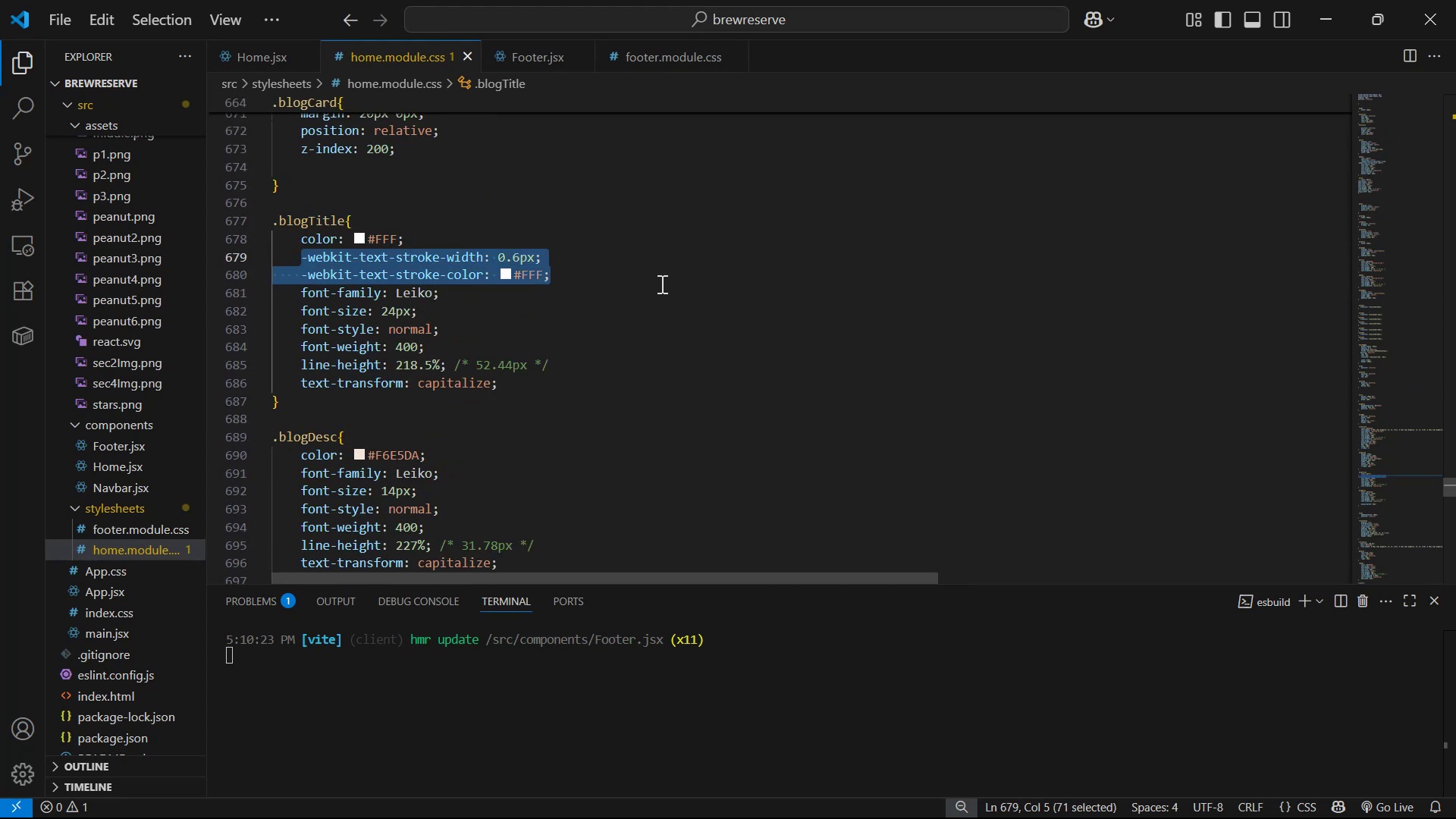 
scroll: coordinate [687, 287], scroll_direction: up, amount: 47.0
 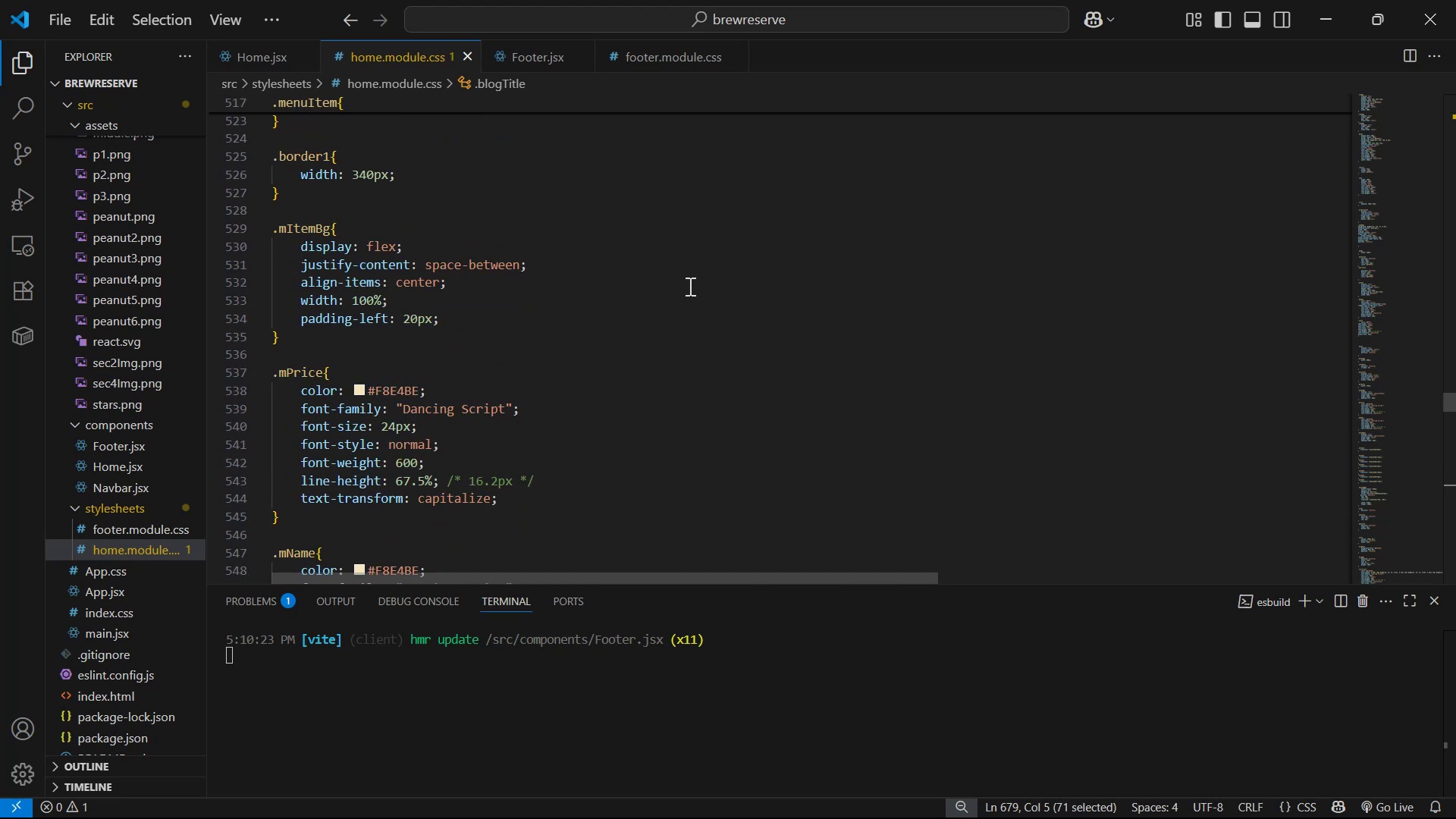 
scroll: coordinate [709, 281], scroll_direction: down, amount: 48.0
 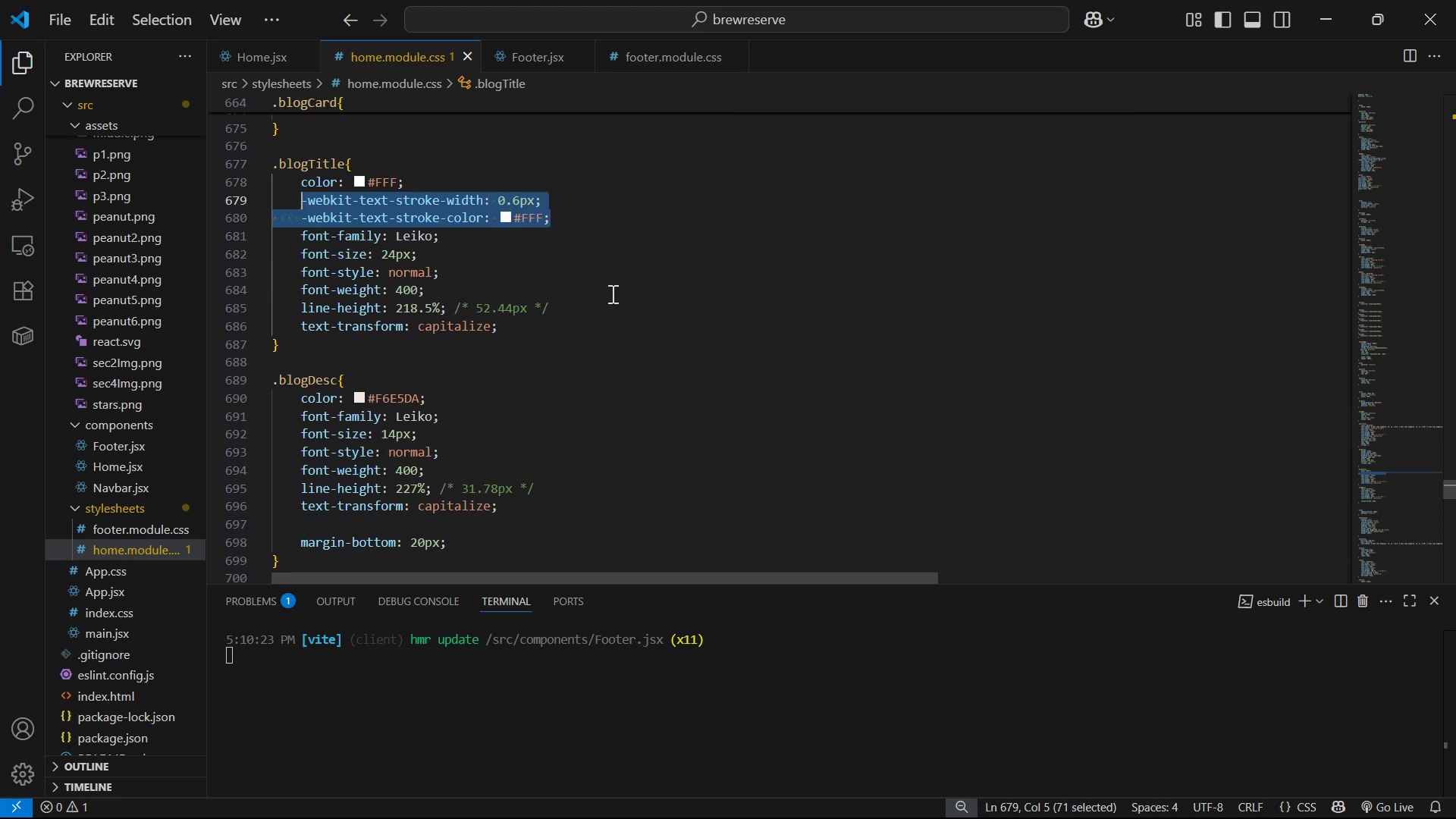 
key(Control+C)
 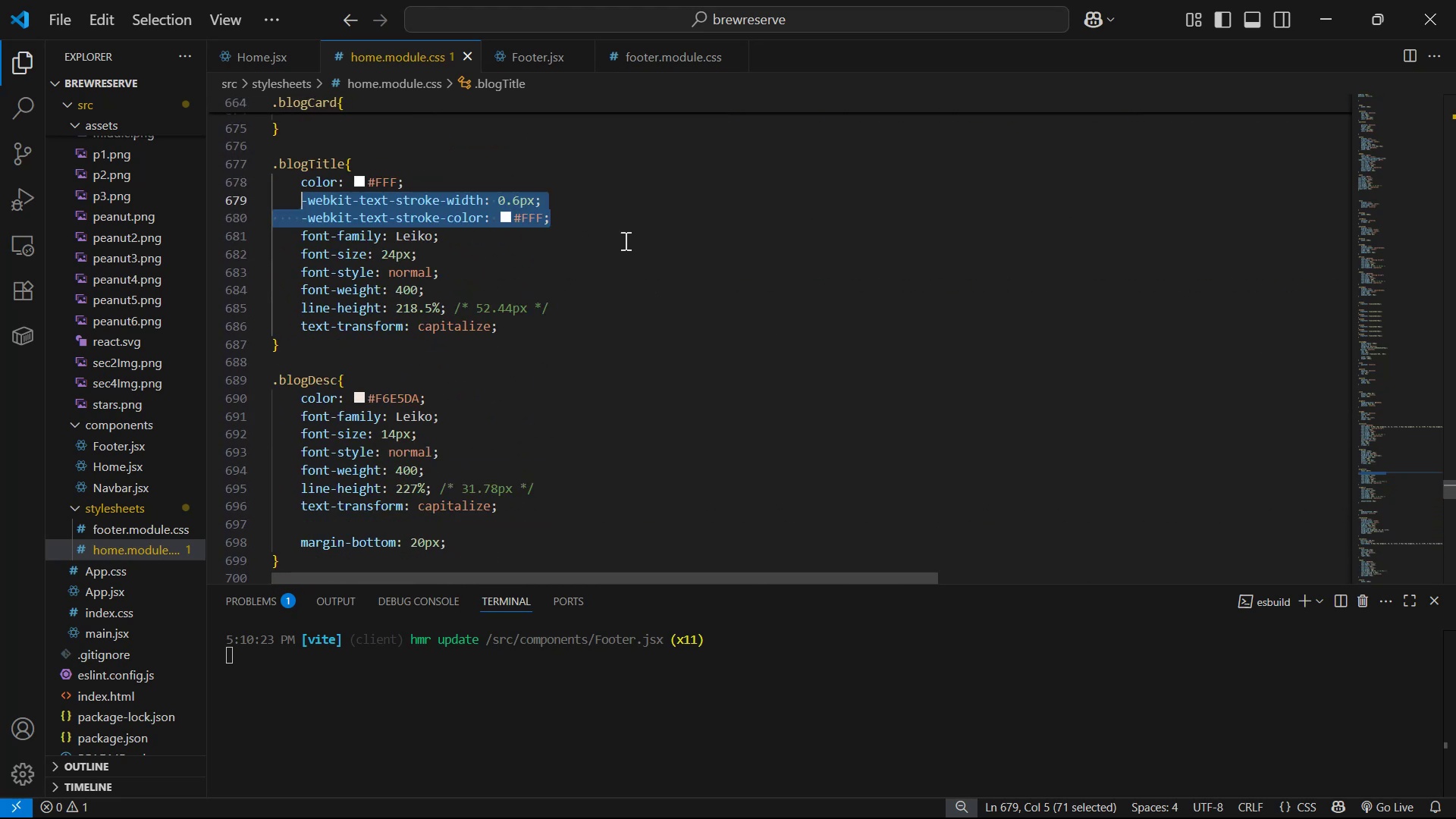 
key(Control+C)
 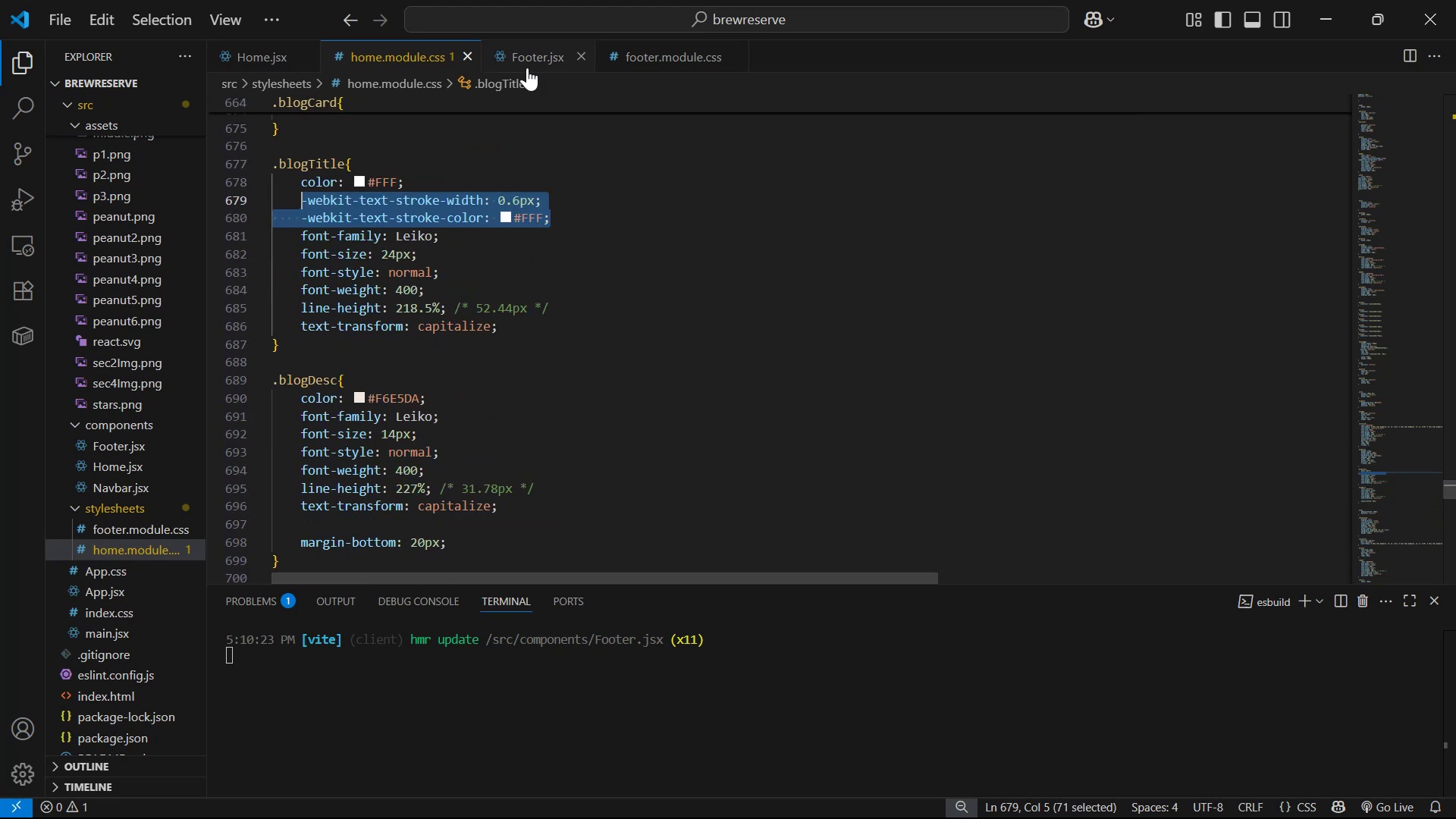 
left_click([528, 61])
 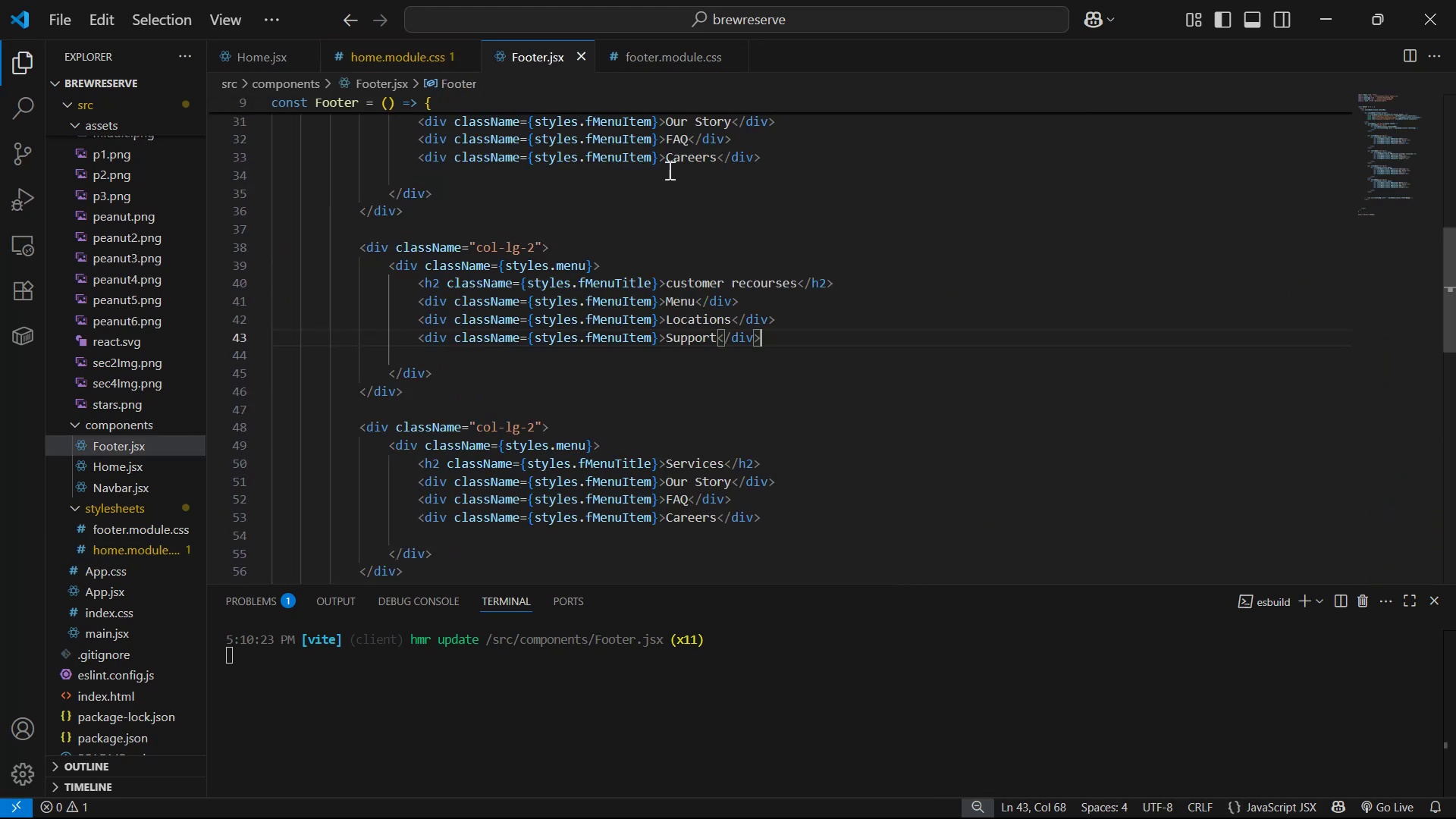 
left_click_drag(start_coordinate=[667, 67], to_coordinate=[667, 63])
 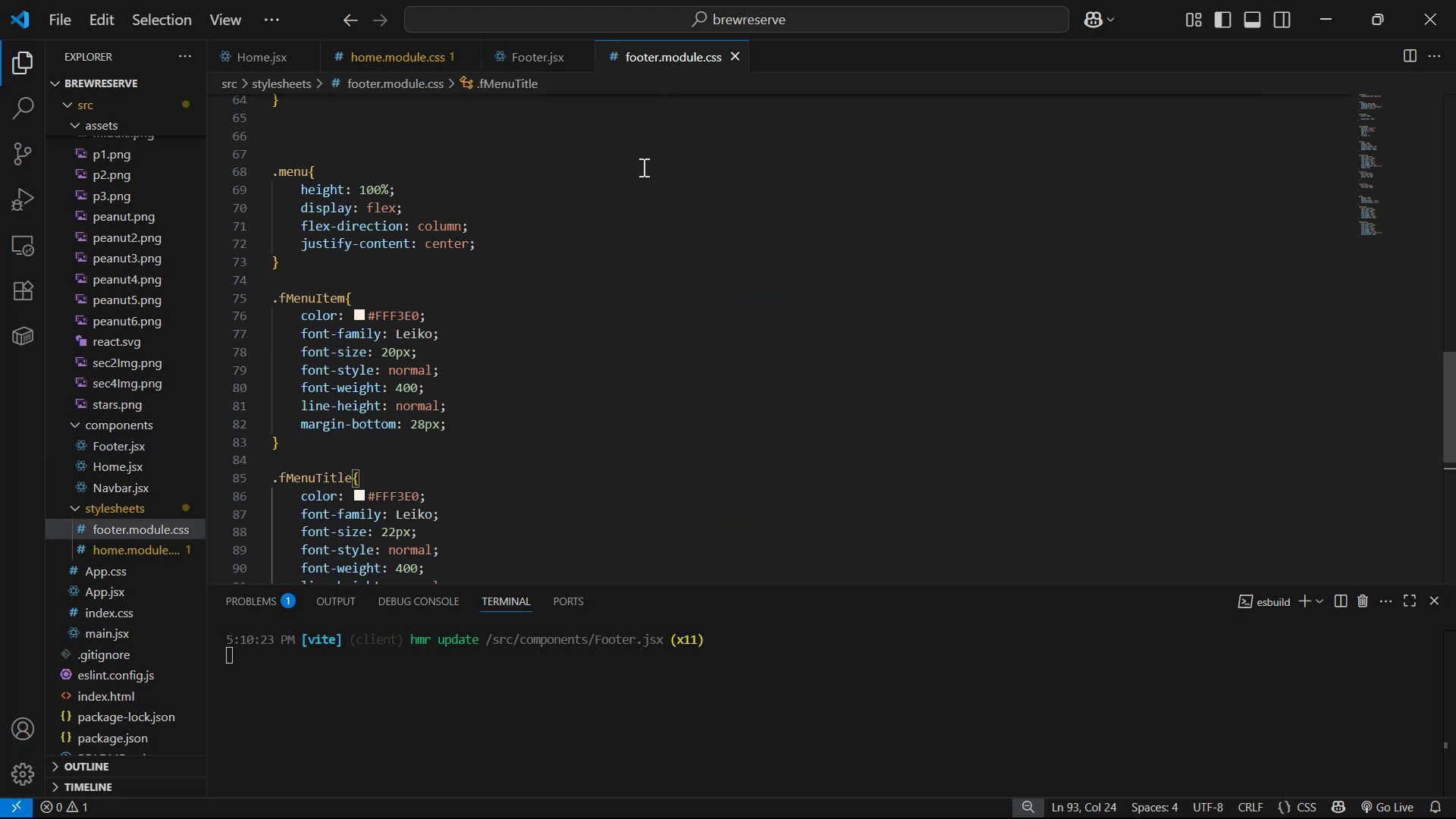 
scroll: coordinate [575, 284], scroll_direction: down, amount: 7.0
 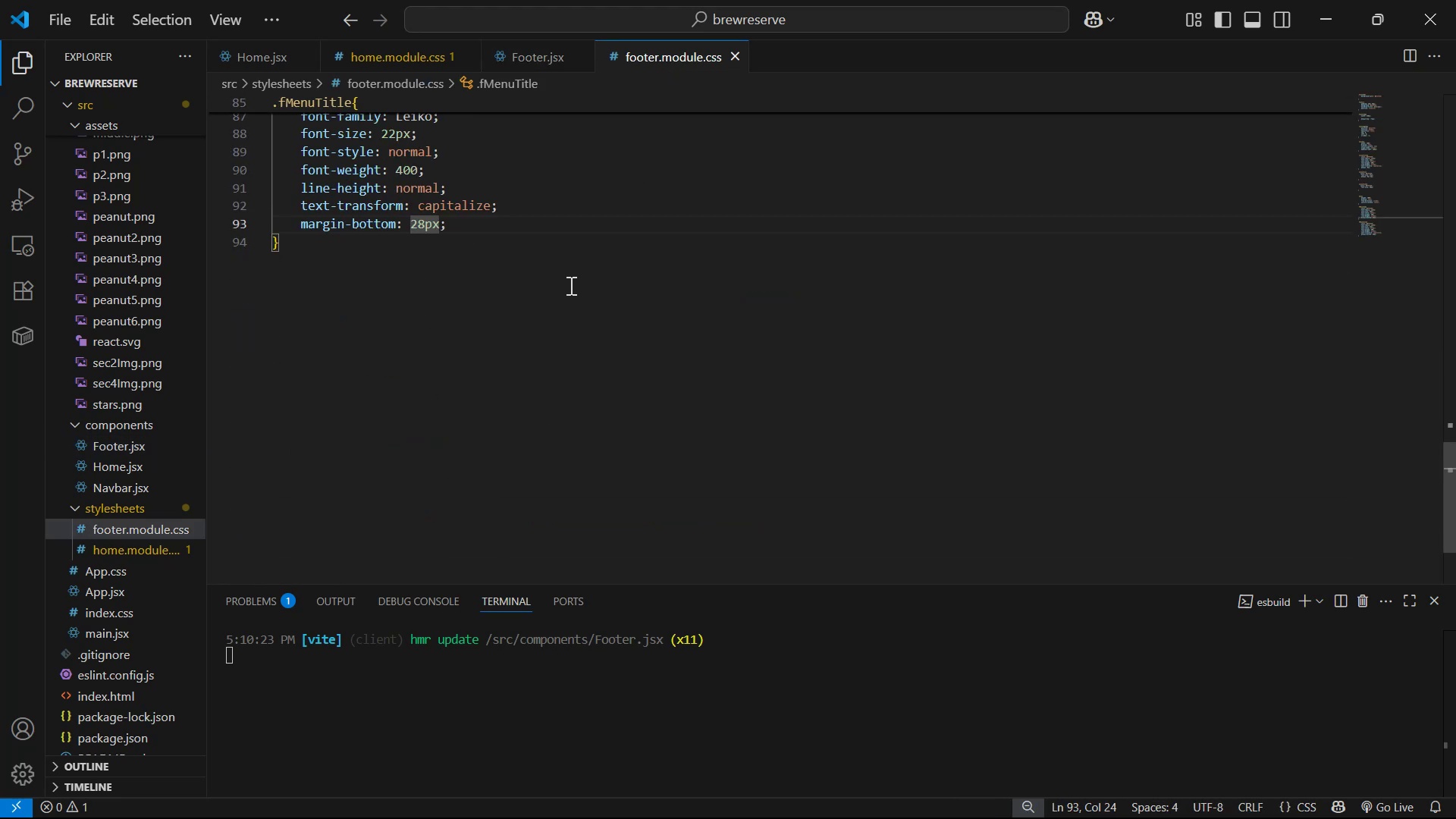 
scroll: coordinate [543, 279], scroll_direction: up, amount: 2.0
 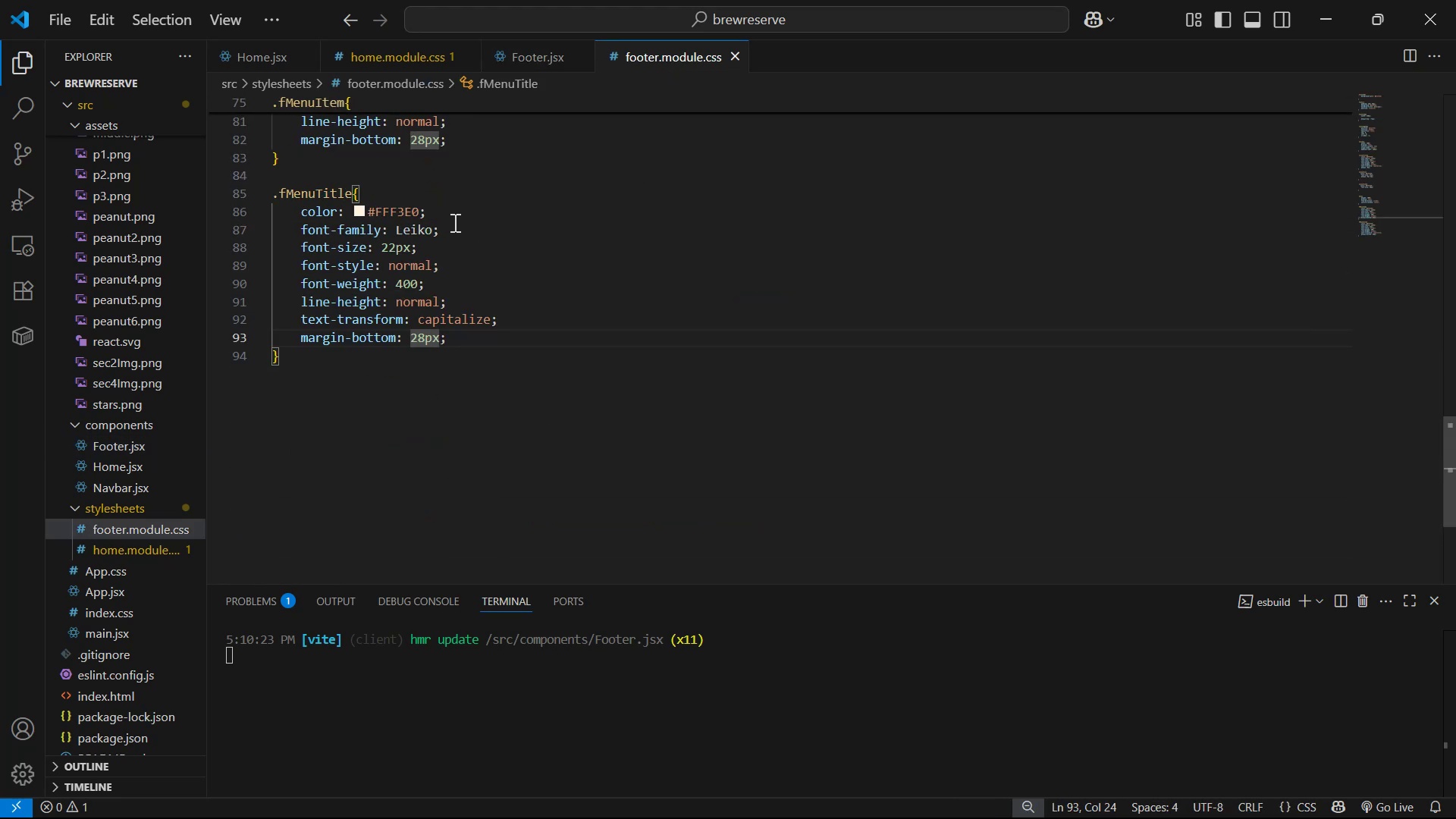 
left_click([454, 213])
 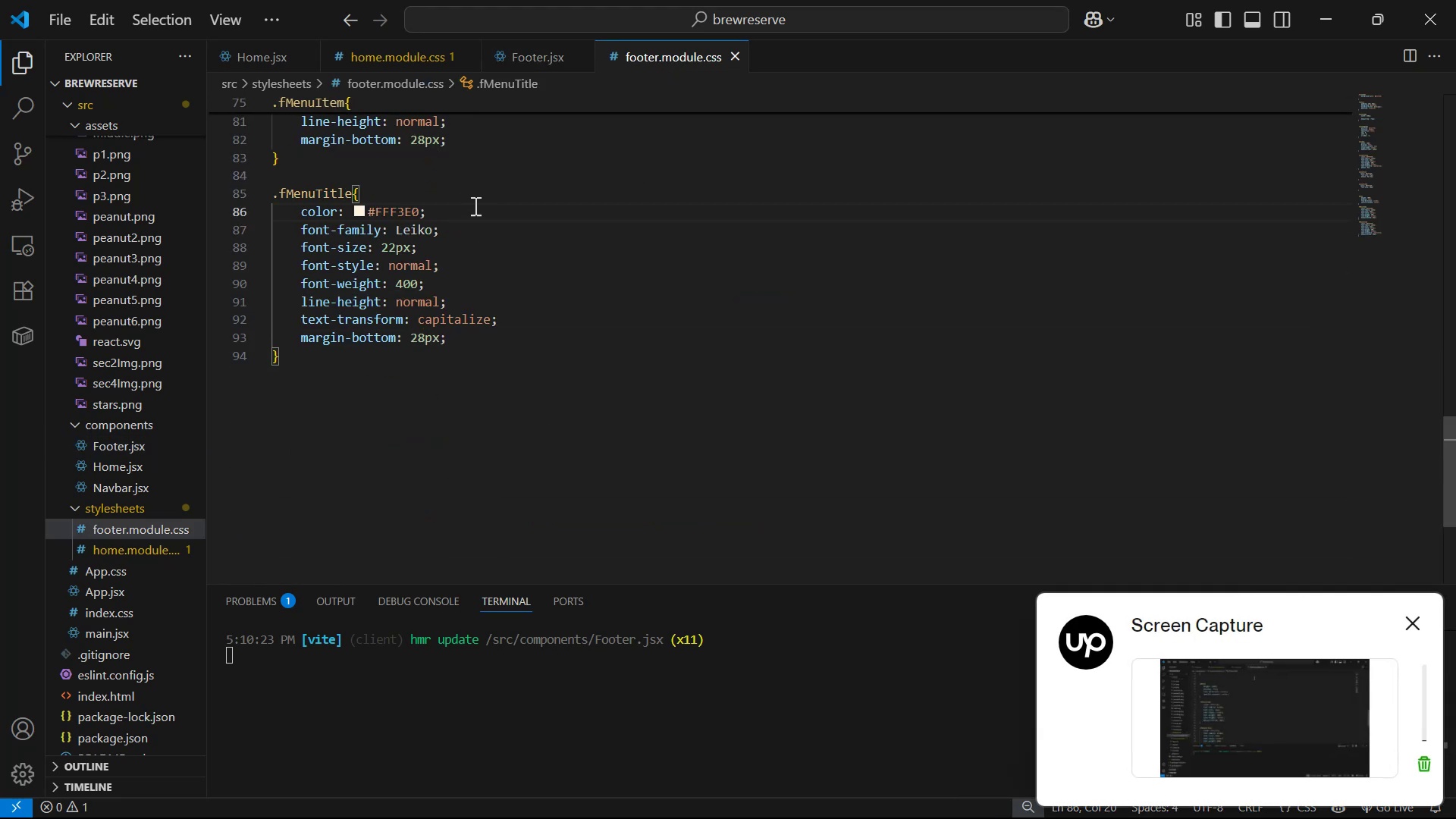 
key(Enter)
 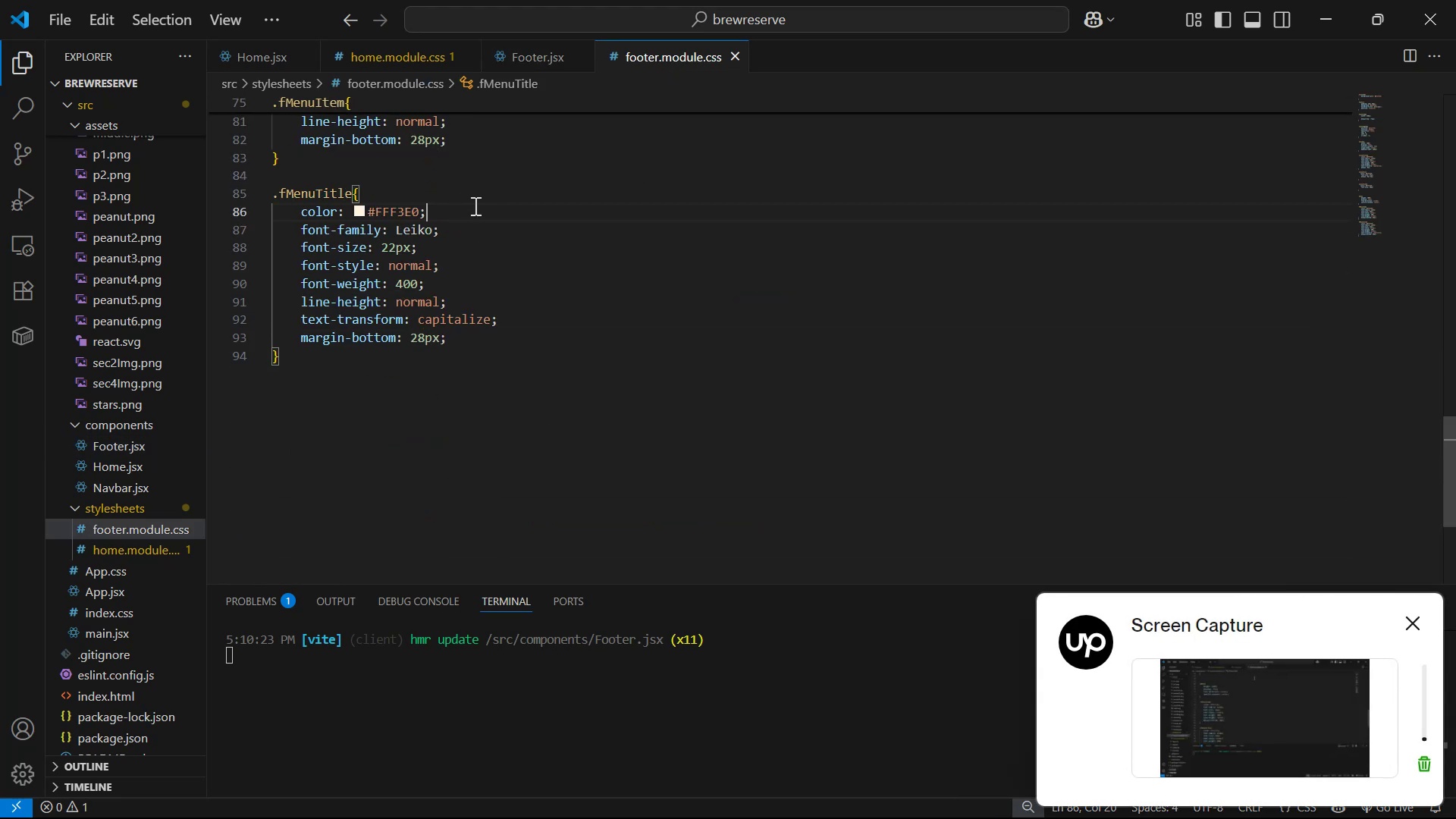 
key(Control+V)
 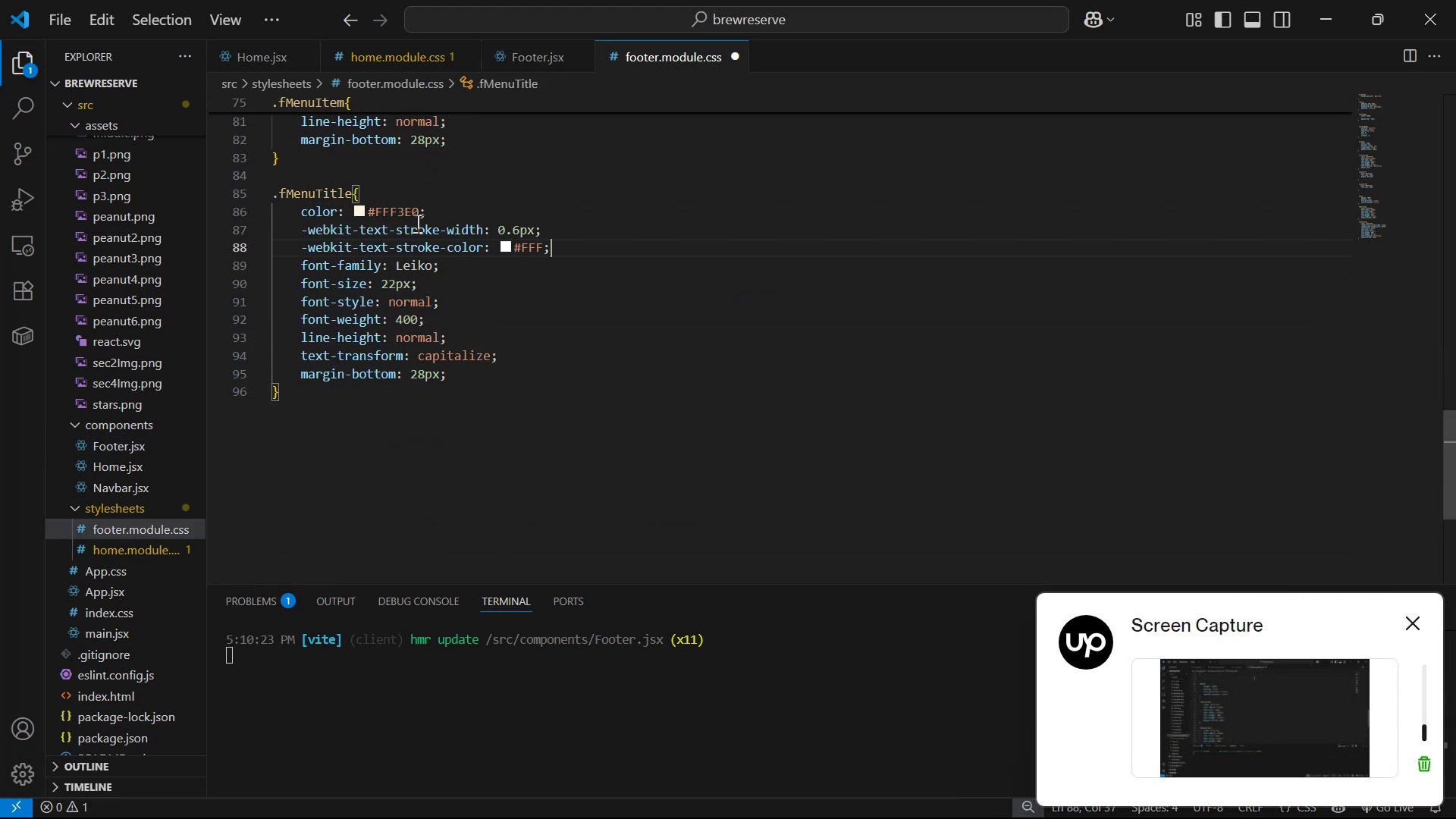 
left_click_drag(start_coordinate=[366, 209], to_coordinate=[415, 209])
 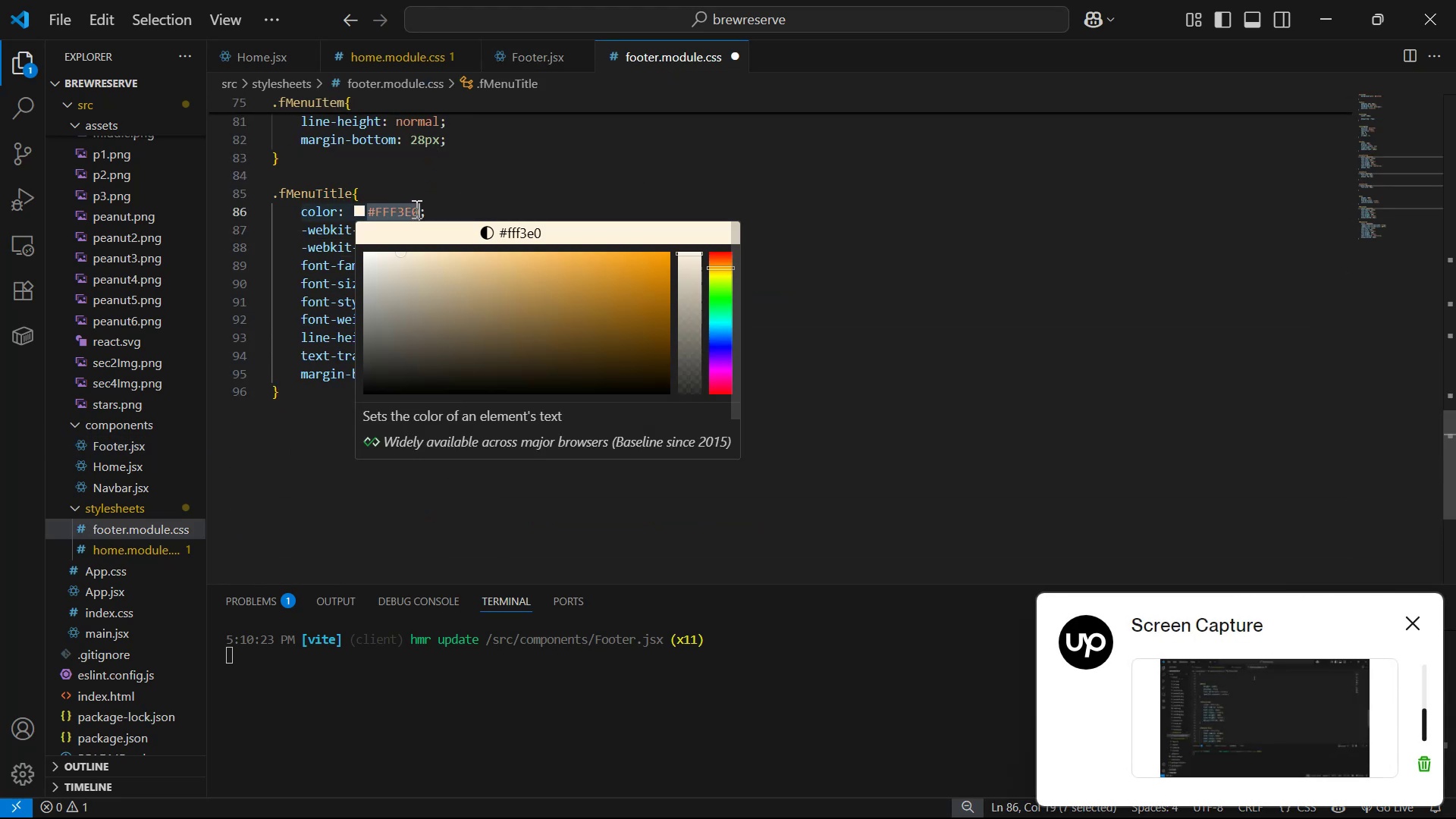 
key(Control+C)
 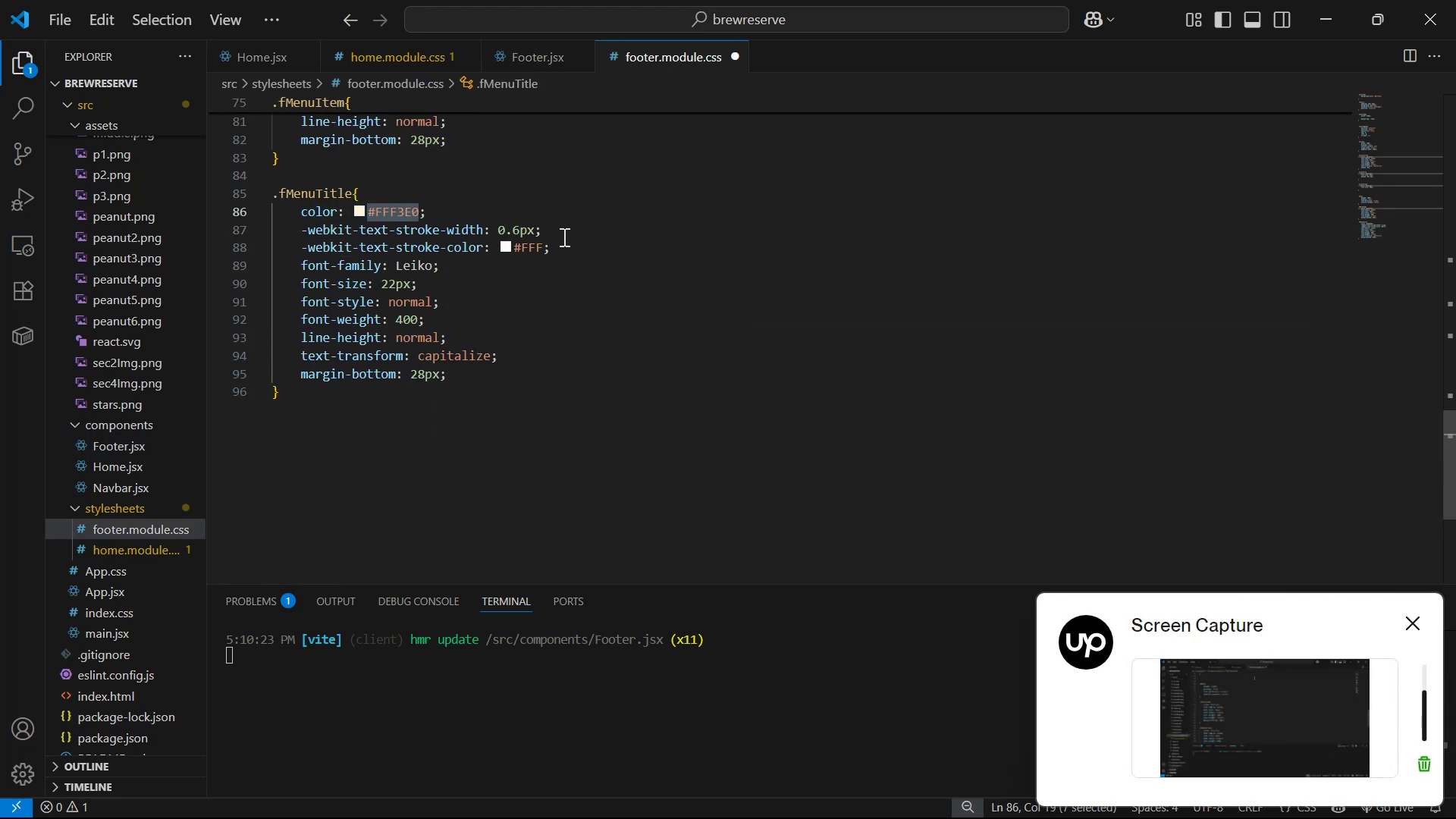 
left_click_drag(start_coordinate=[544, 246], to_coordinate=[507, 245])
 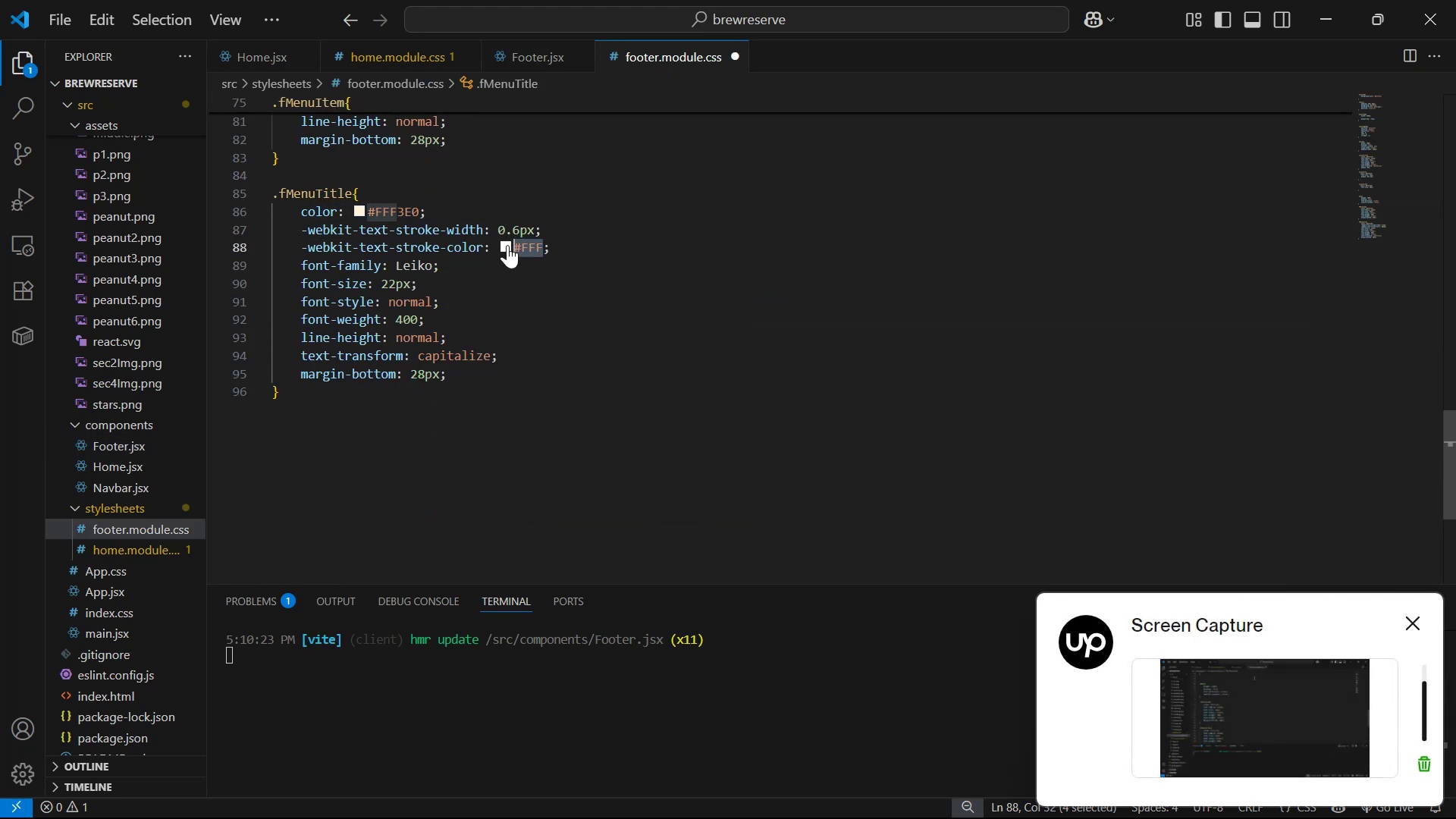 
key(Control+V)
 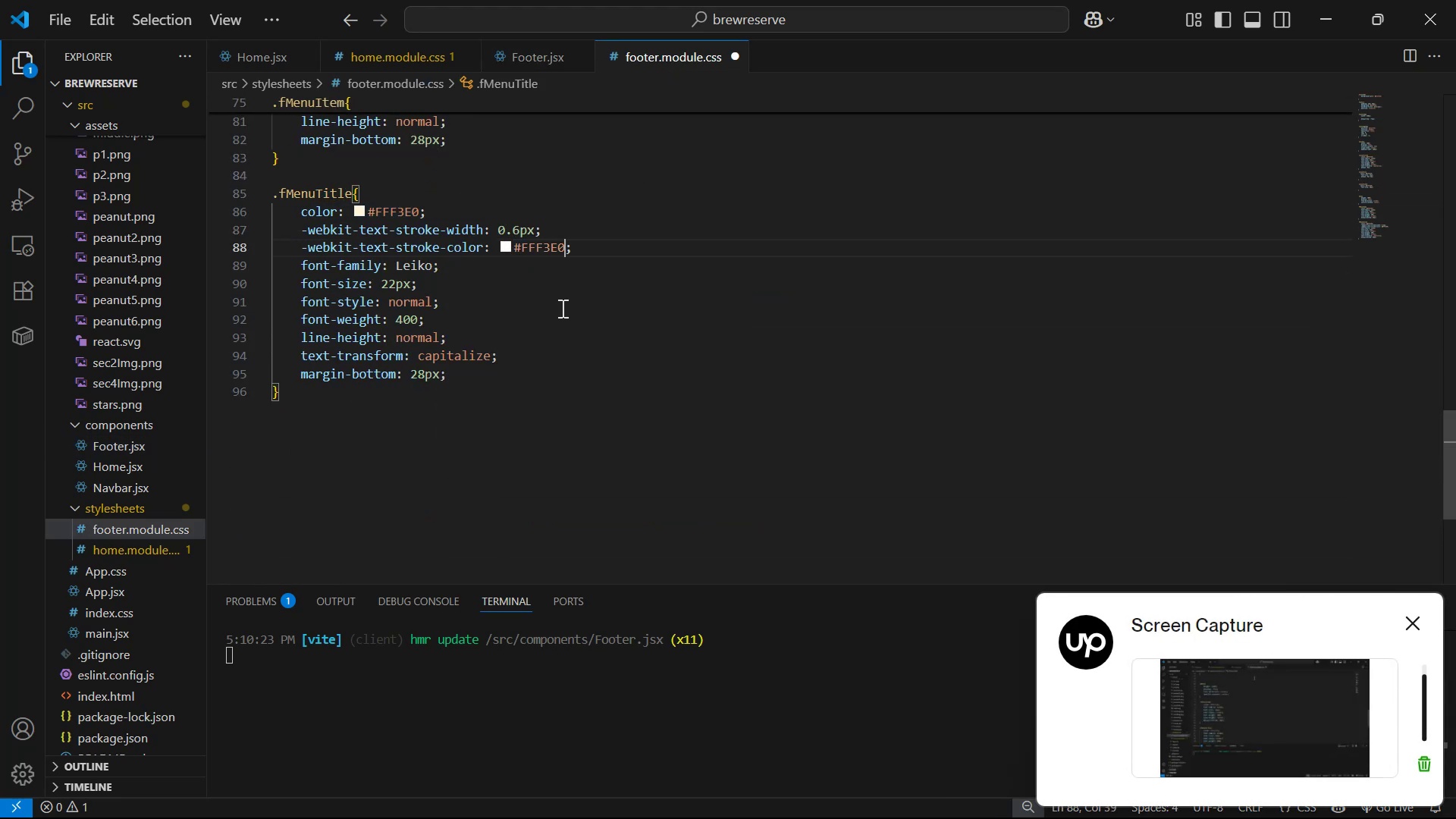 
left_click([621, 252])
 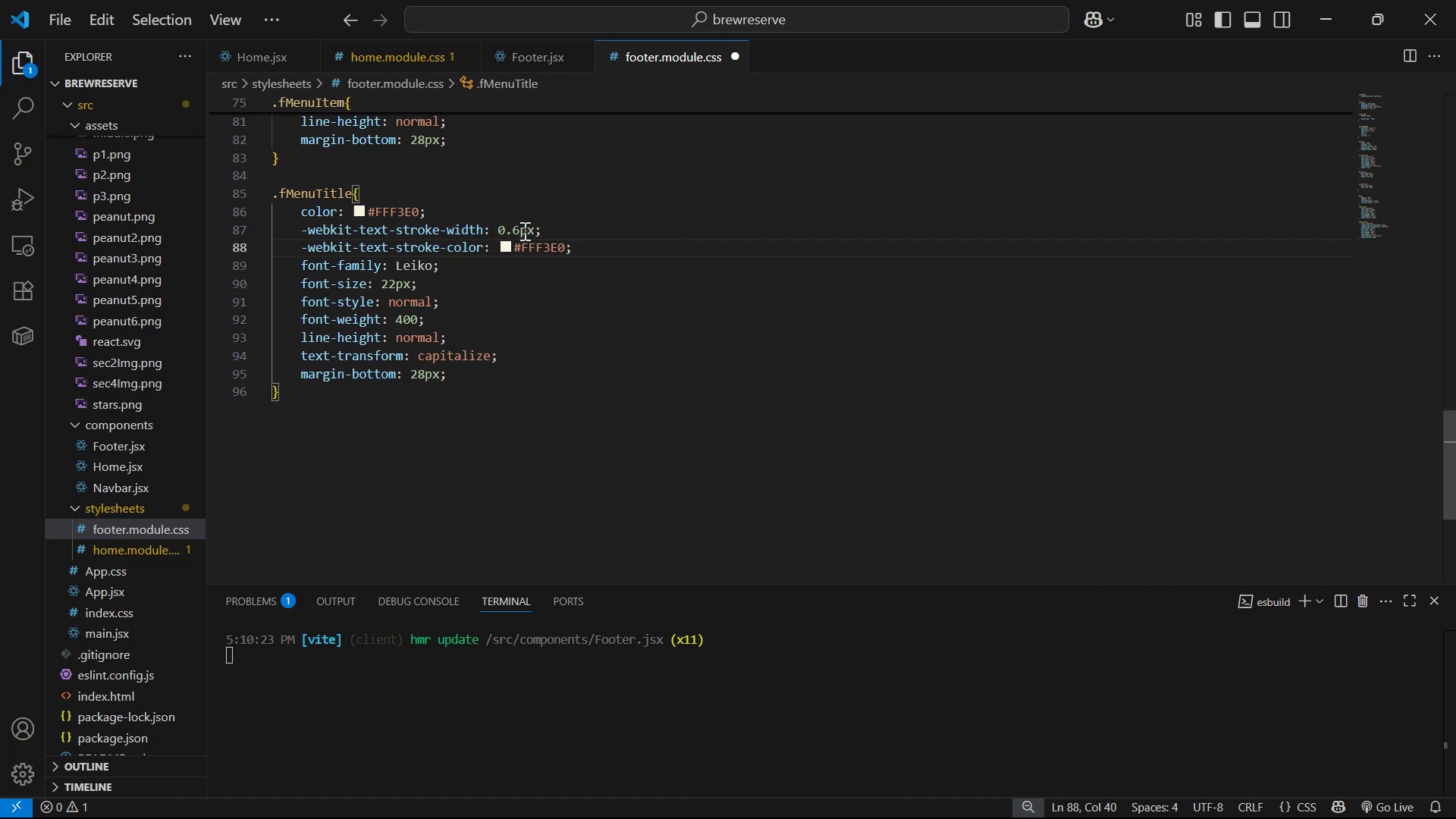 
left_click([519, 231])
 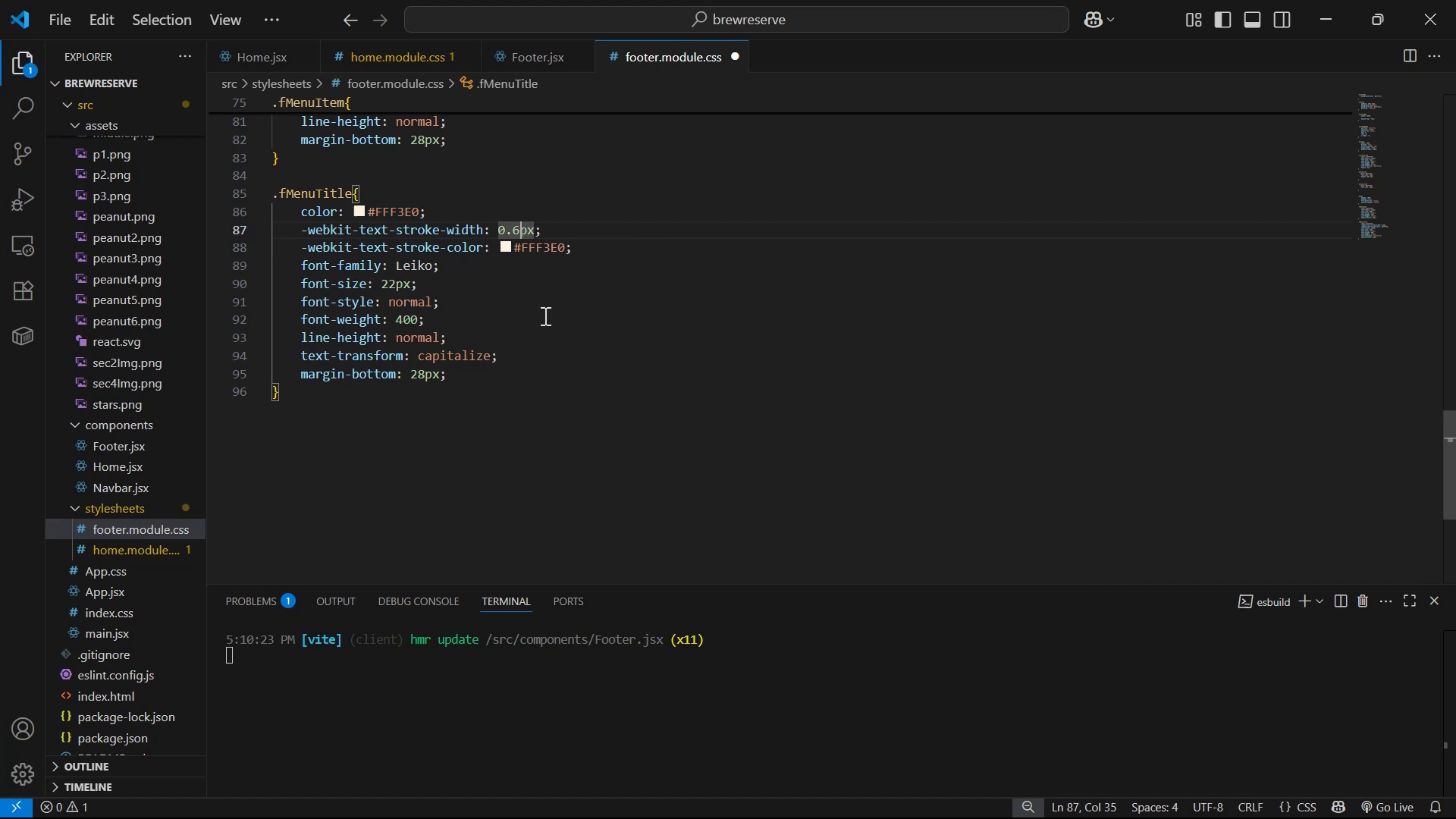 
key(Backspace)
 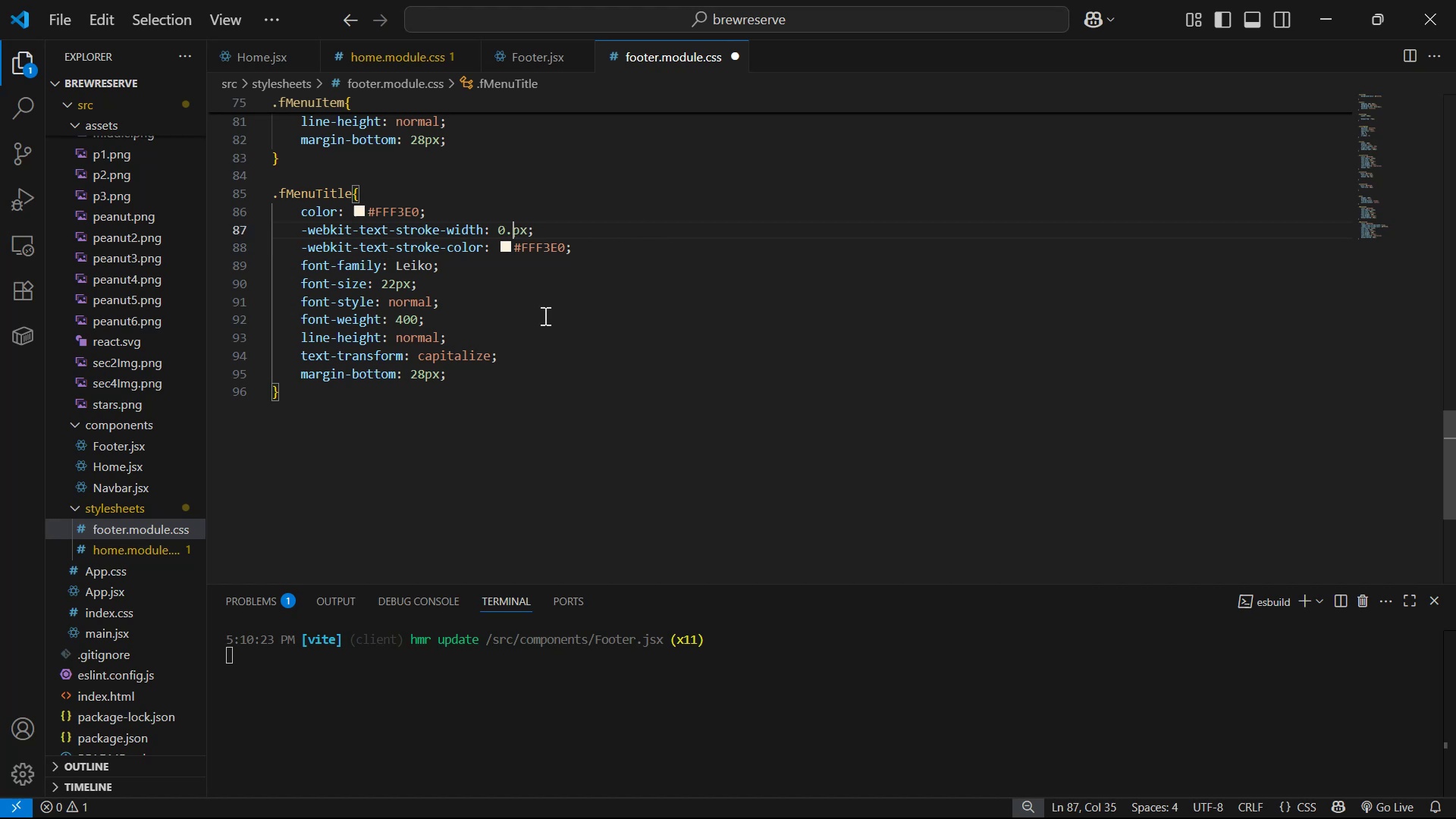 
key(3)
 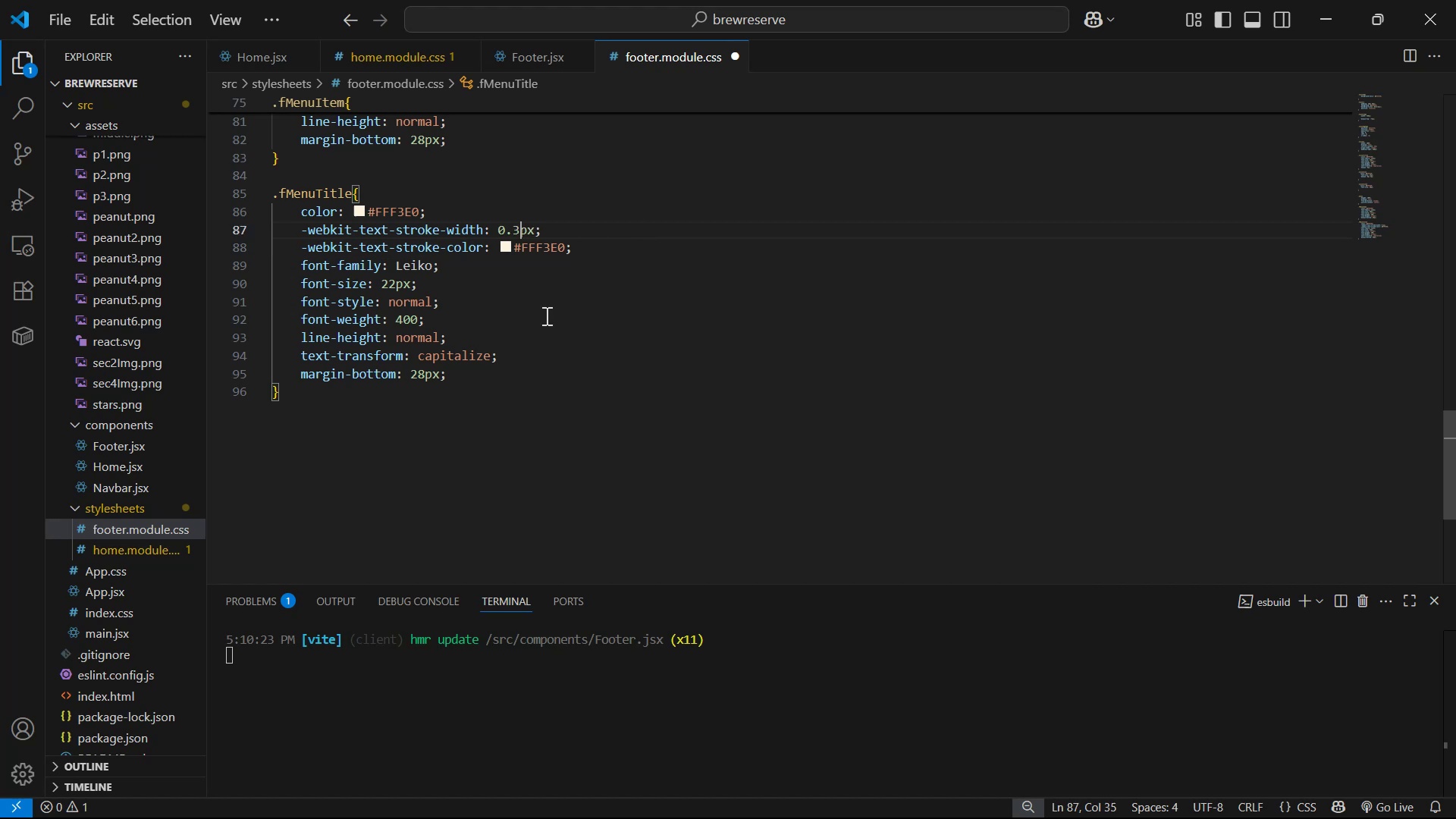 
key(Control+S)
 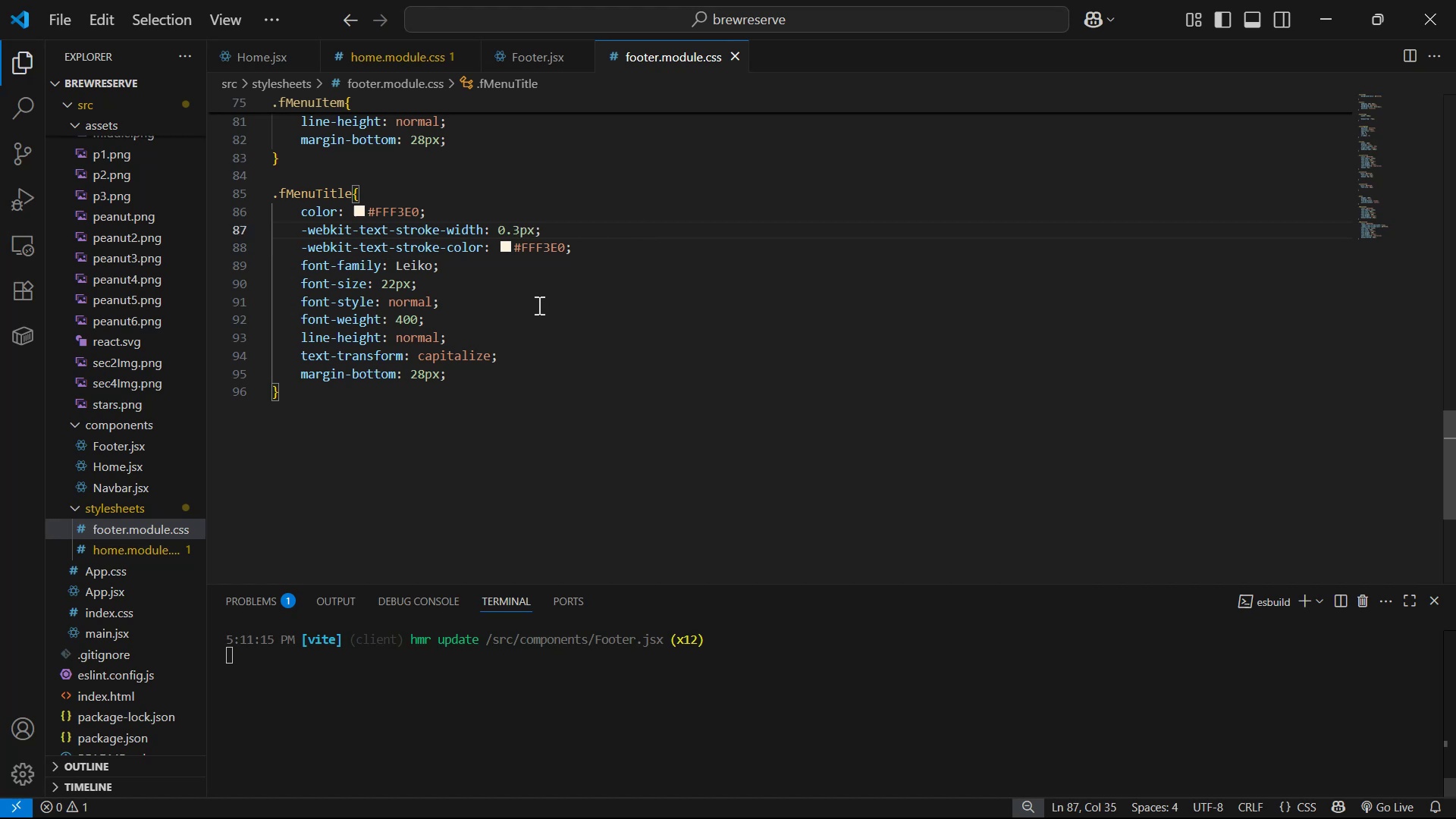 
key(Alt+Tab)
 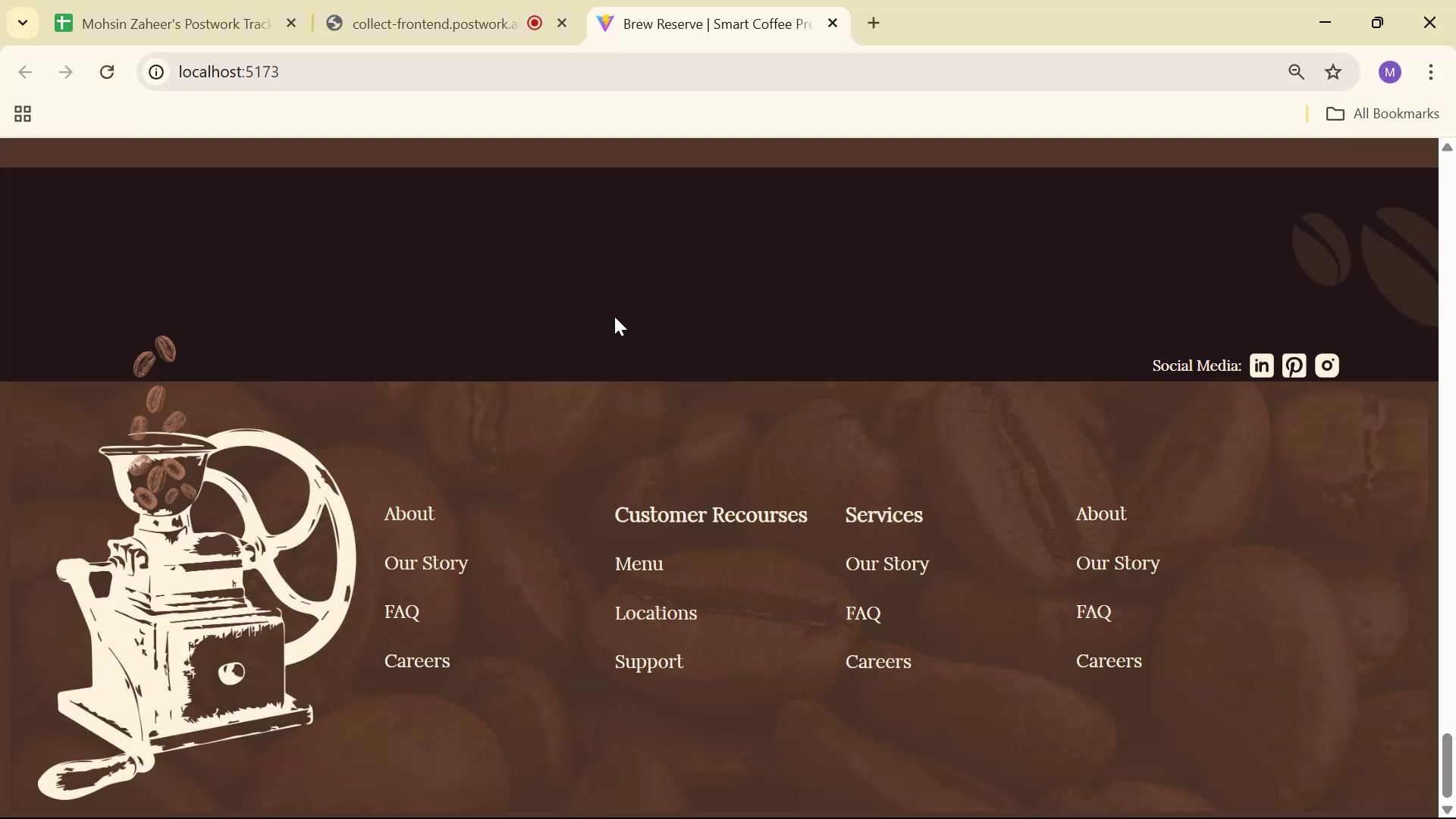 
scroll: coordinate [570, 326], scroll_direction: down, amount: 7.0
 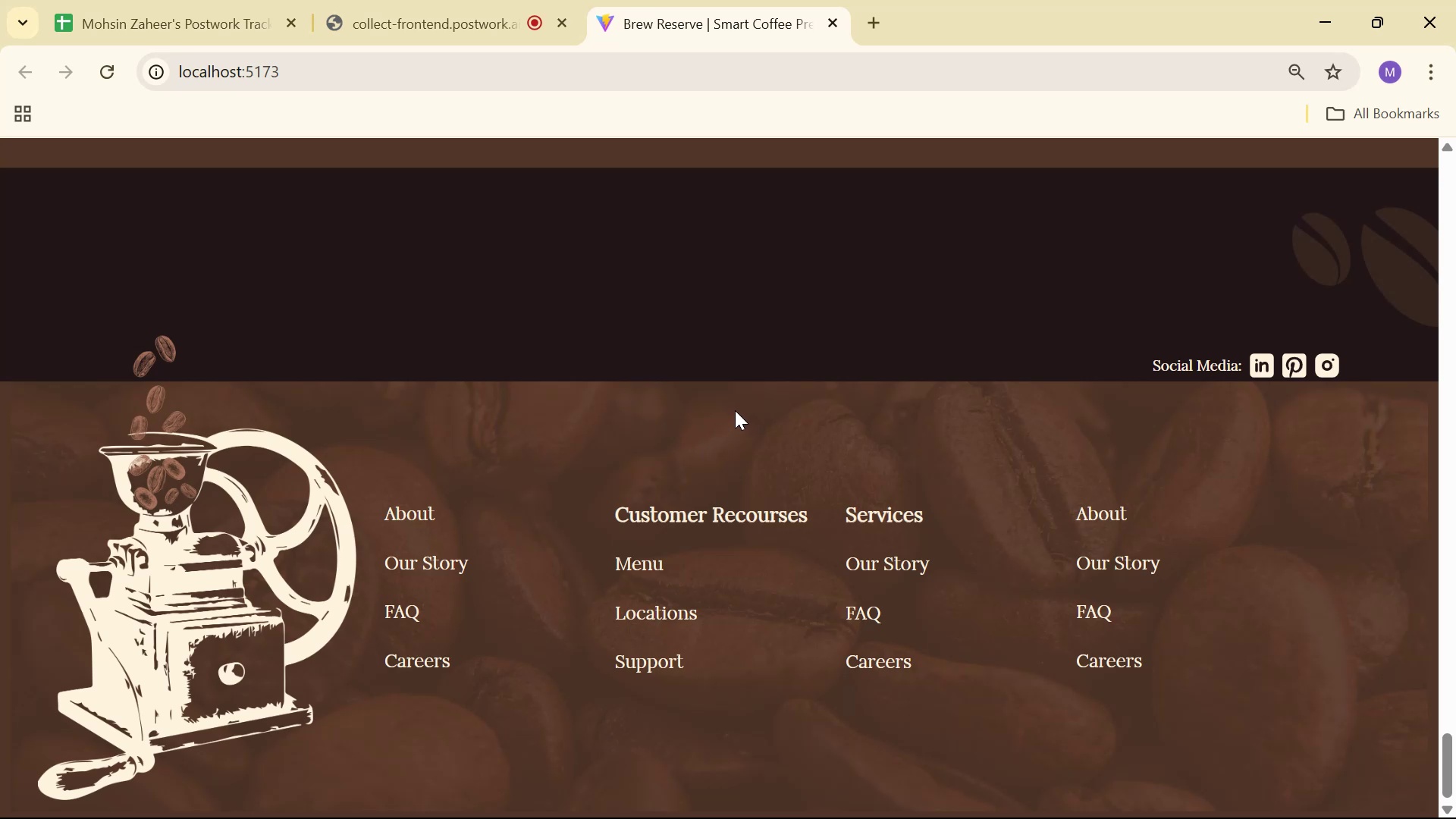 
key(Alt+Tab)
 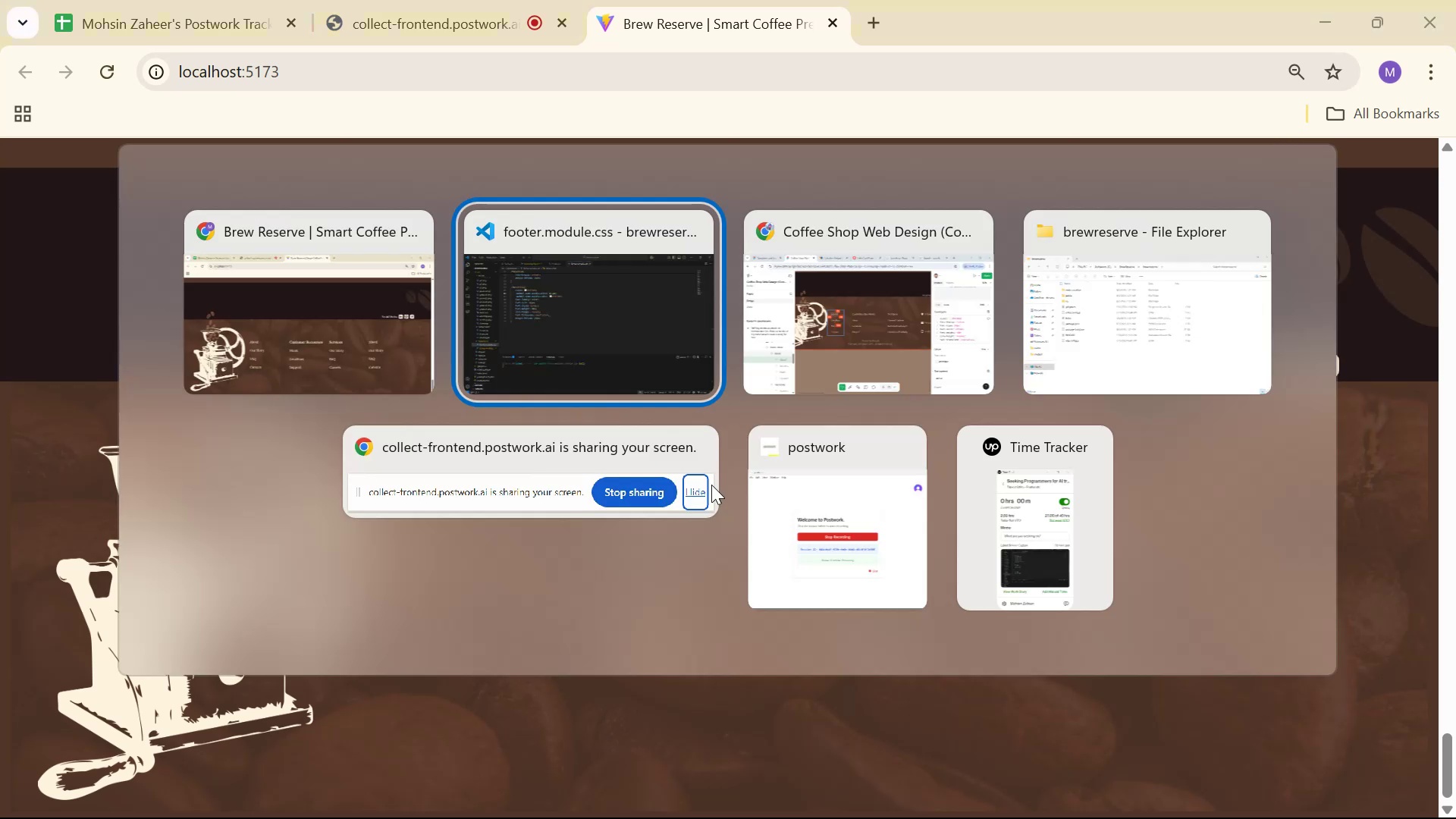 
key(Alt+Tab)
 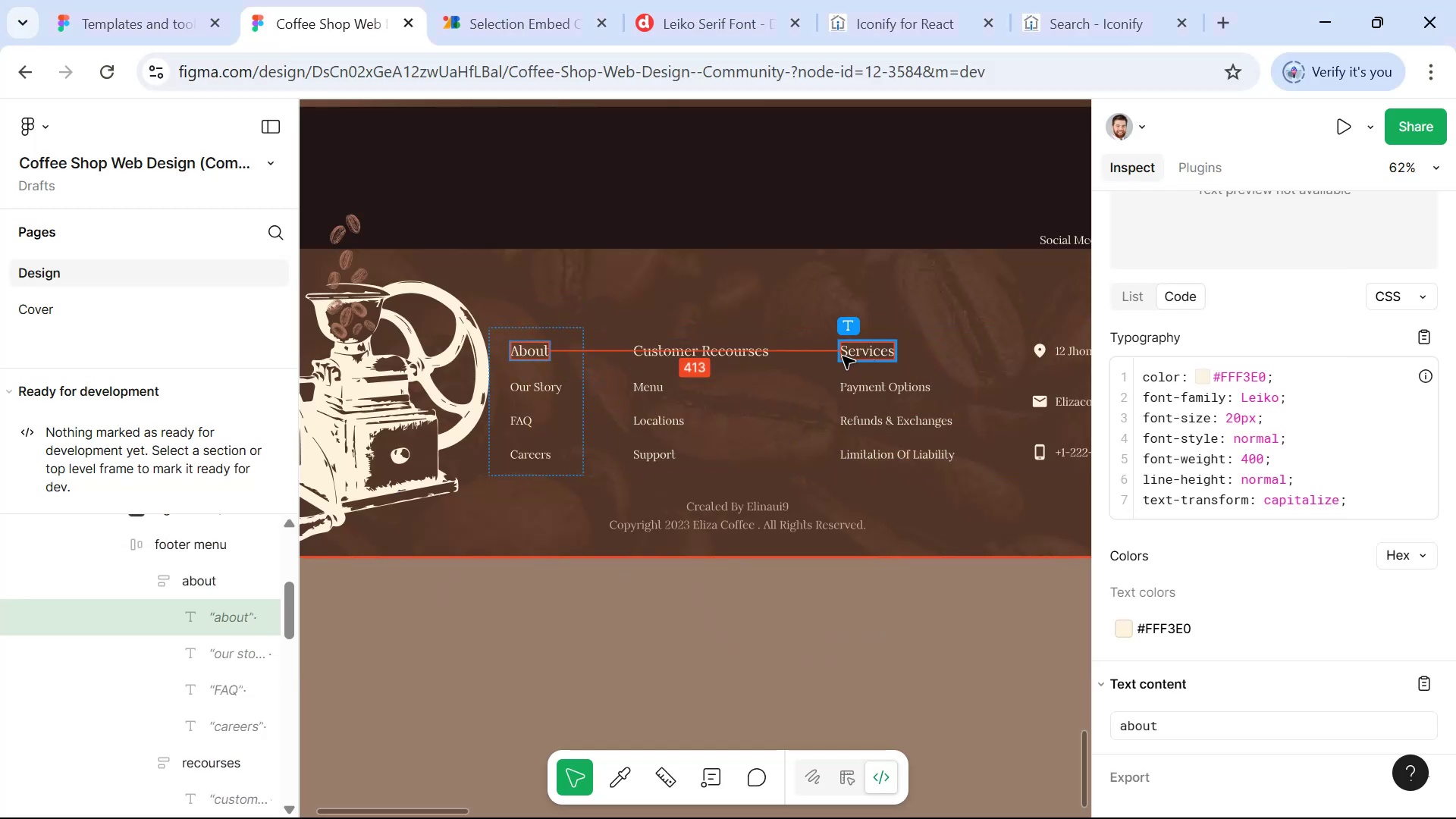 
wait(6.3)
 